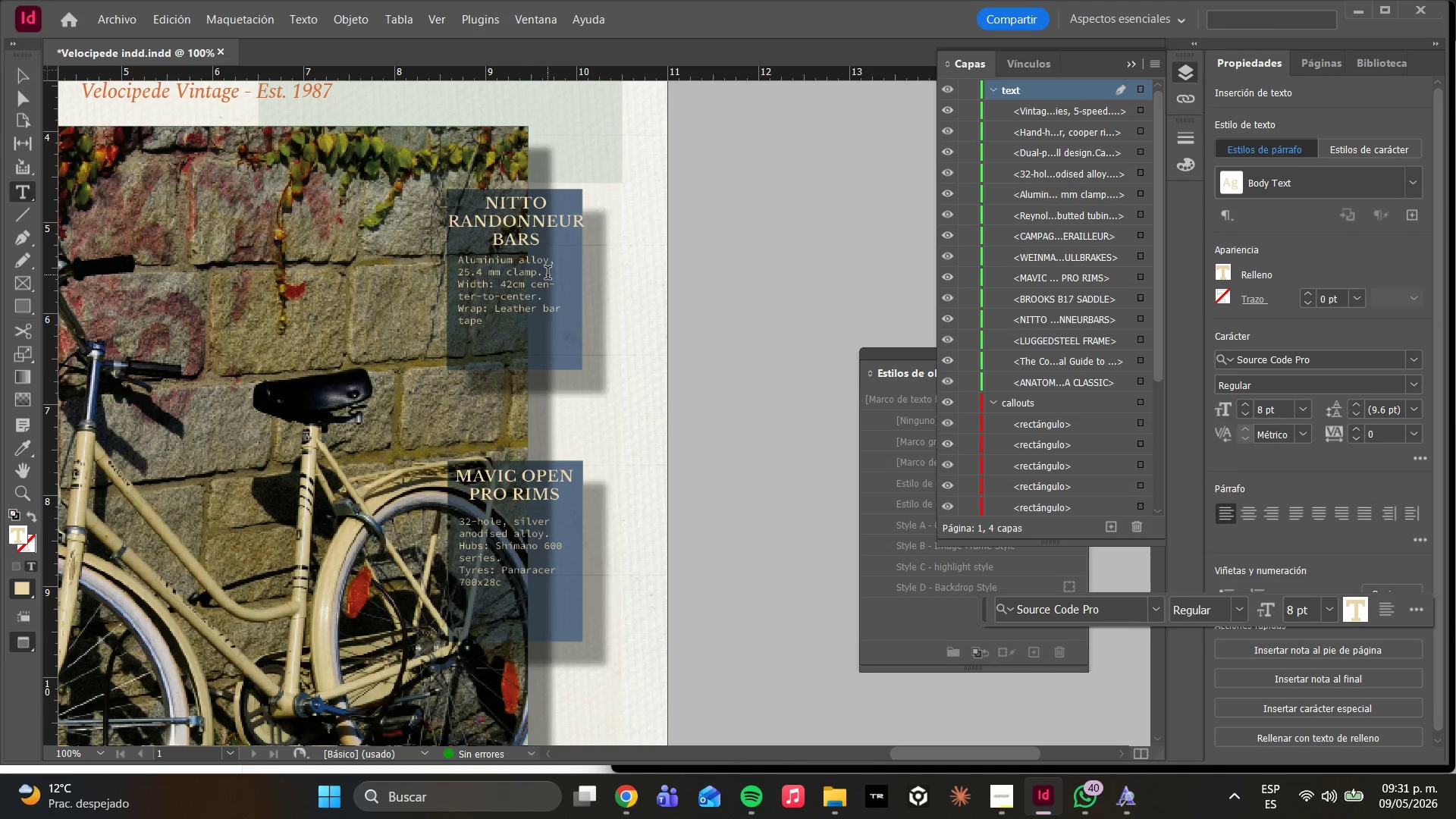 
key(Enter)
 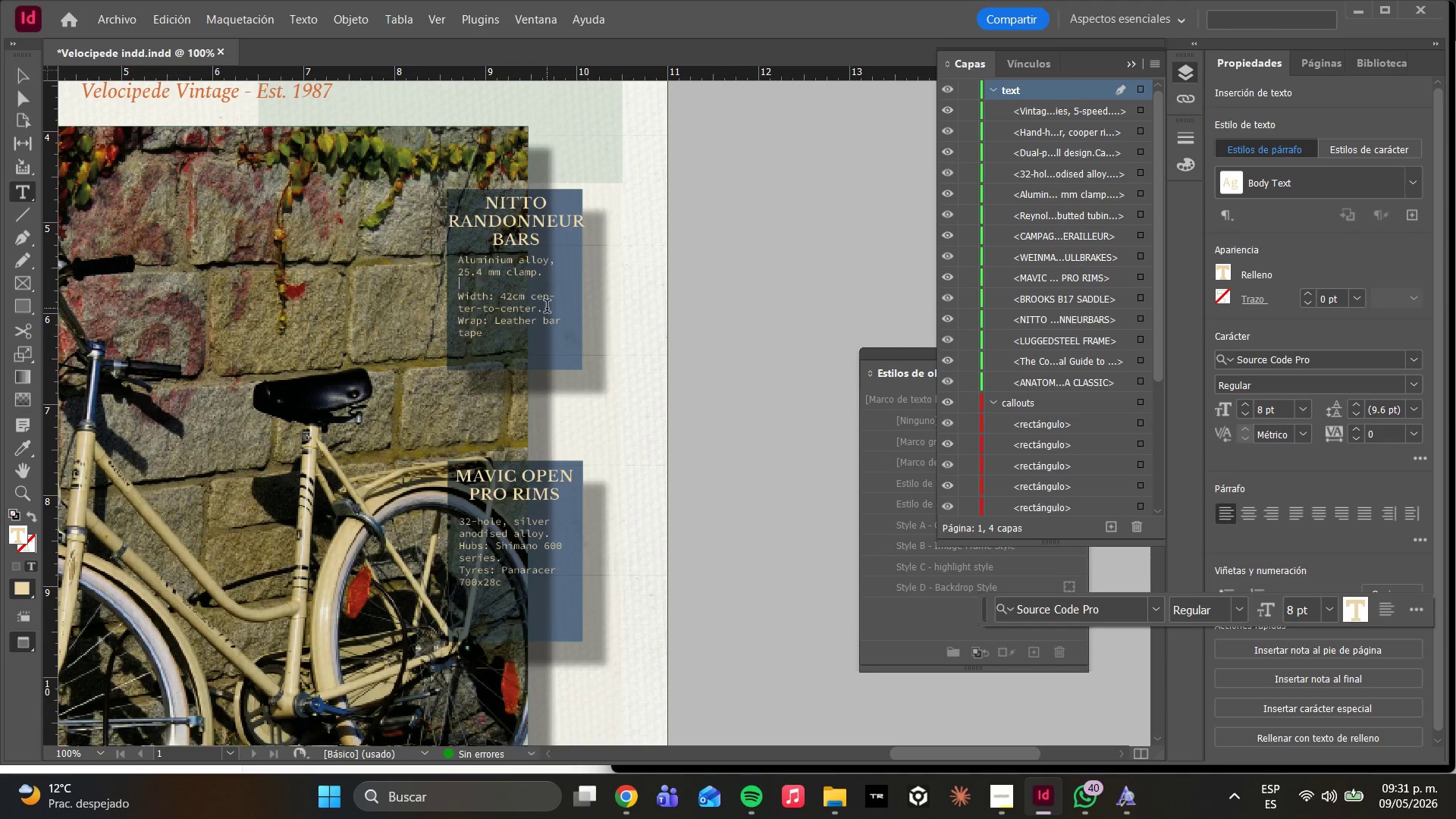 
key(Enter)
 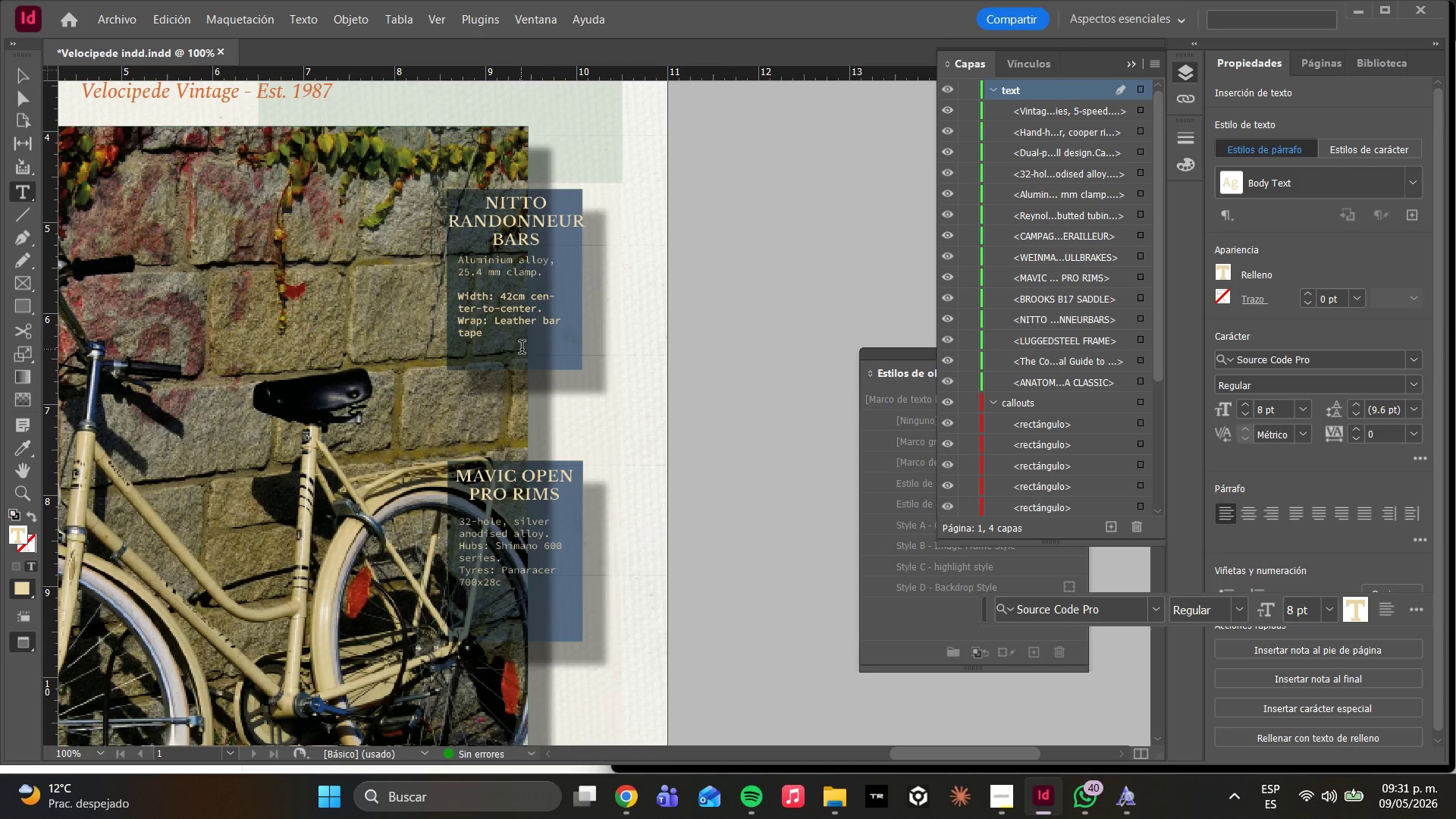 
left_click([545, 313])
 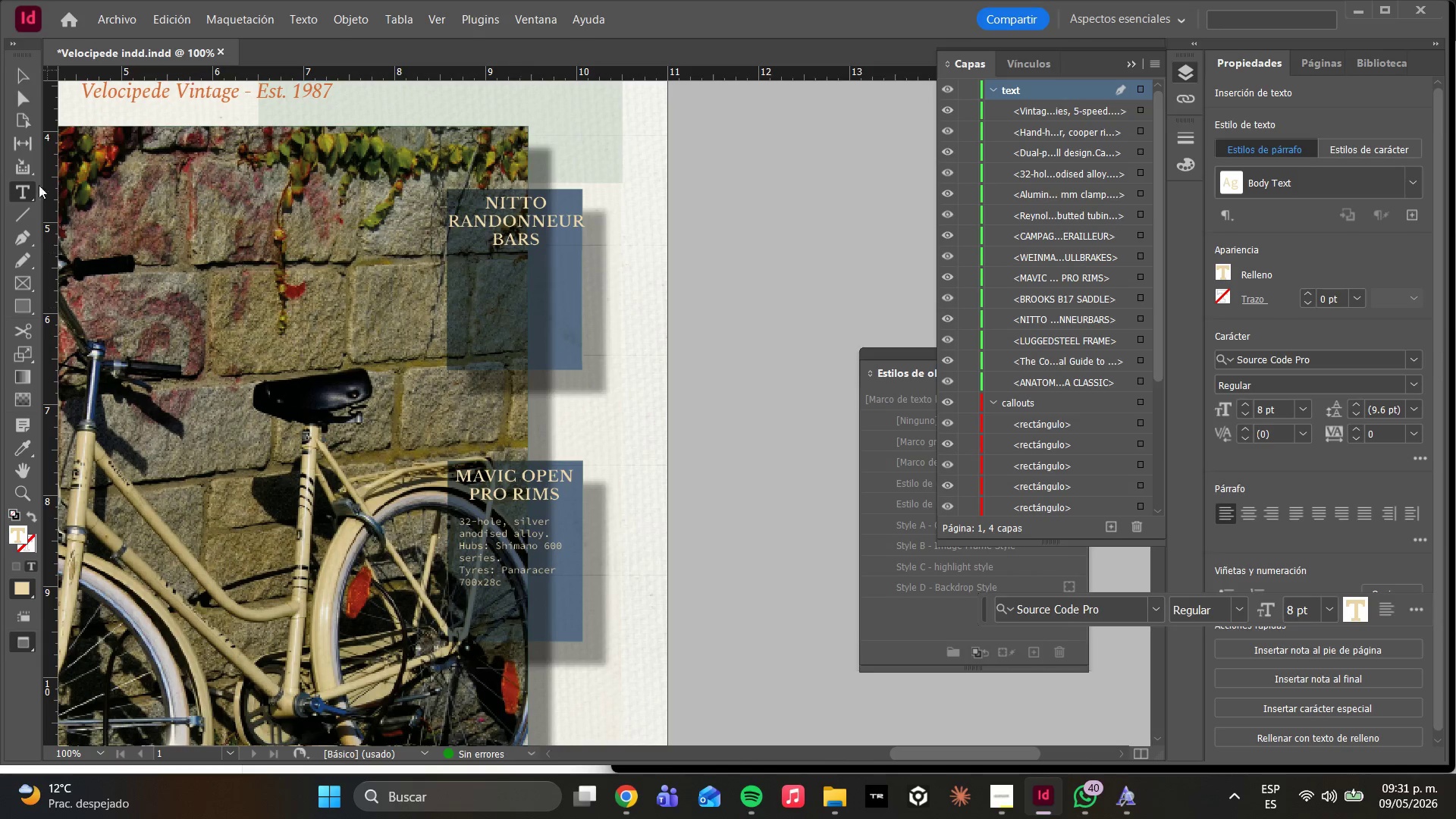 
left_click([15, 102])
 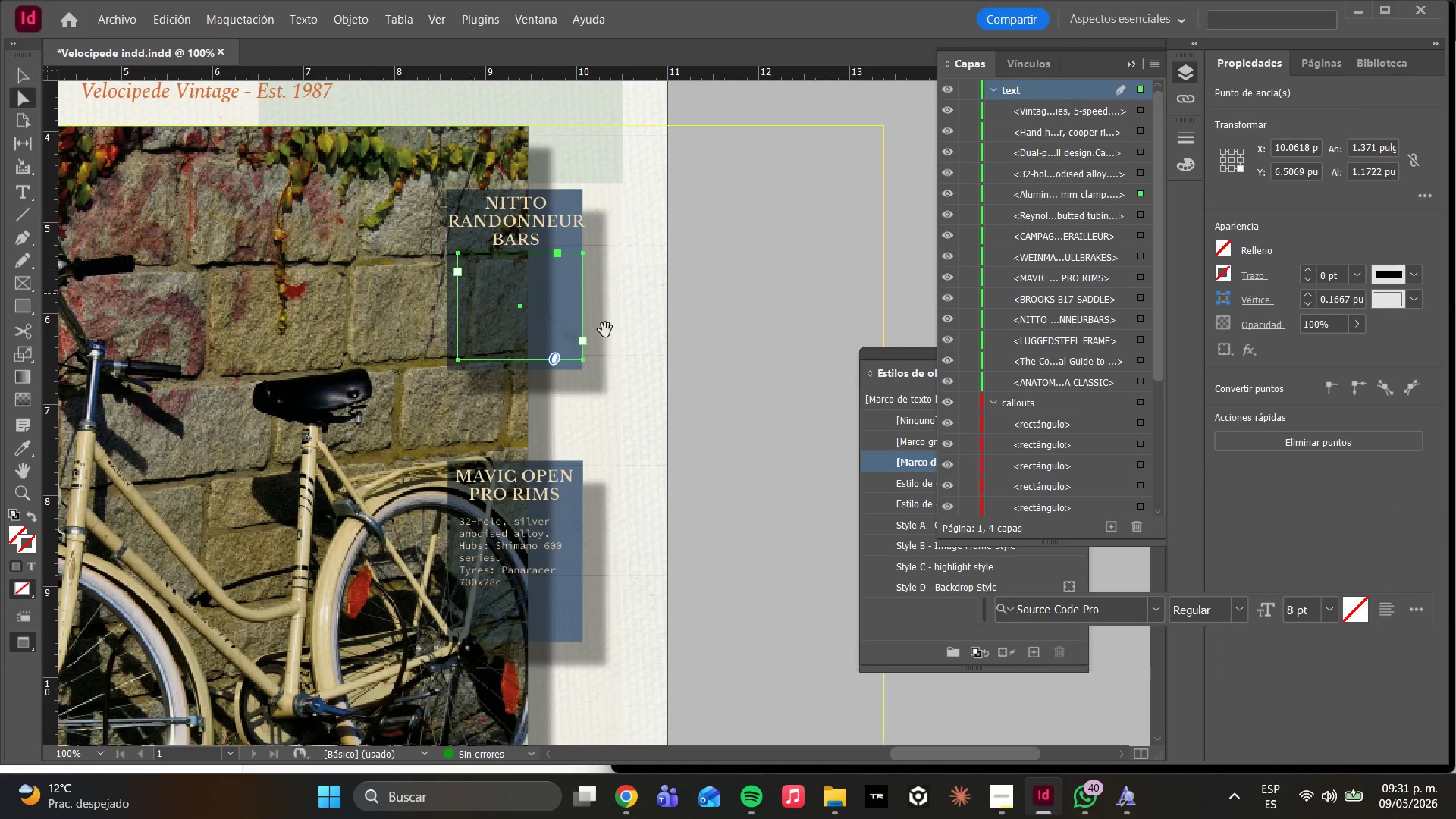 
left_click([736, 366])
 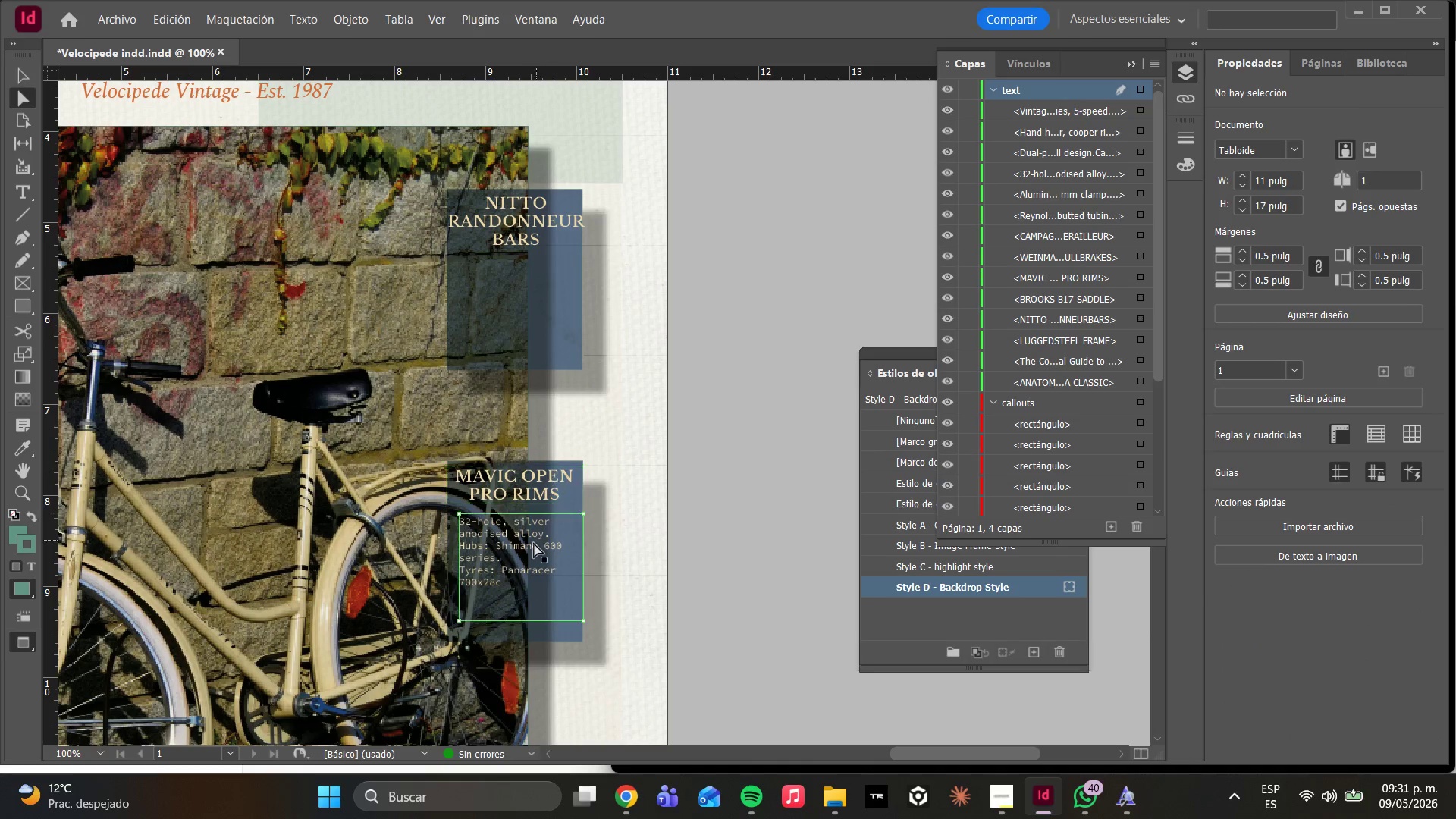 
double_click([533, 542])
 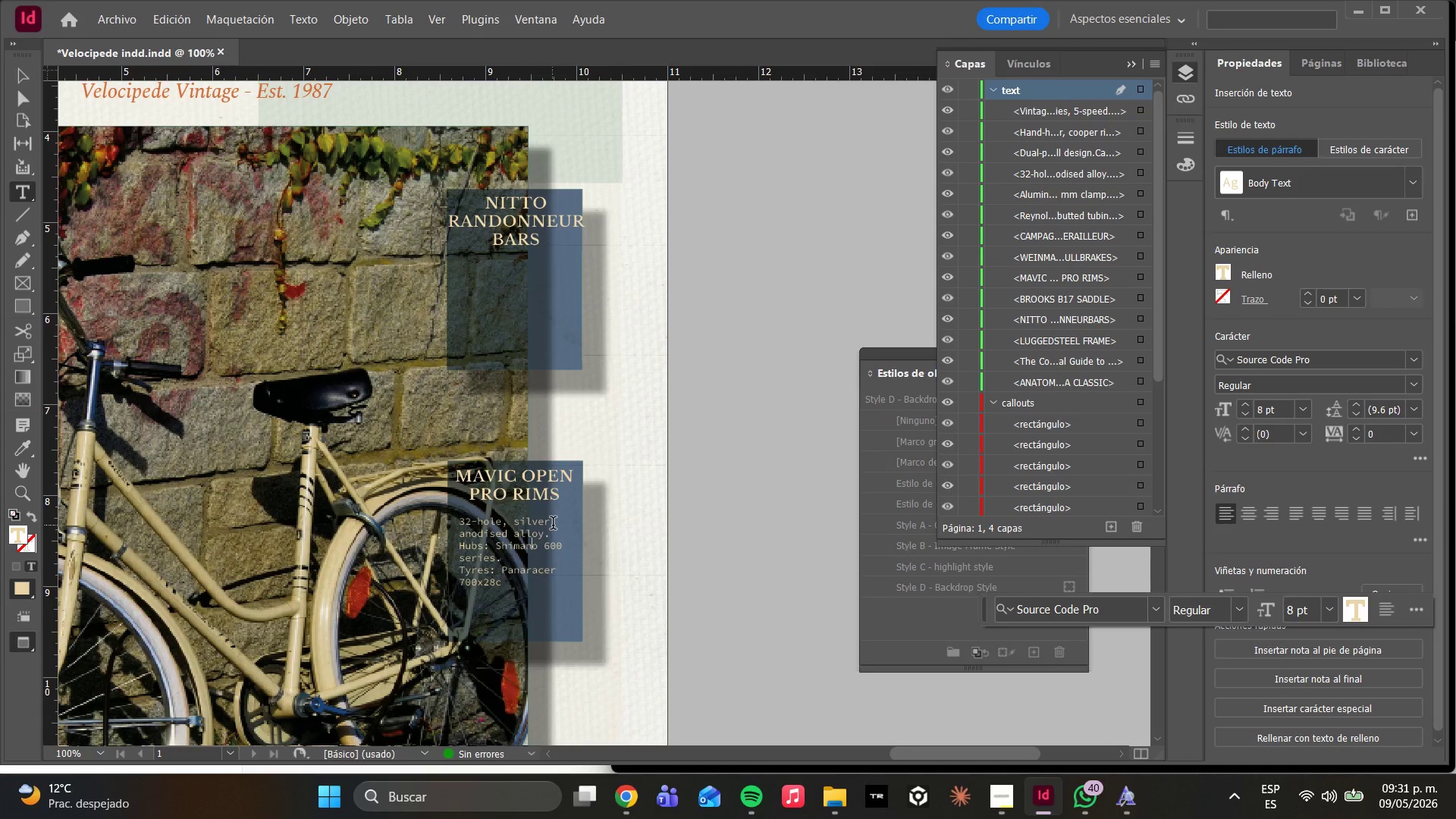 
left_click([553, 526])
 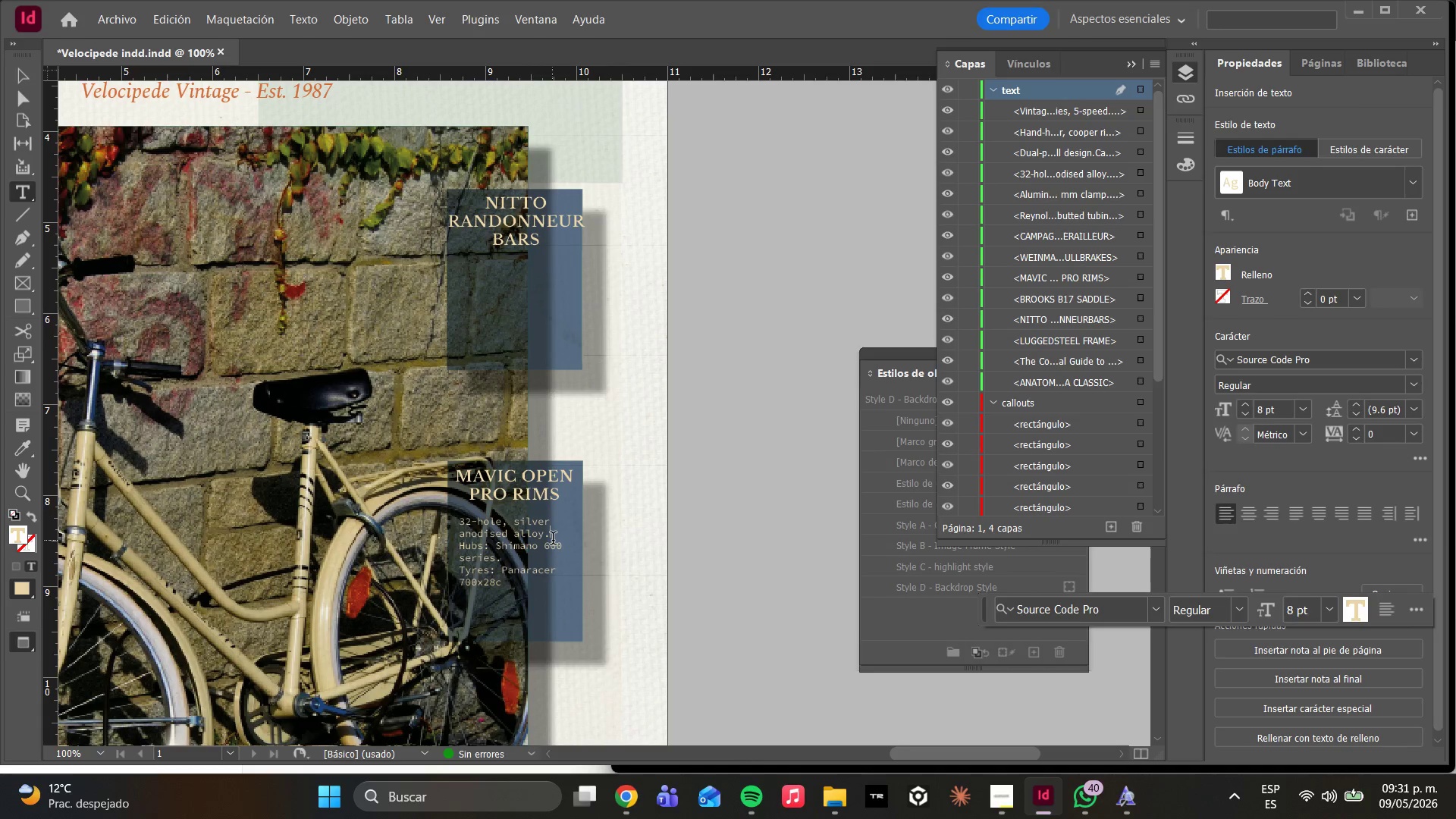 
key(Enter)
 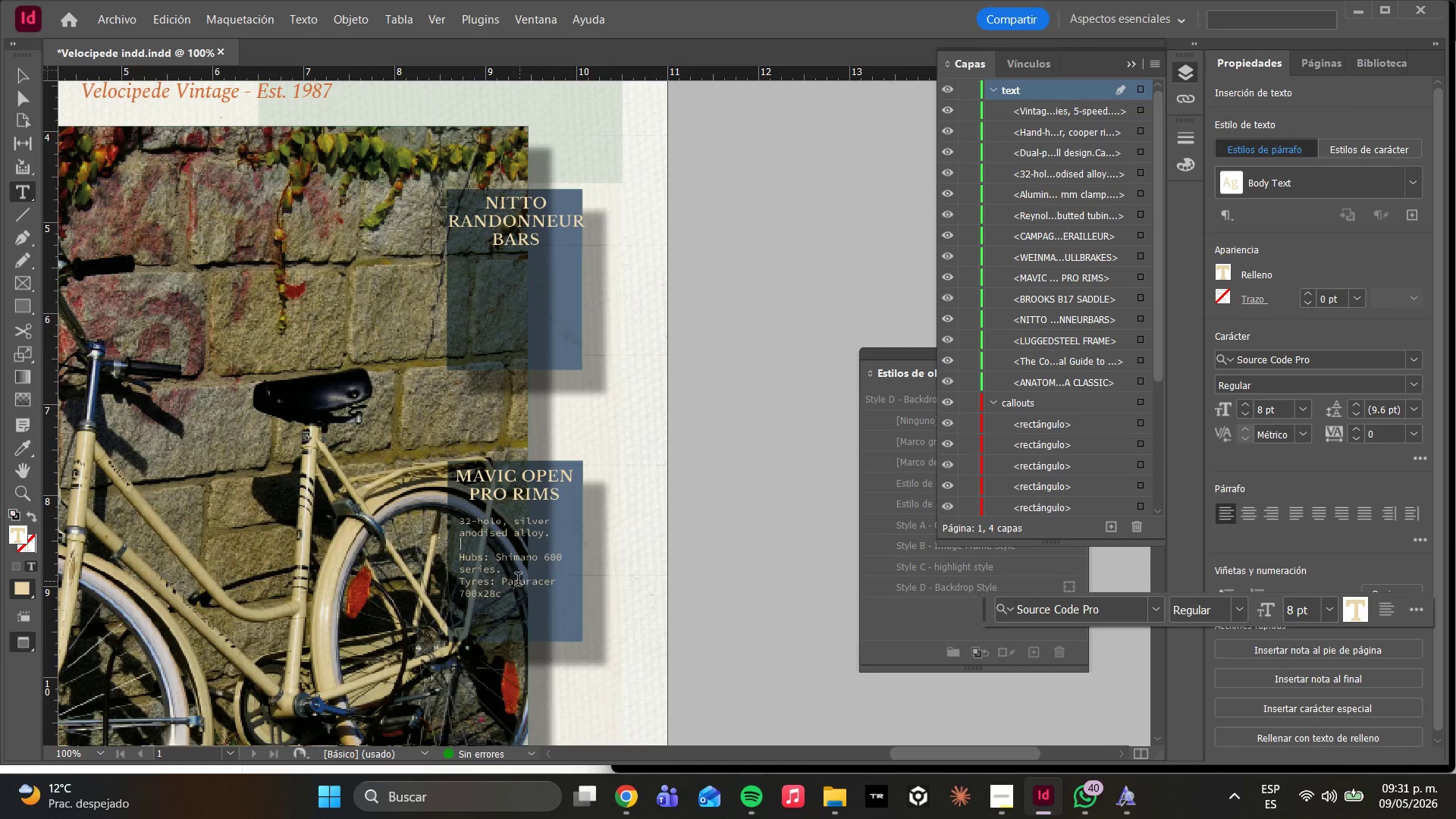 
left_click([510, 573])
 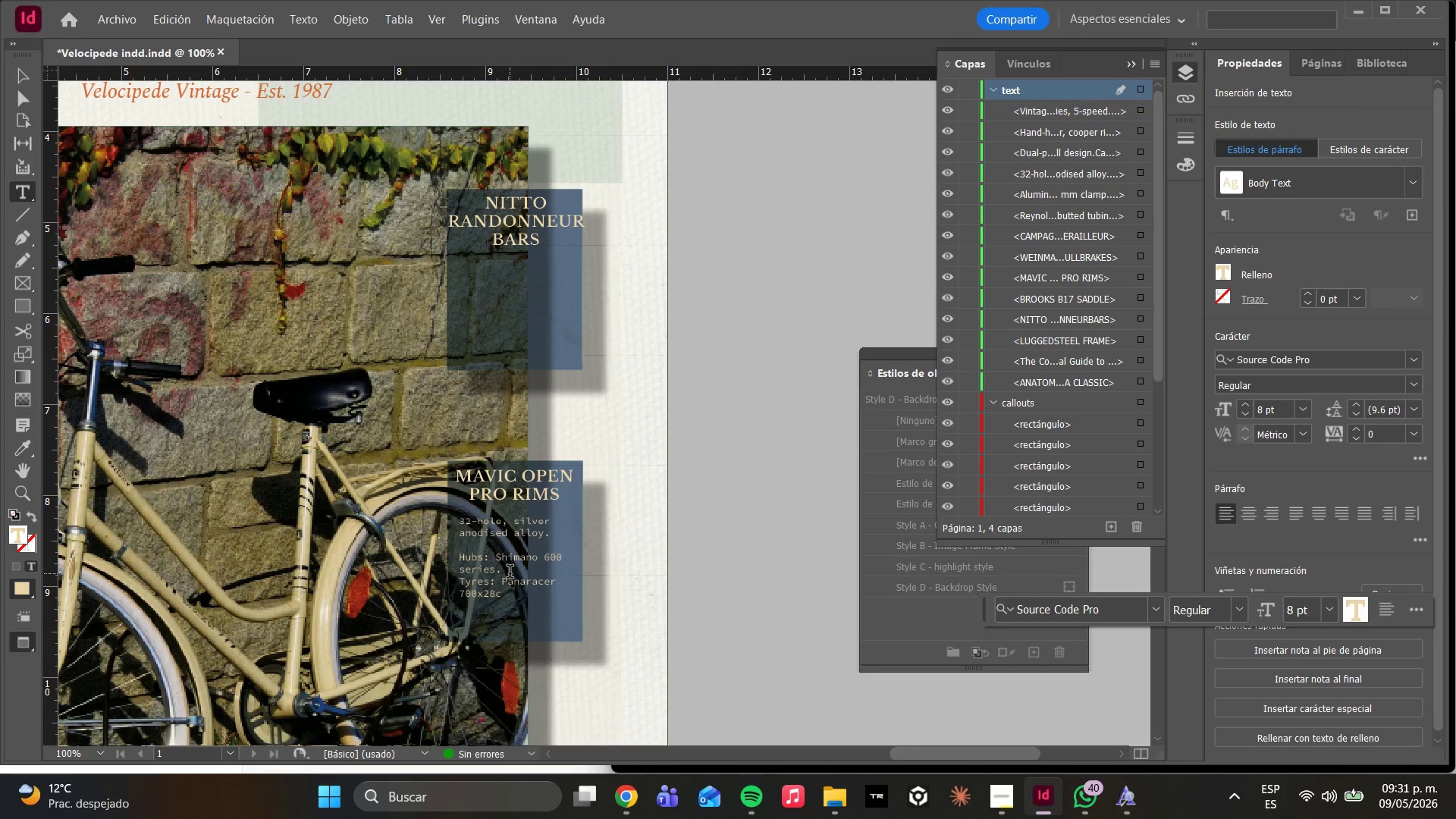 
key(Enter)
 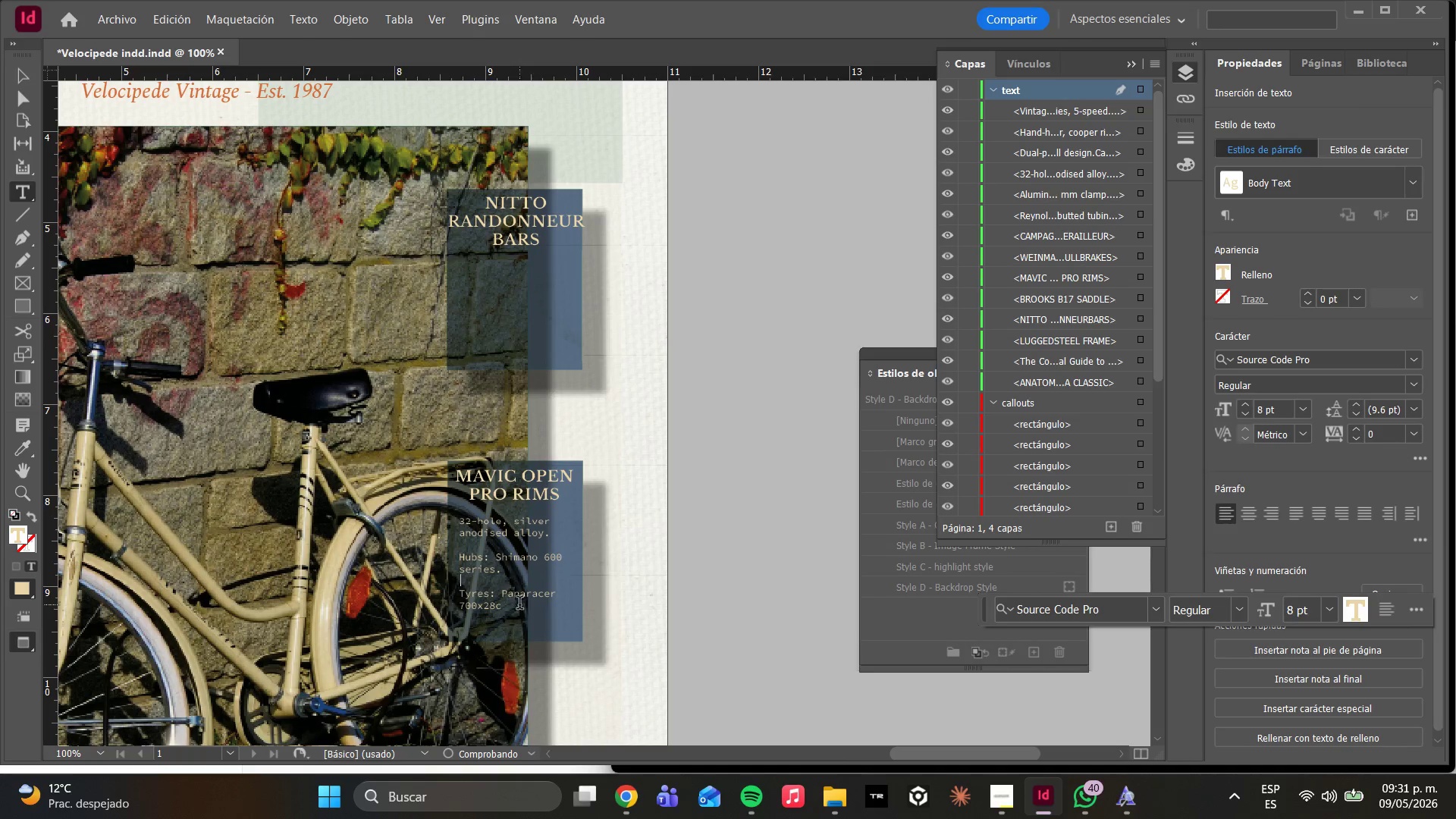 
scroll: coordinate [529, 595], scroll_direction: down, amount: 6.0
 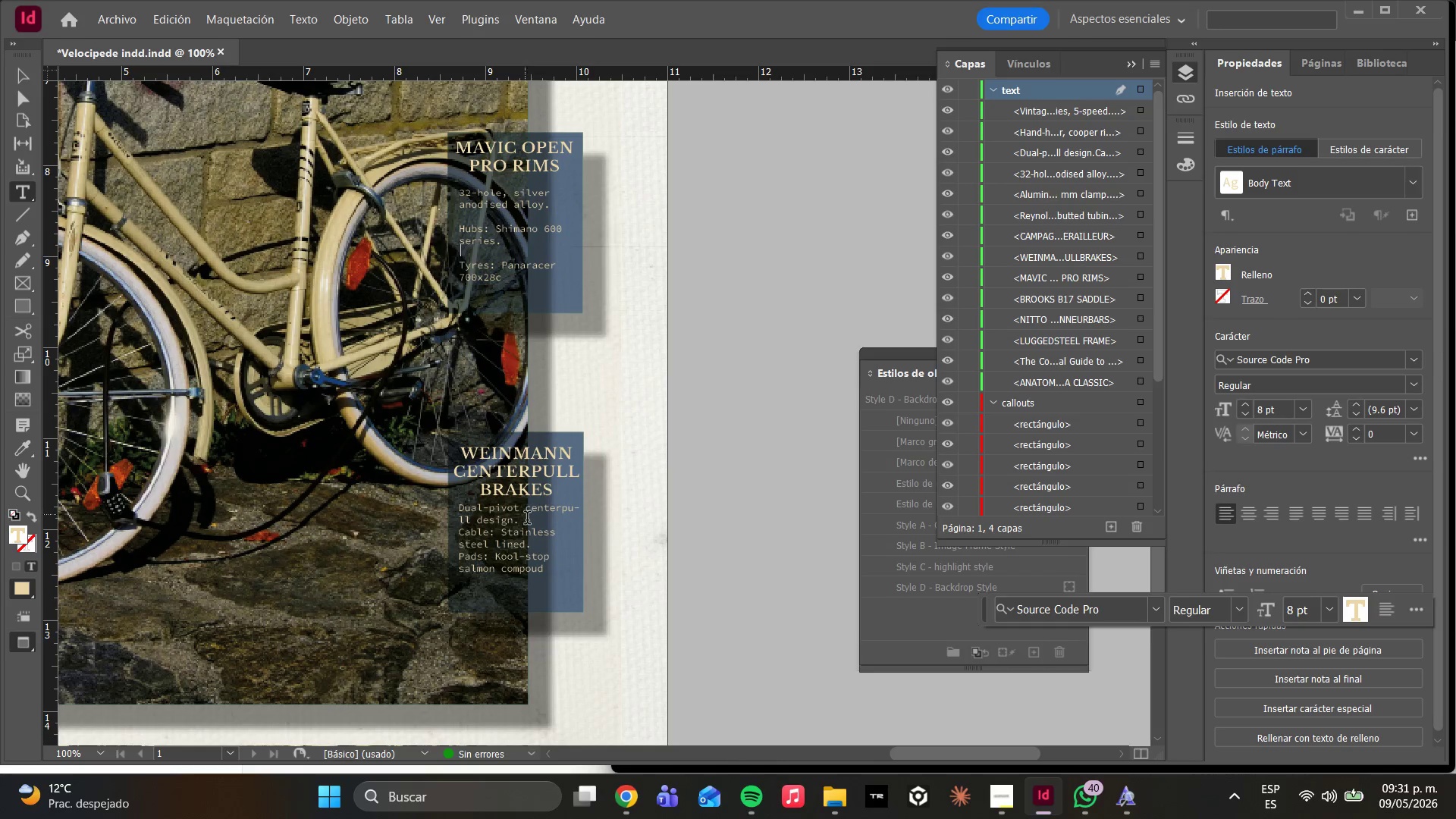 
left_click([530, 523])
 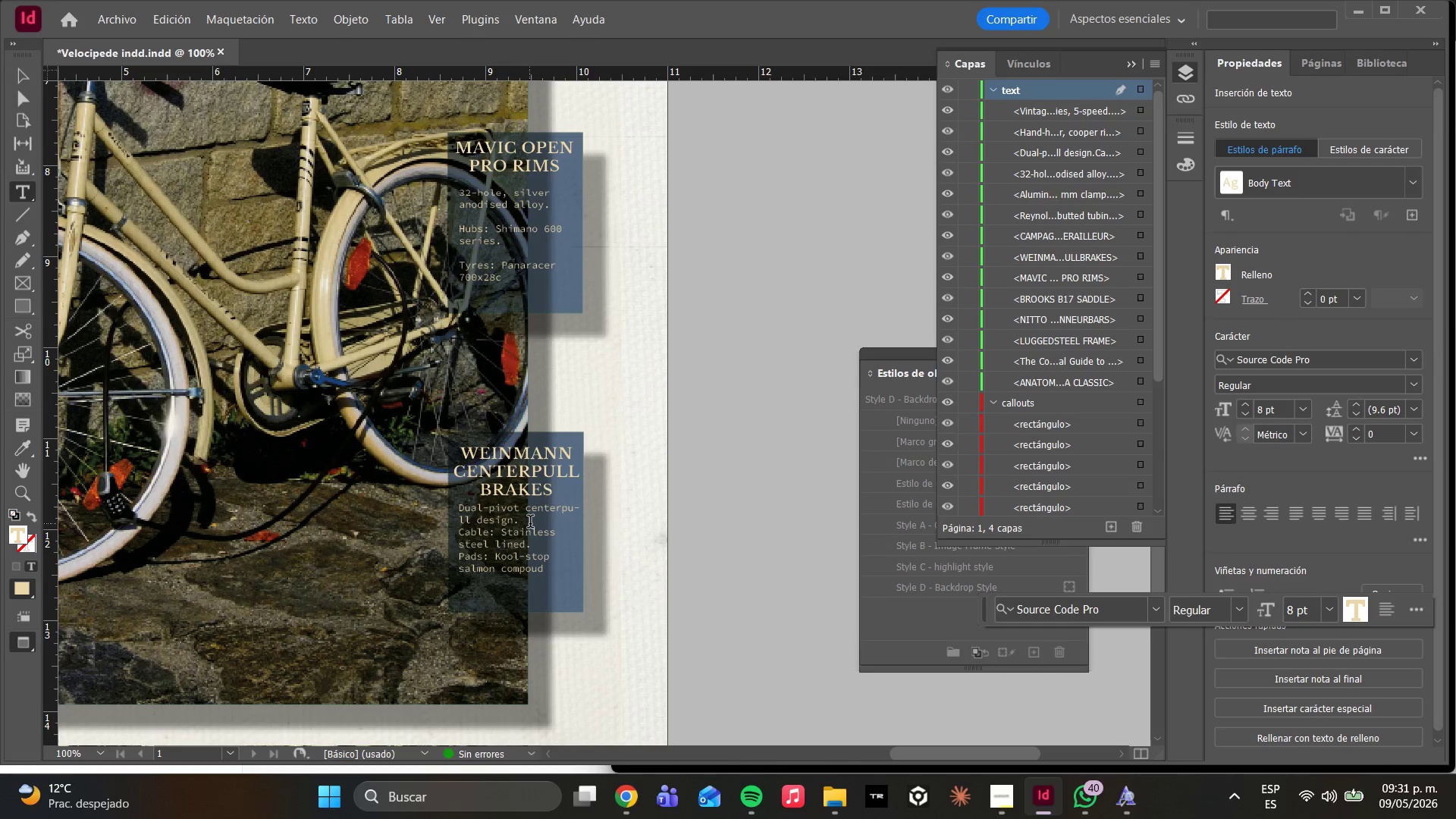 
key(Enter)
 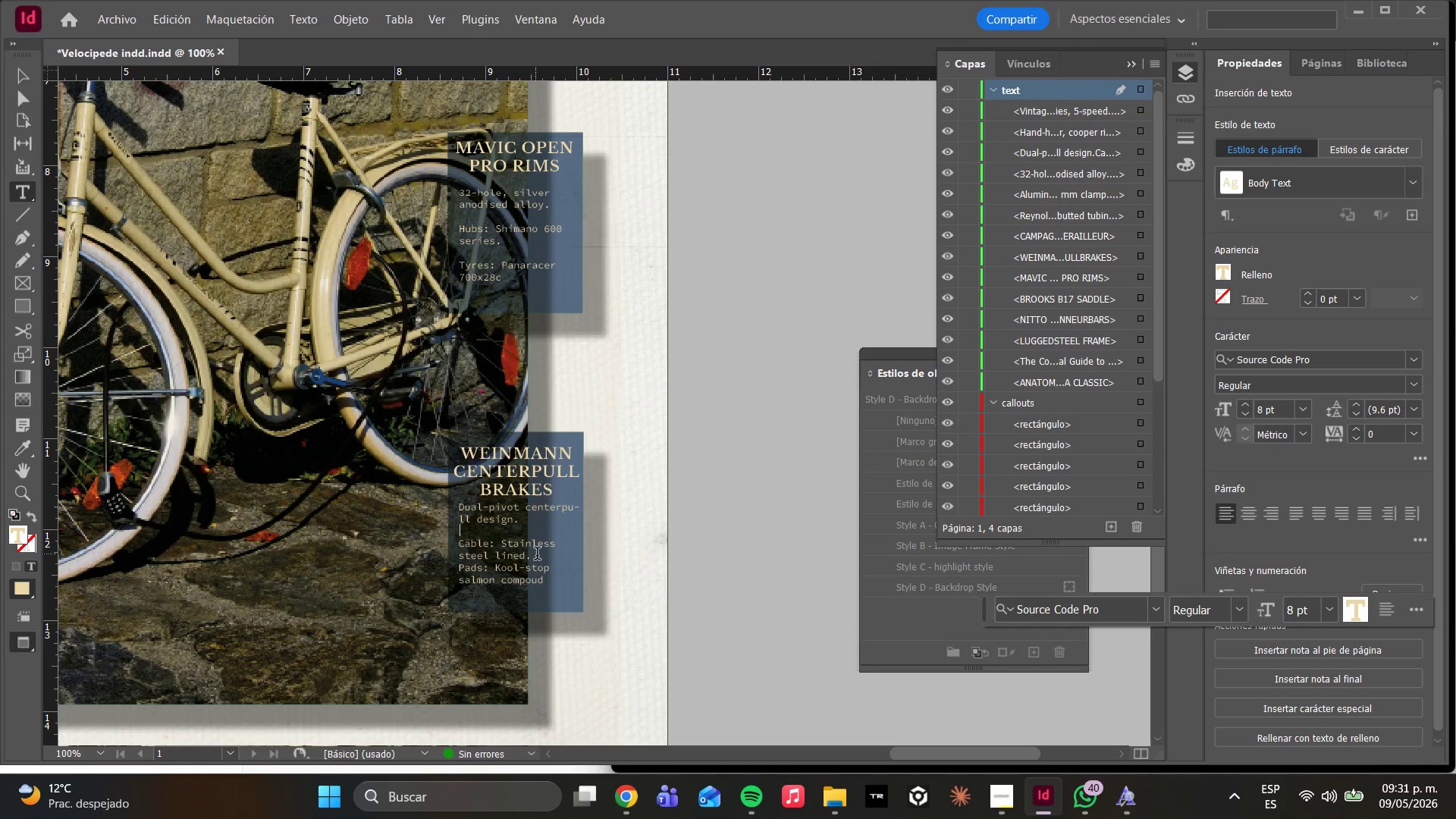 
left_click([537, 555])
 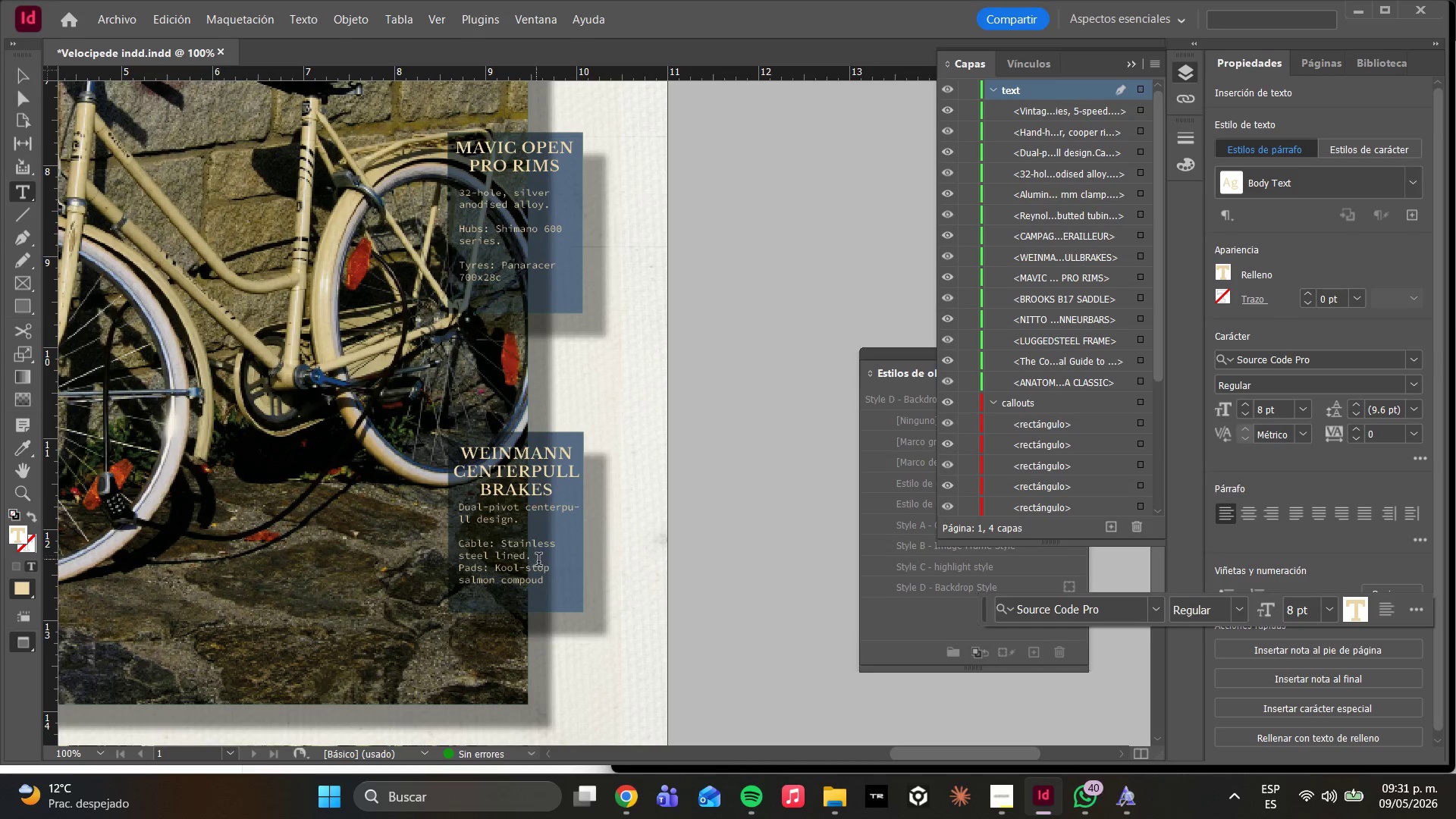 
key(Enter)
 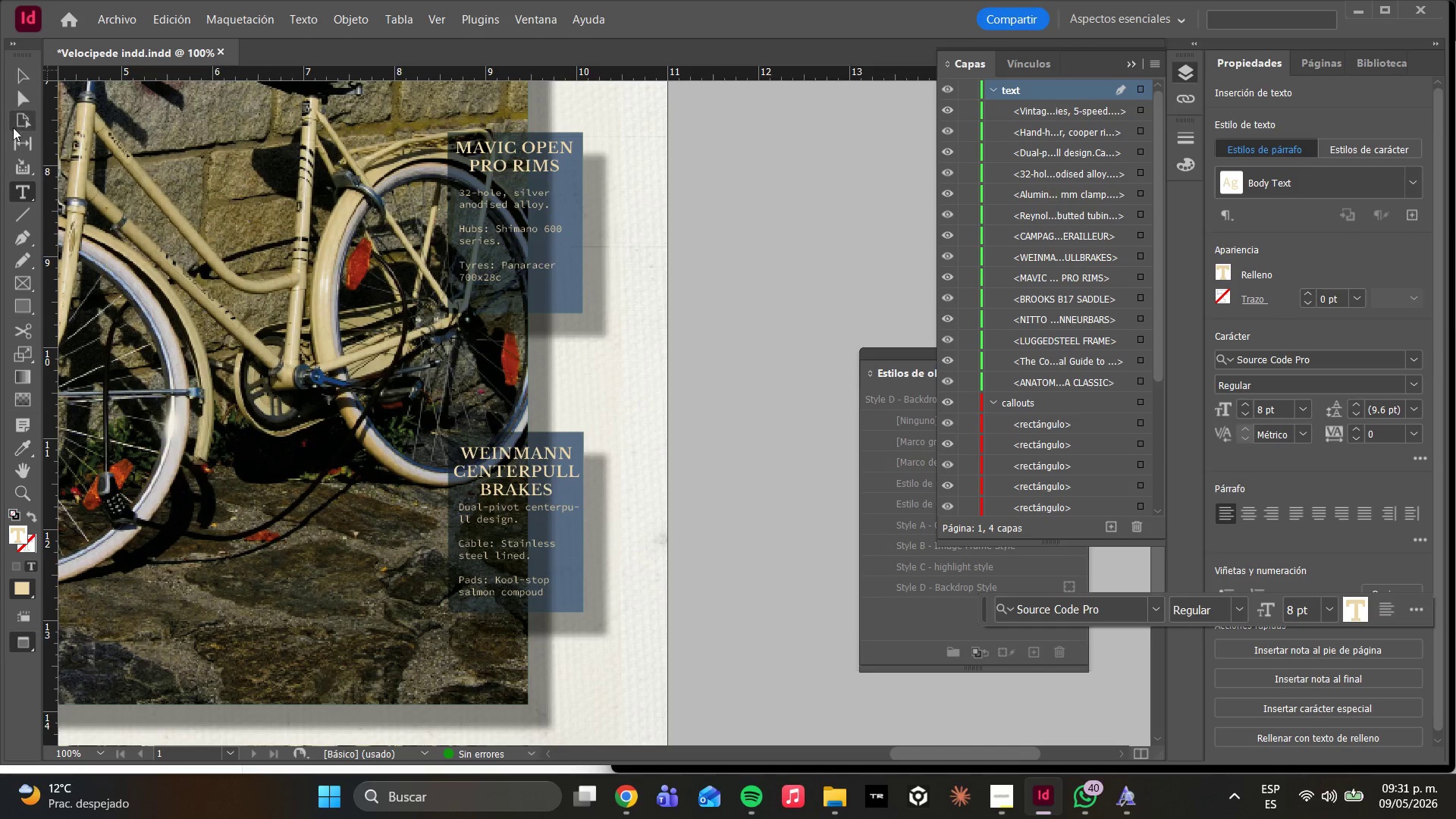 
left_click([18, 103])
 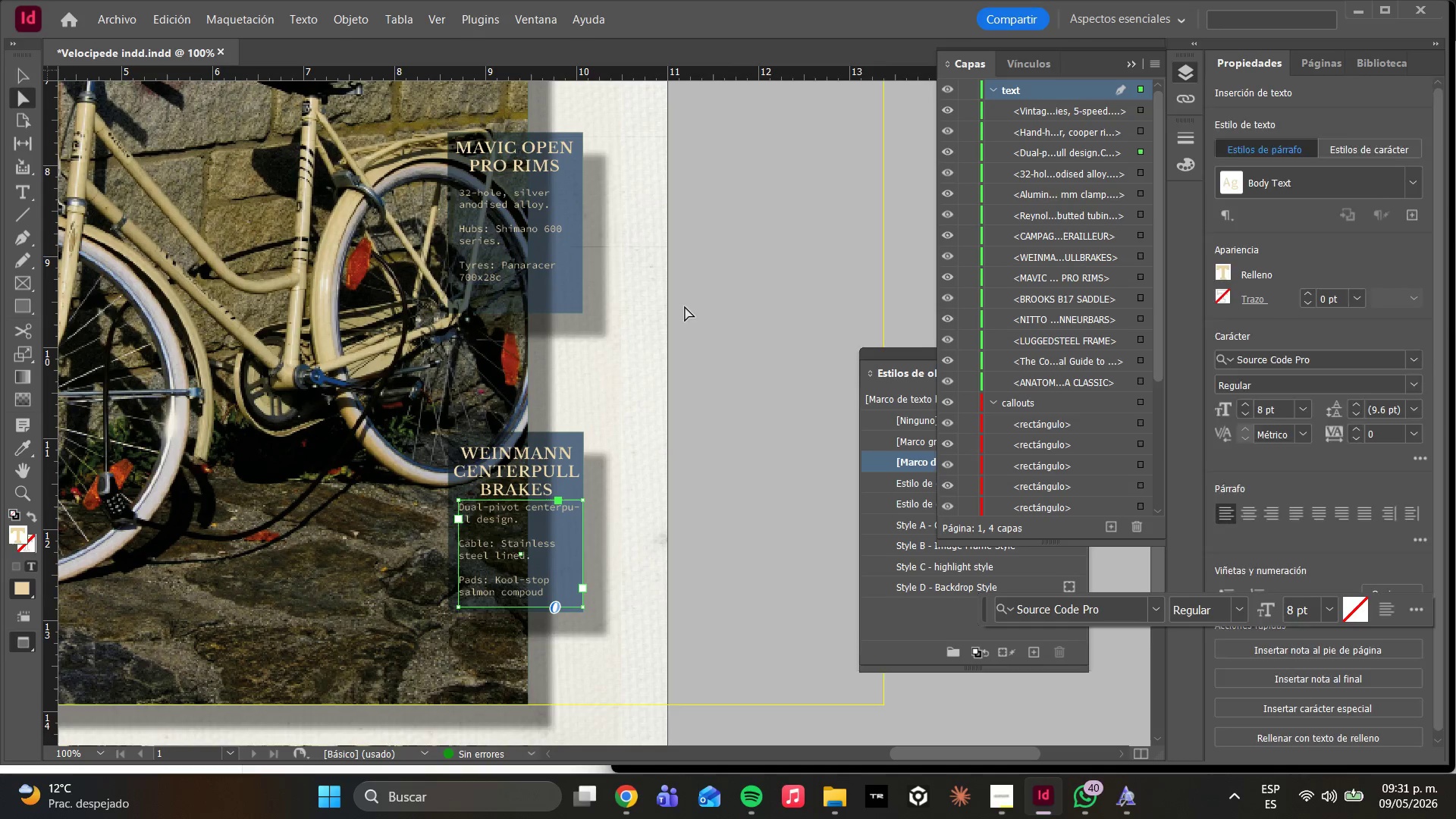 
scroll: coordinate [654, 335], scroll_direction: up, amount: 6.0
 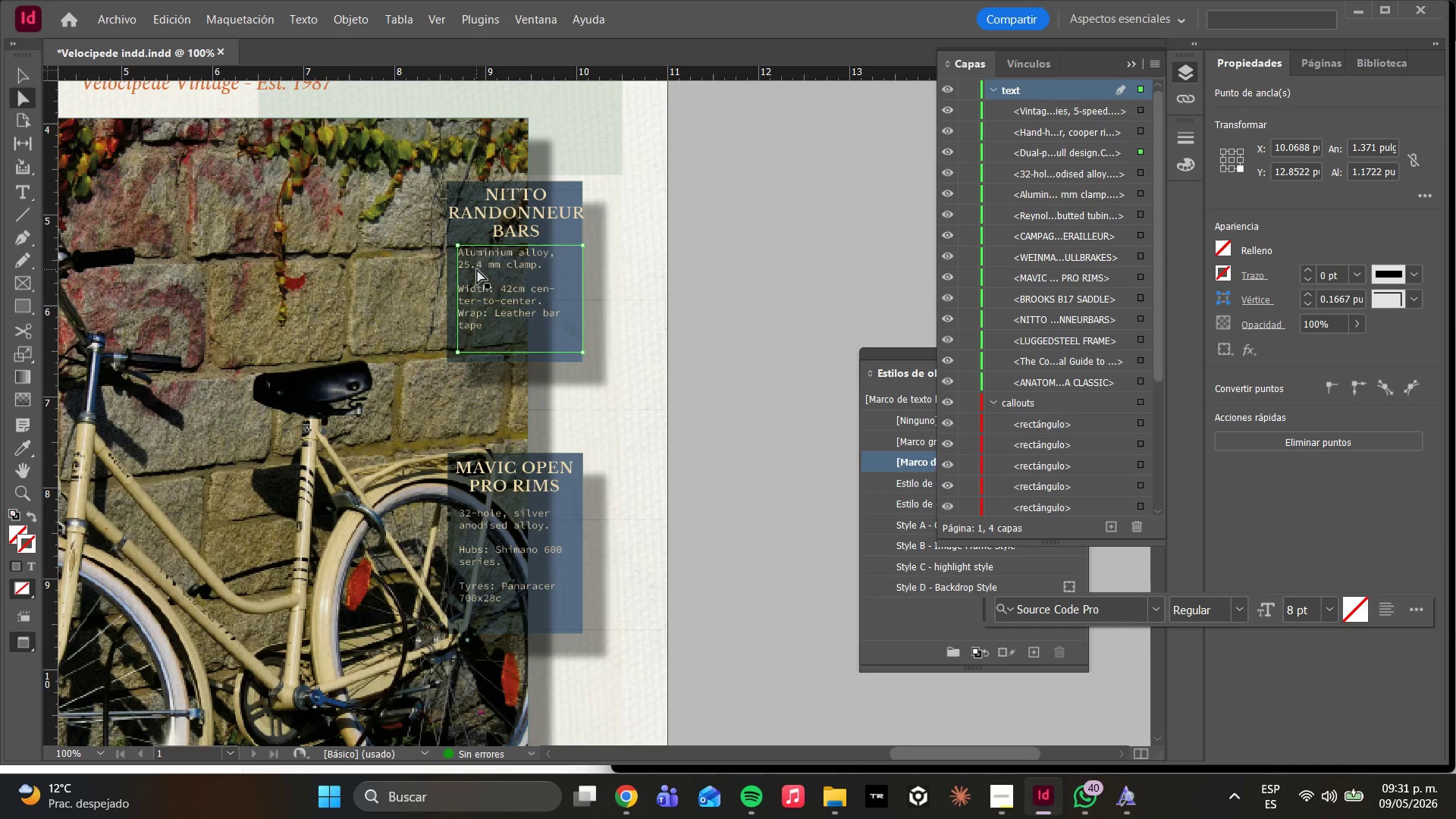 
double_click([477, 269])
 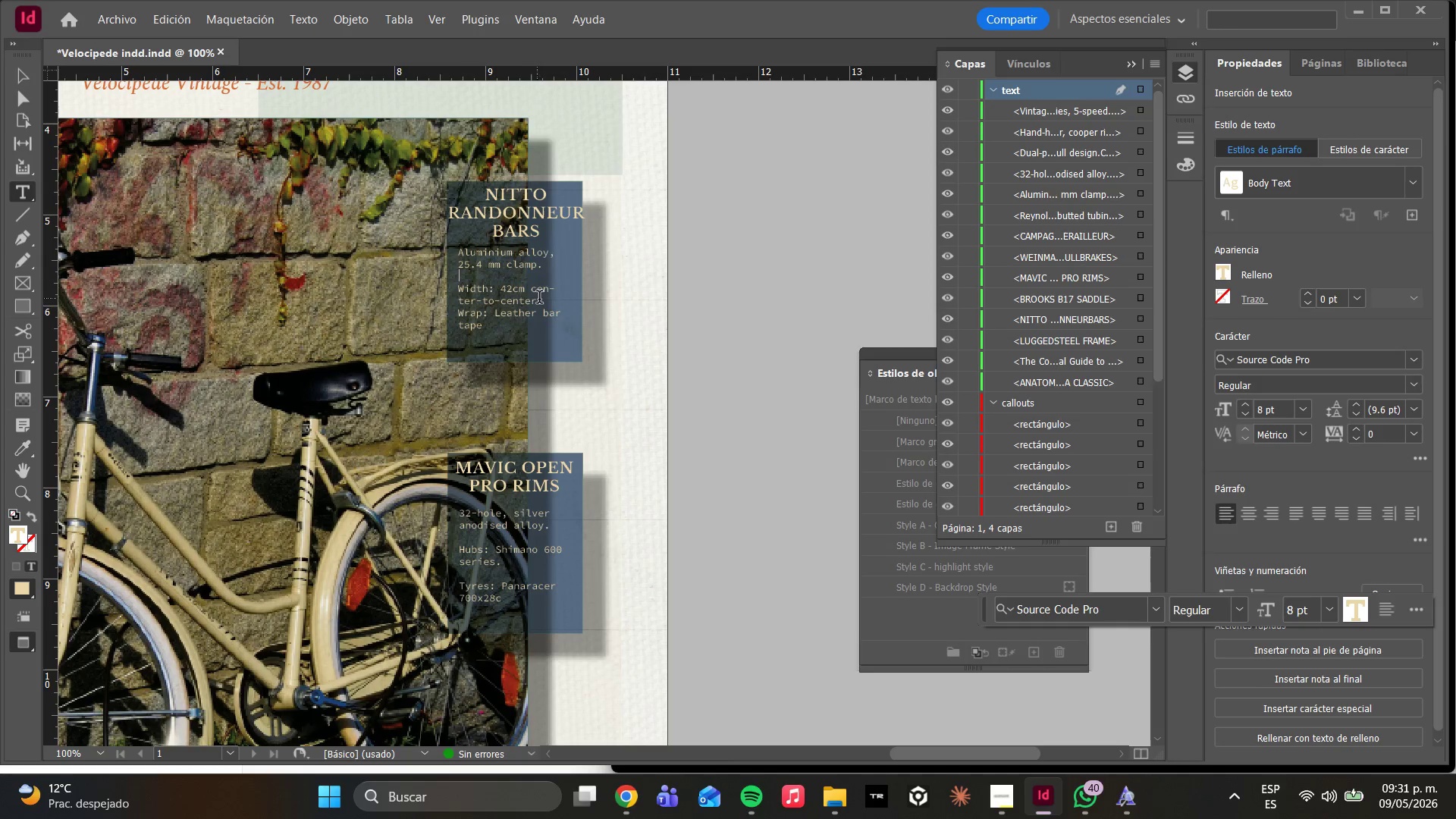 
left_click([544, 301])
 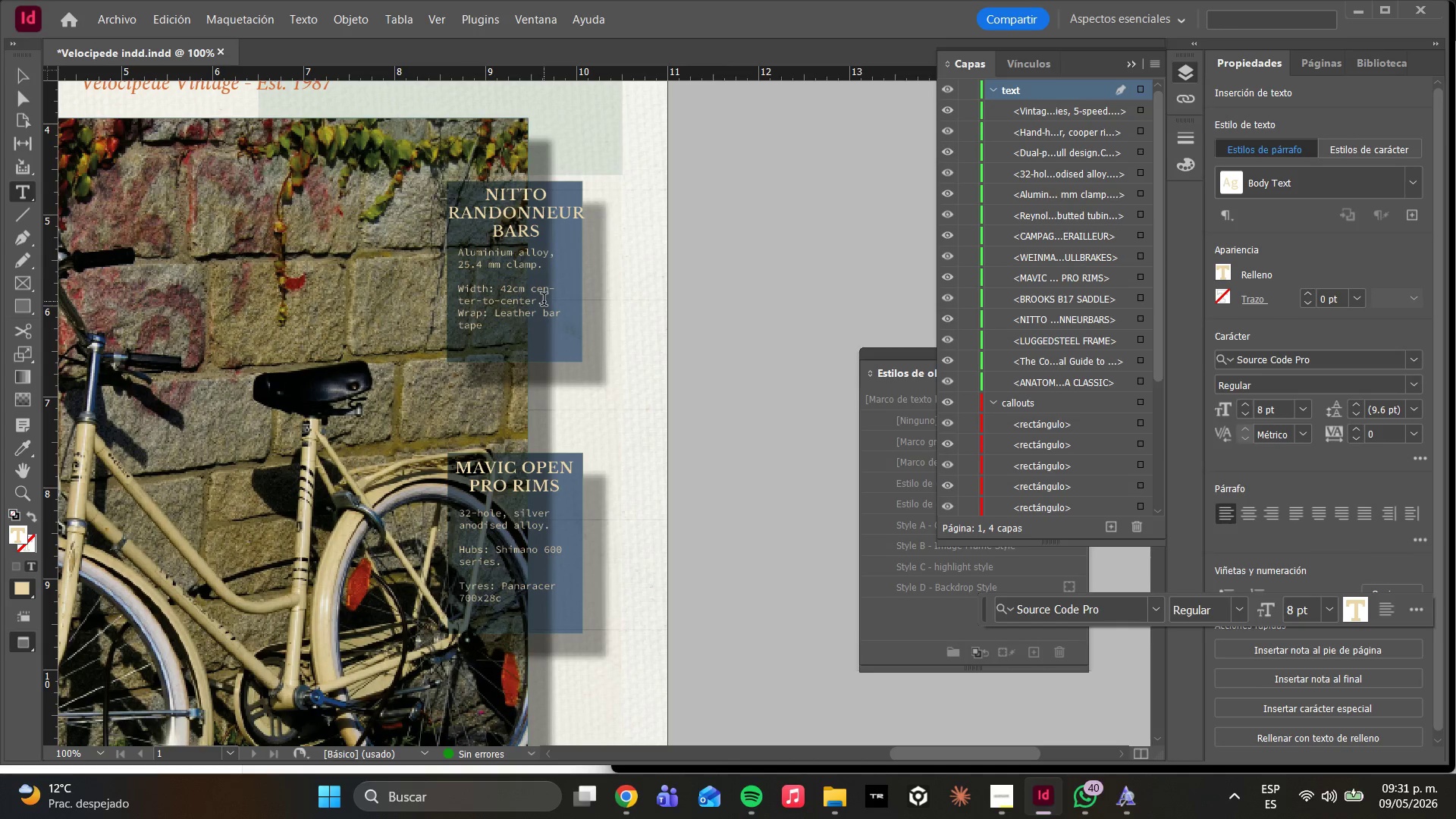 
key(Enter)
 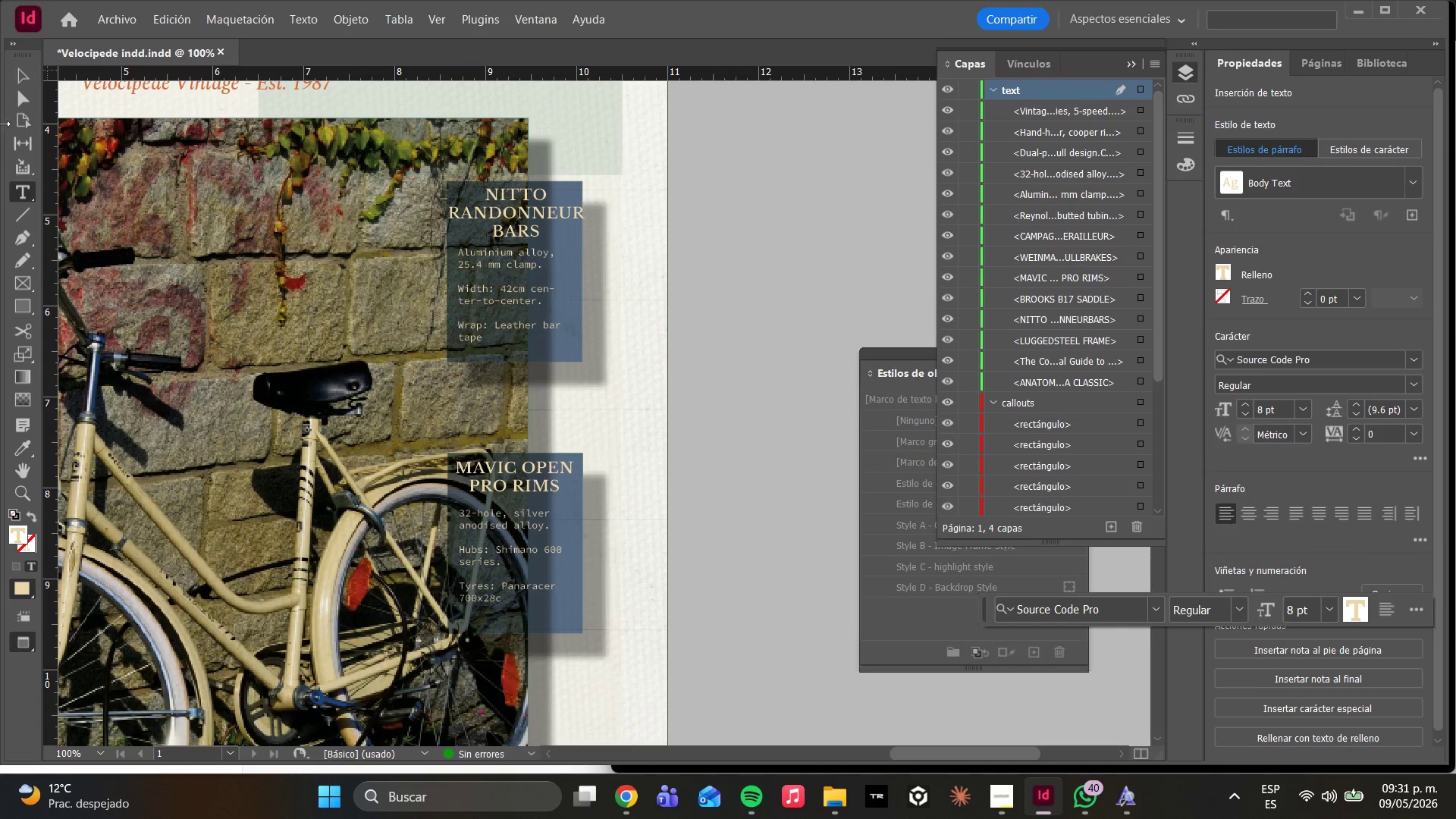 
left_click([23, 90])
 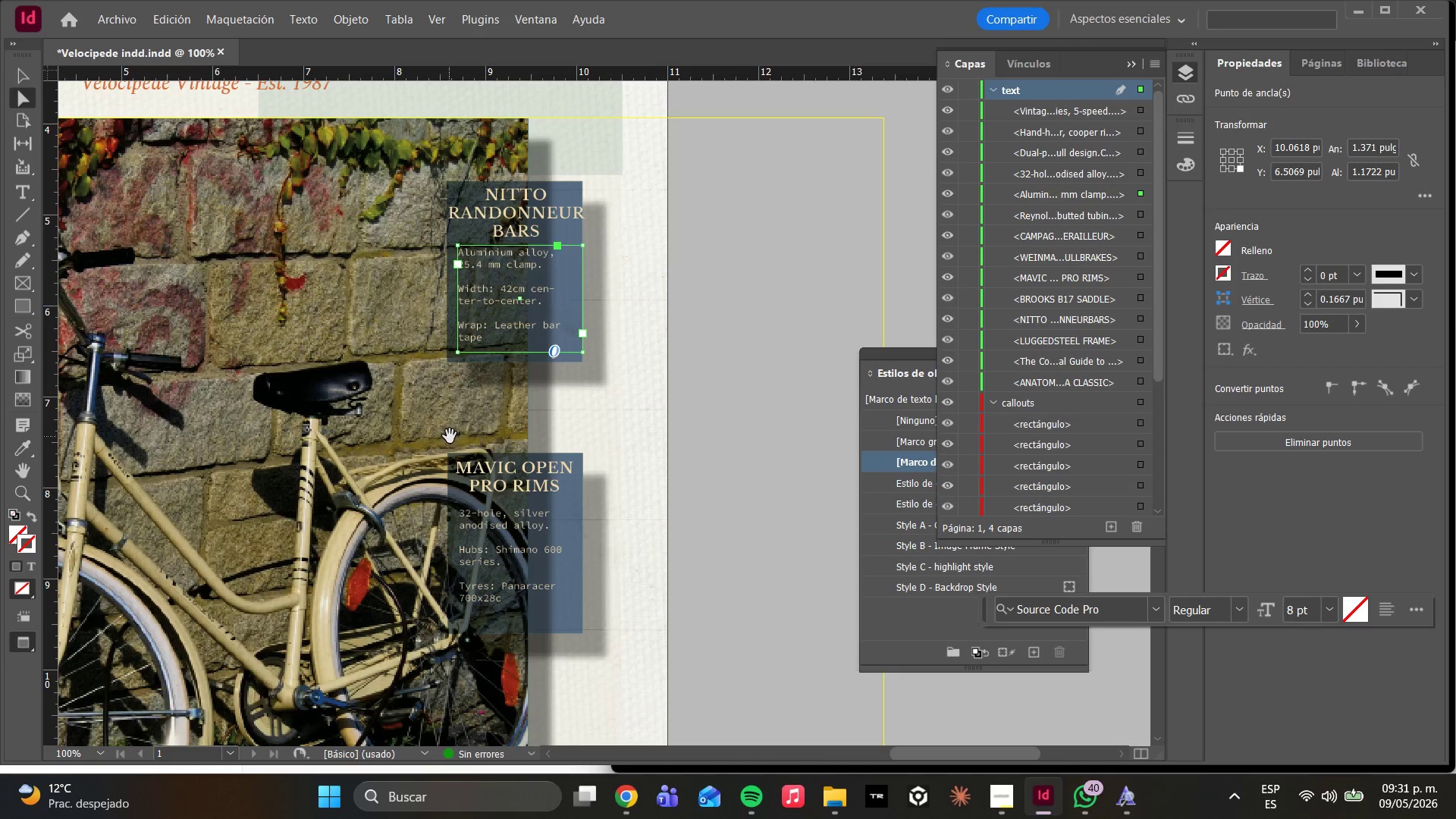 
key(Alt+AltLeft)
 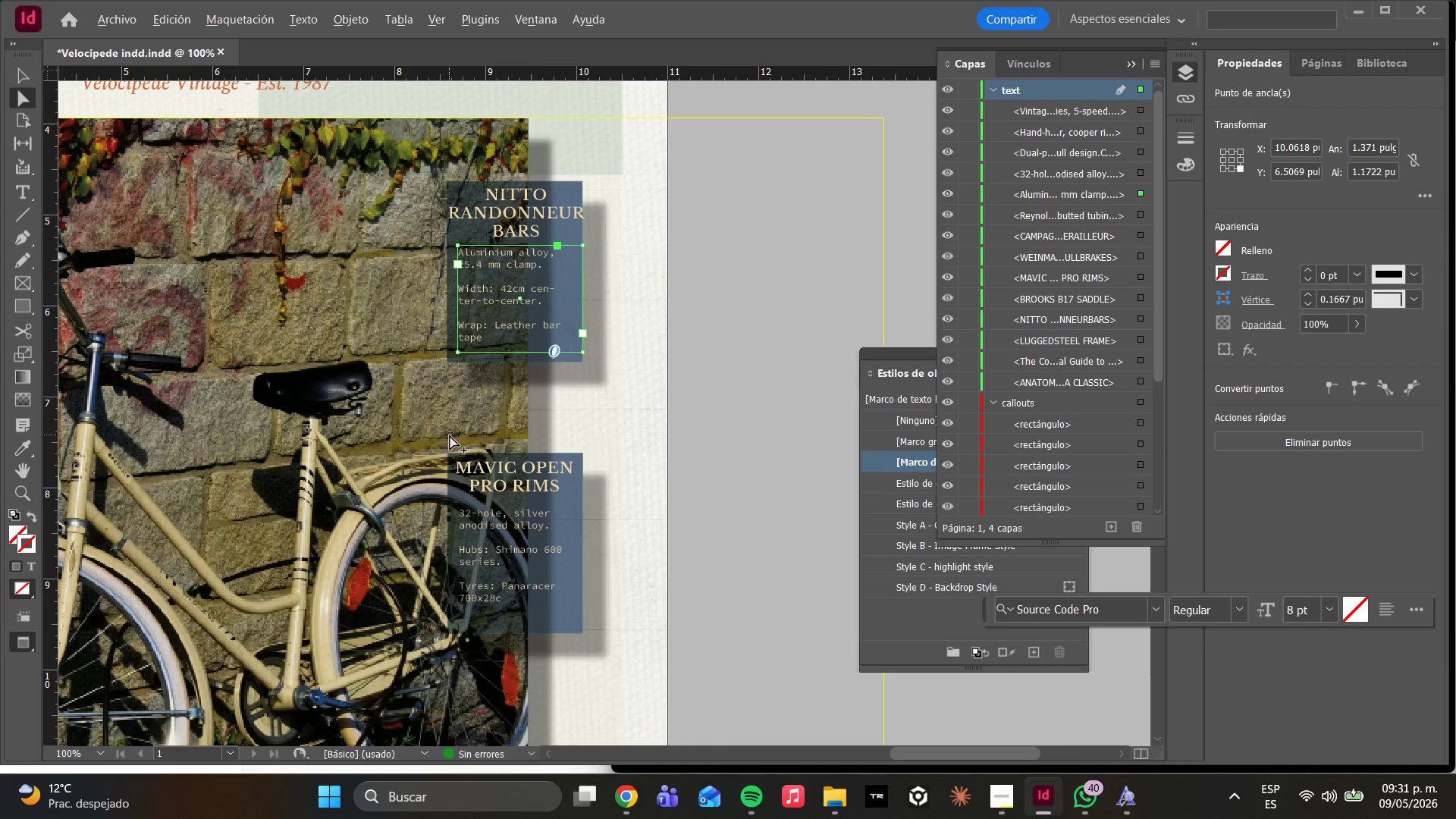 
scroll: coordinate [450, 435], scroll_direction: down, amount: 1.0
 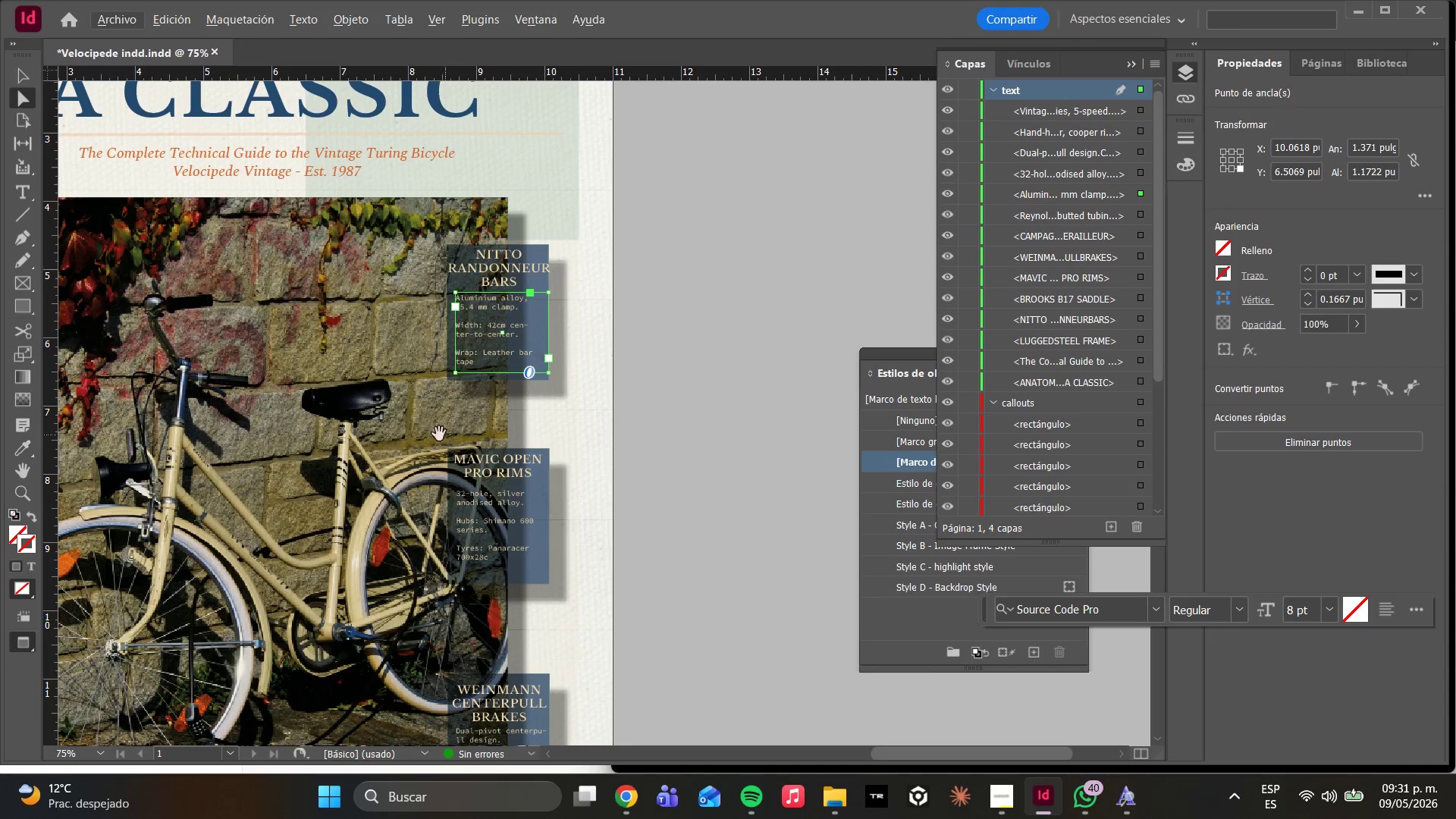 
hold_key(key=AltLeft, duration=0.67)
scroll: coordinate [384, 438], scroll_direction: down, amount: 2.0
 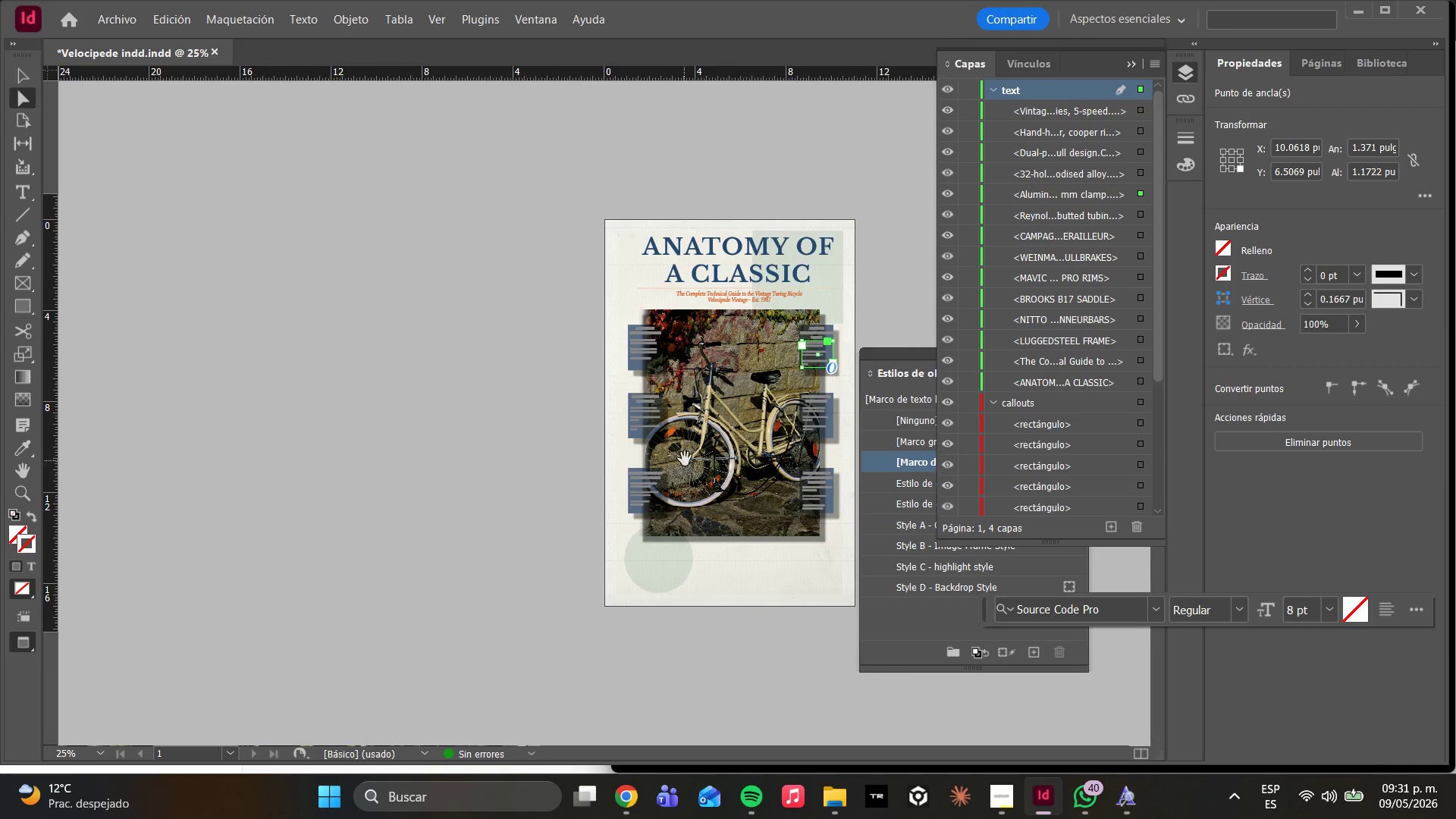 
hold_key(key=AltLeft, duration=0.91)
scroll: coordinate [715, 479], scroll_direction: up, amount: 2.0
 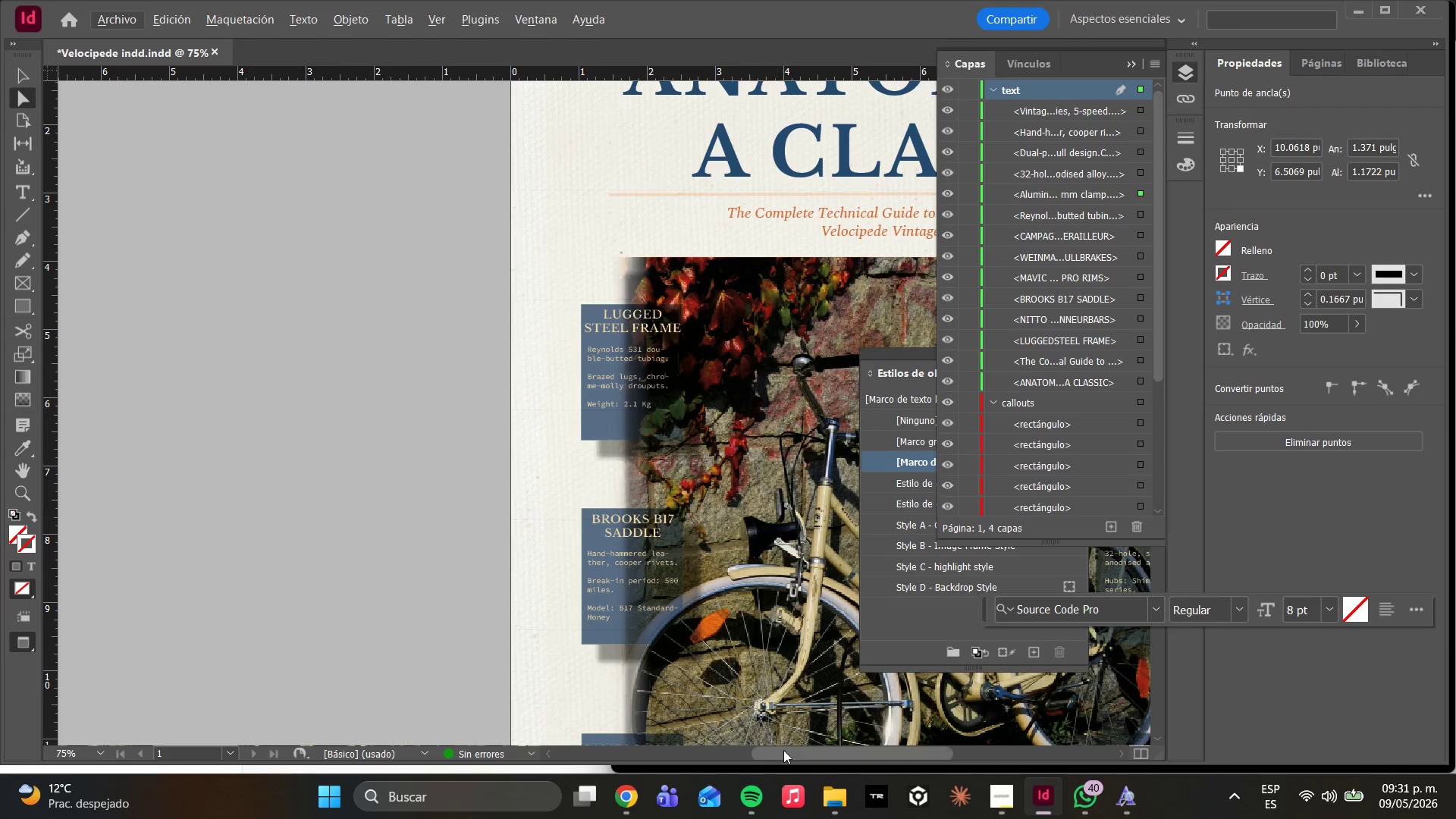 
left_click_drag(start_coordinate=[787, 756], to_coordinate=[843, 744])
 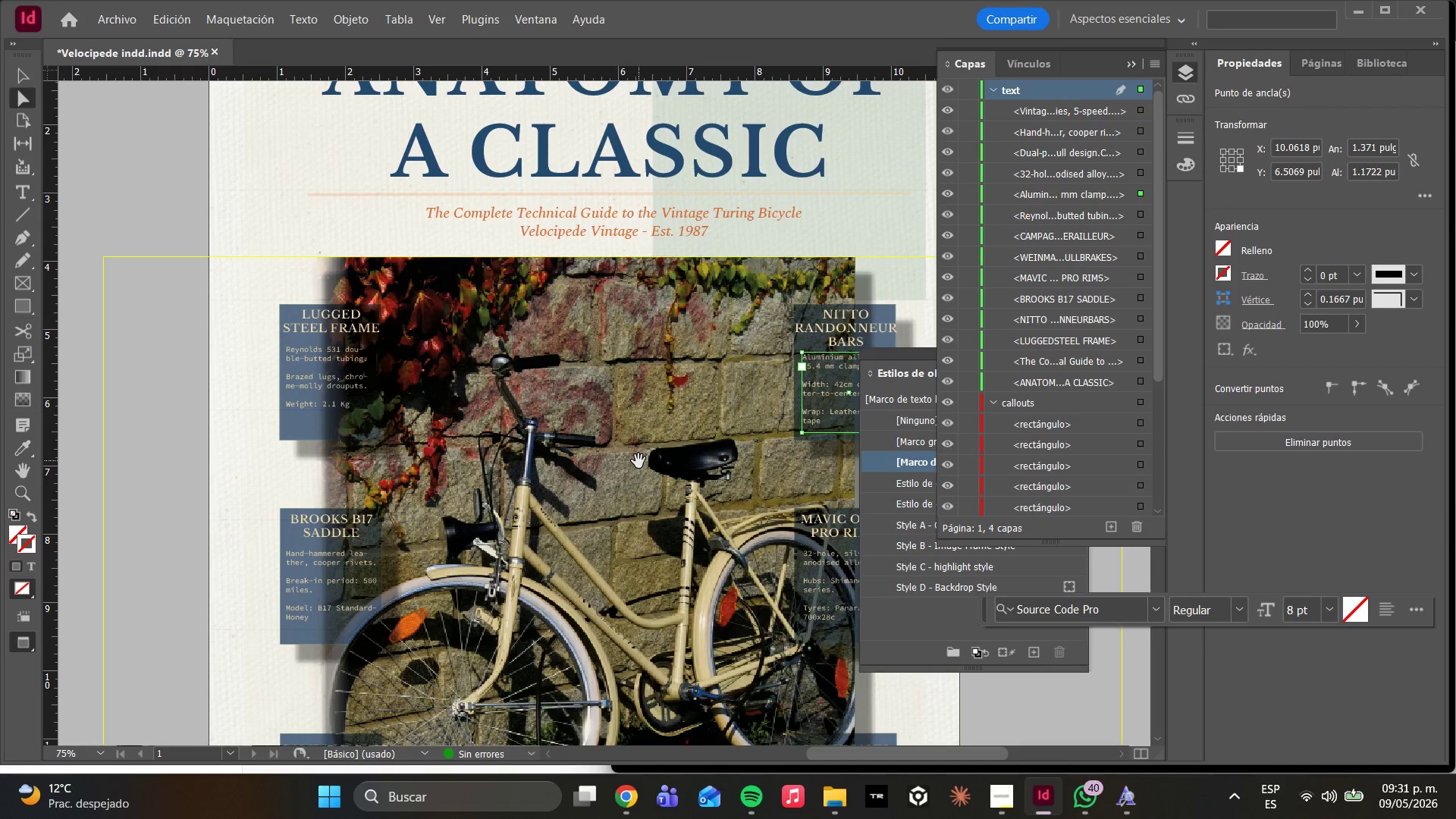 
wait(23.59)
 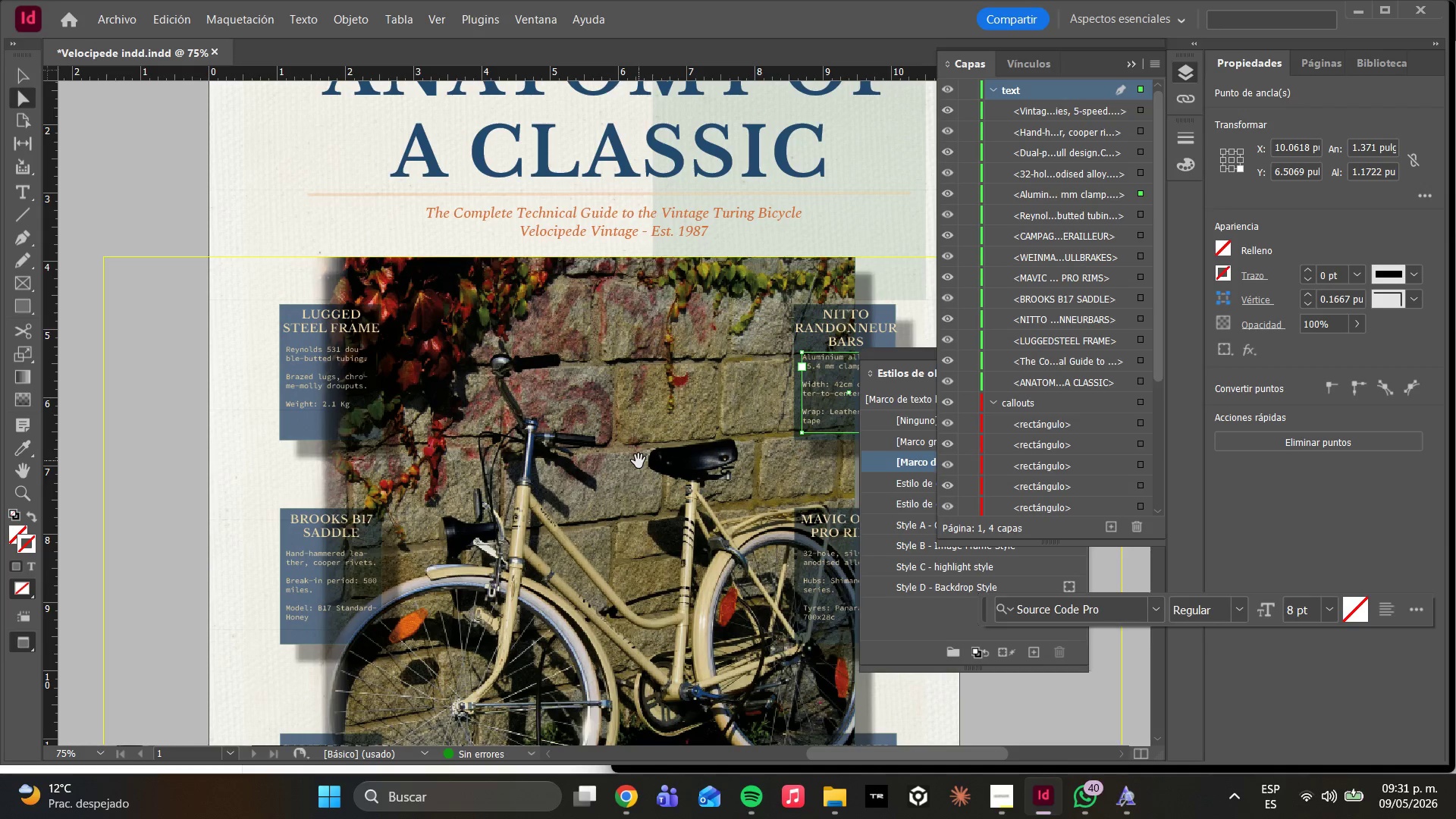 
scroll: coordinate [588, 420], scroll_direction: down, amount: 3.0
 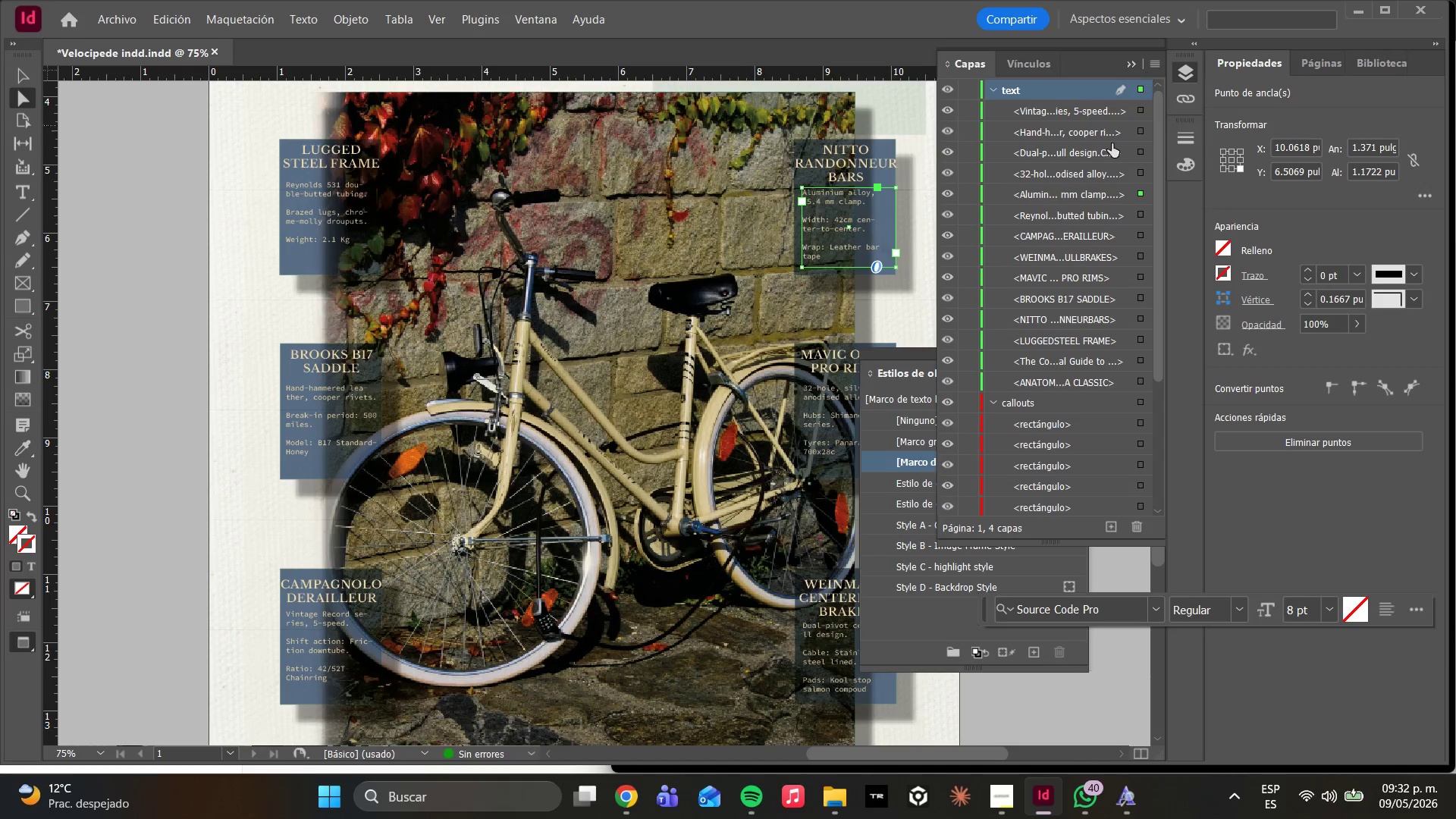 
left_click([1187, 71])
 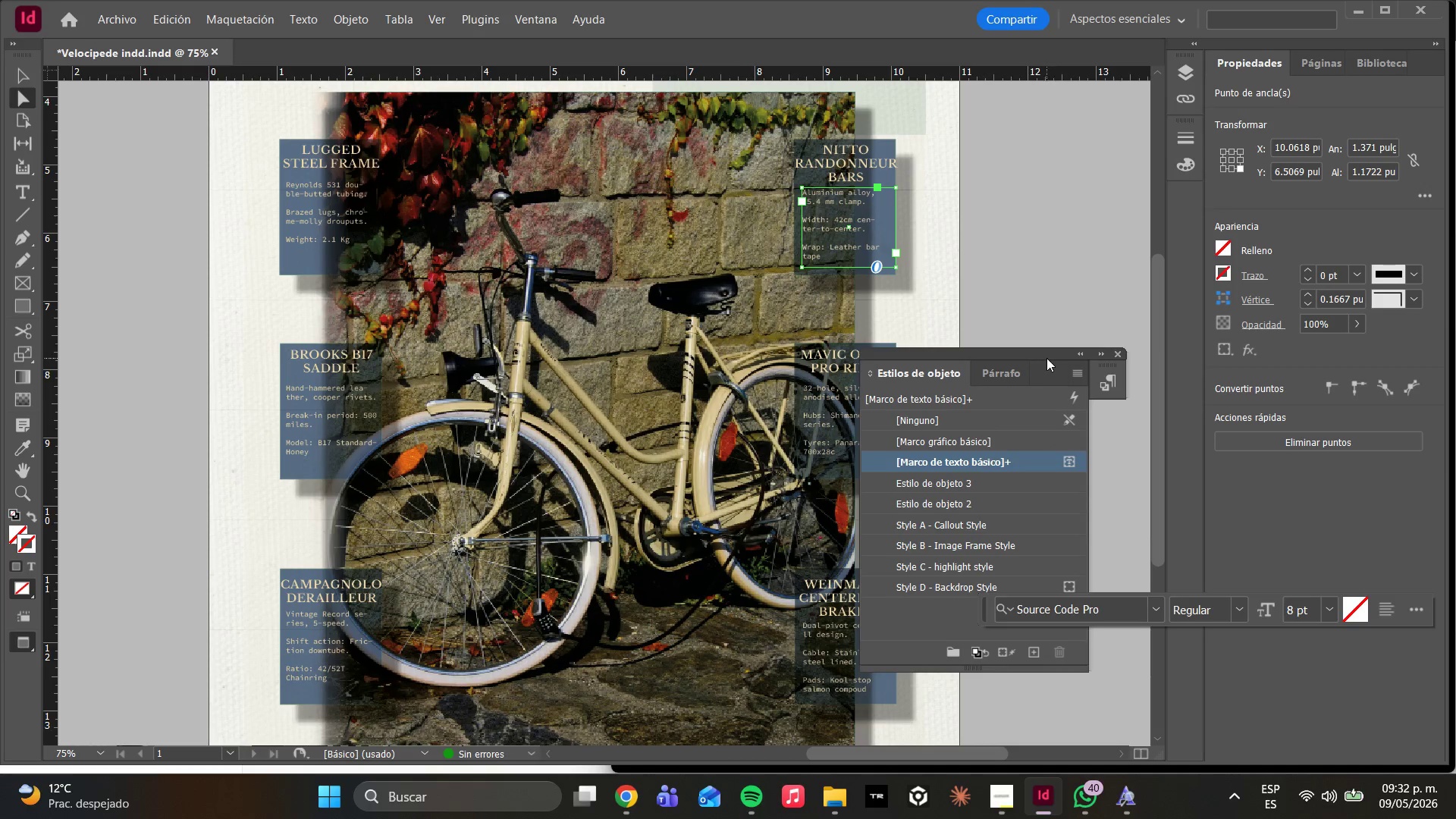 
left_click_drag(start_coordinate=[1041, 353], to_coordinate=[1229, 400])
 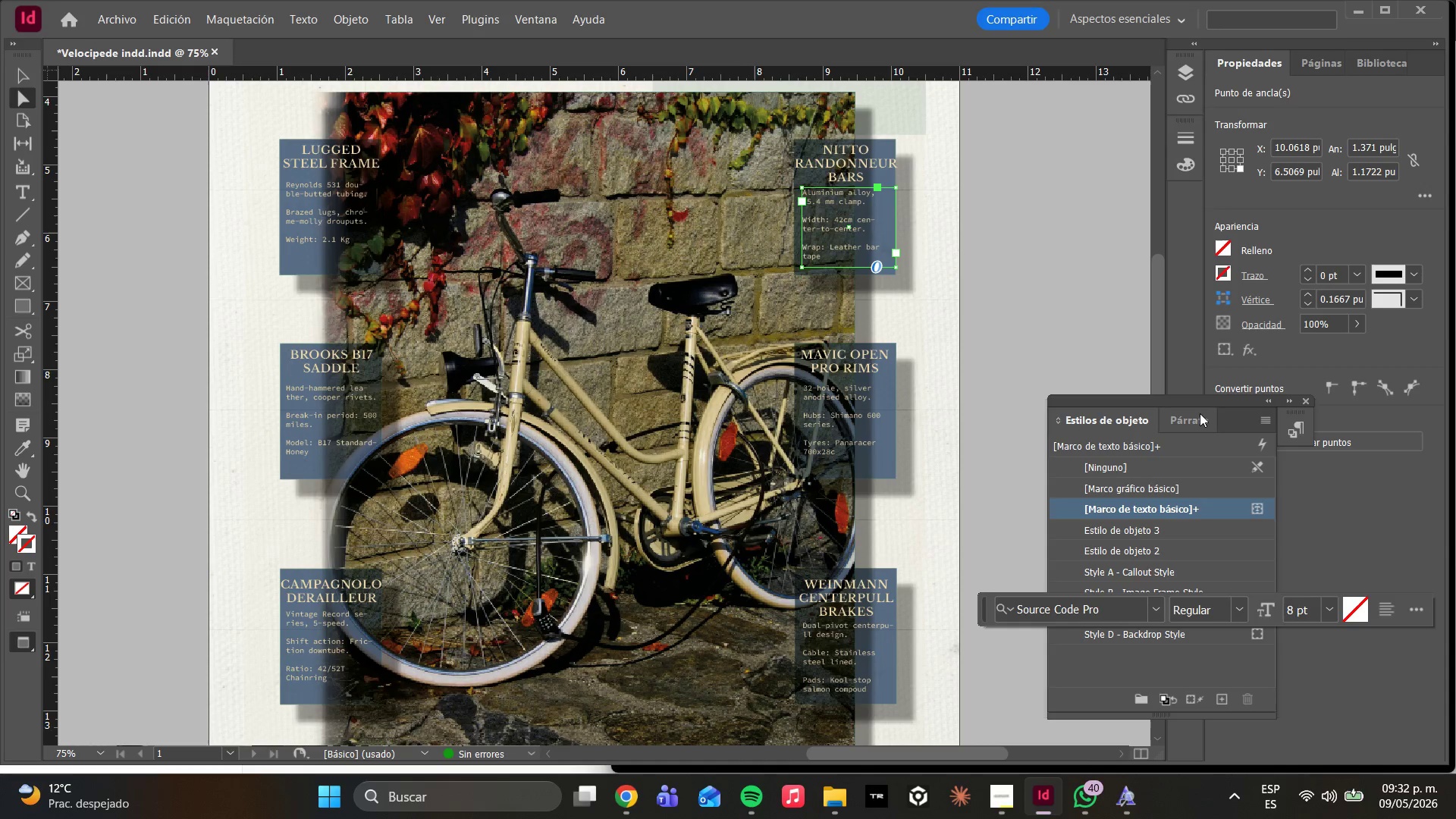 
wait(36.98)
 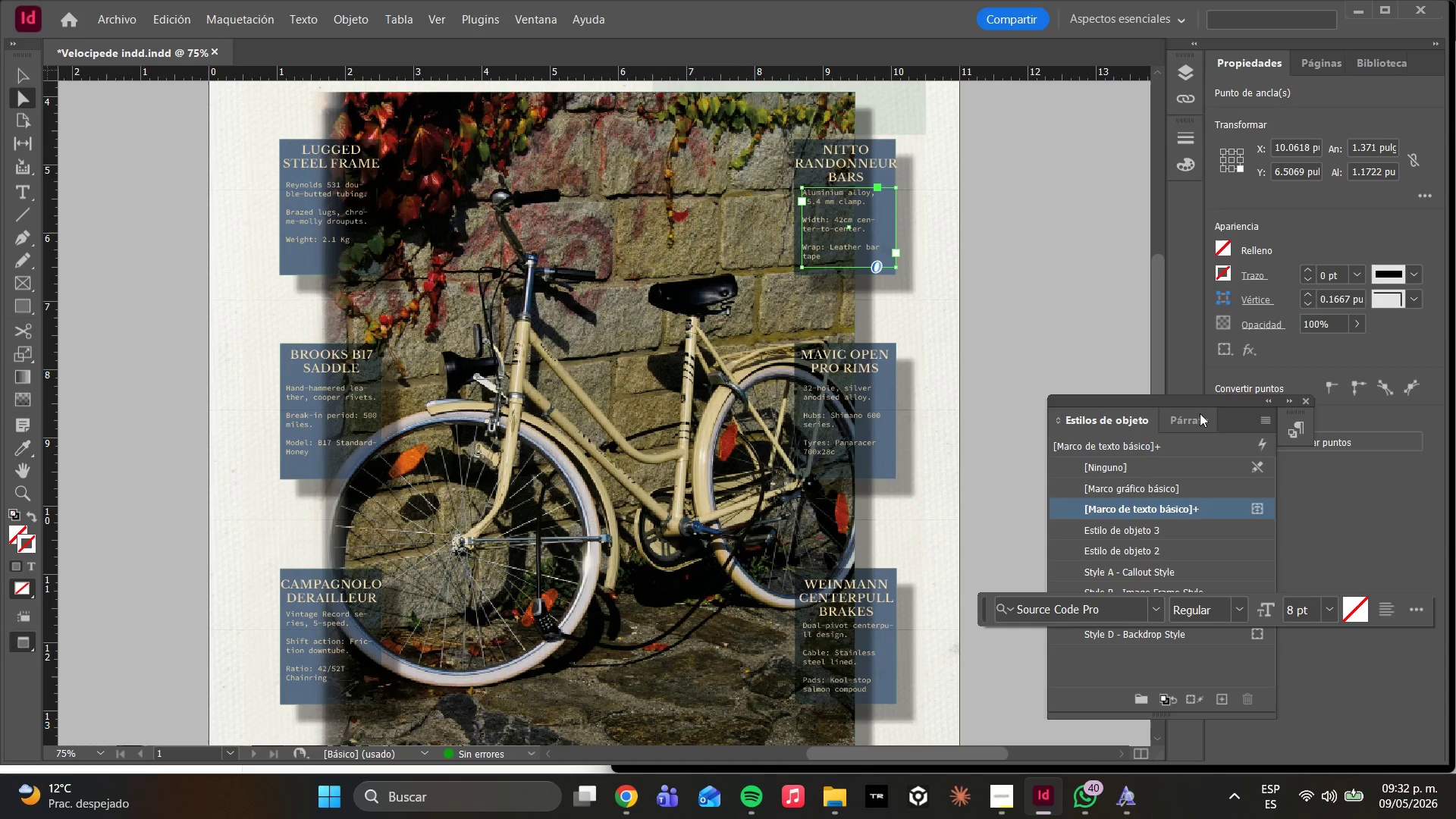 
left_click([302, 215])
 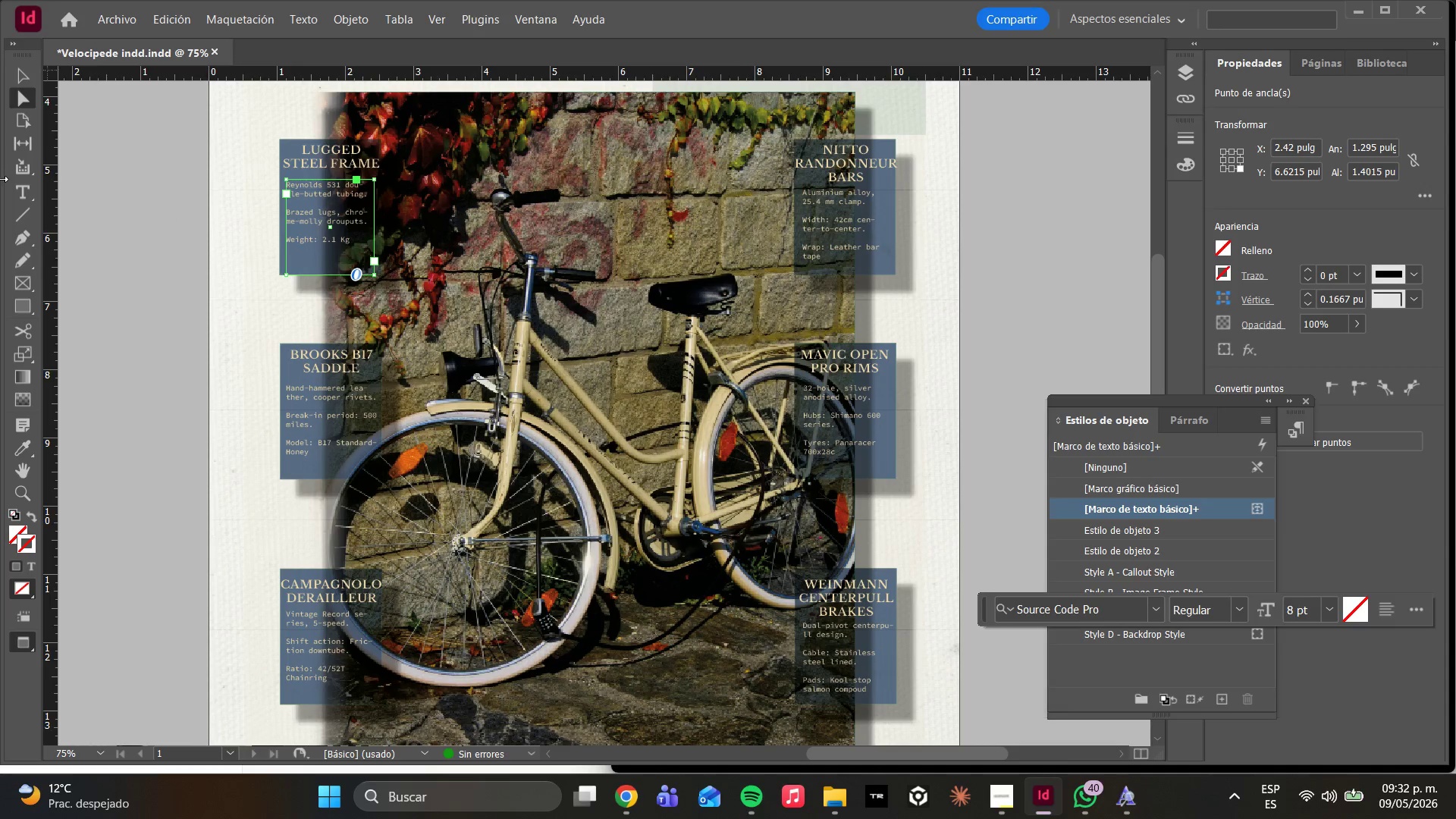 
mouse_move([42, 215])
 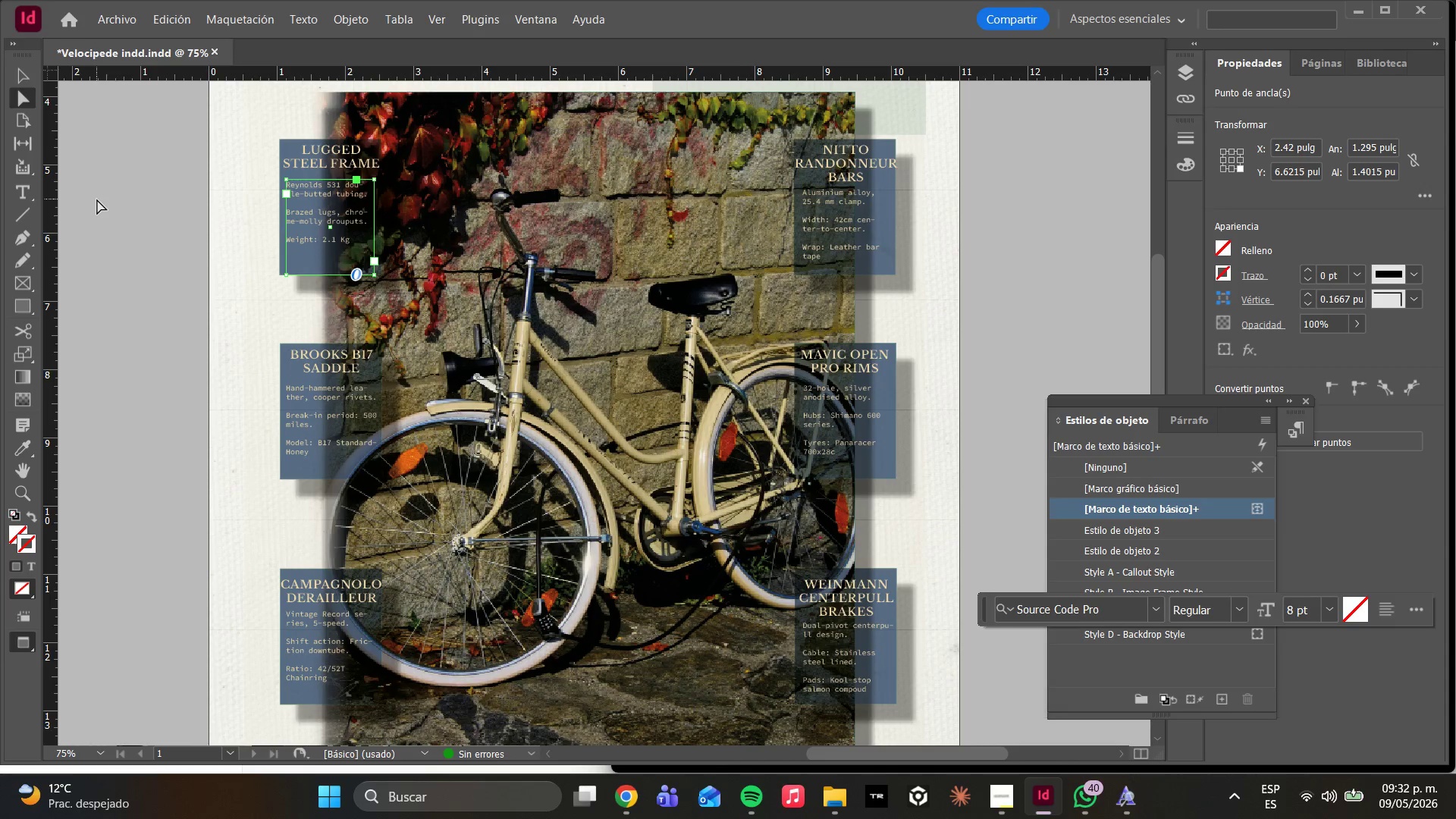 
wait(9.54)
 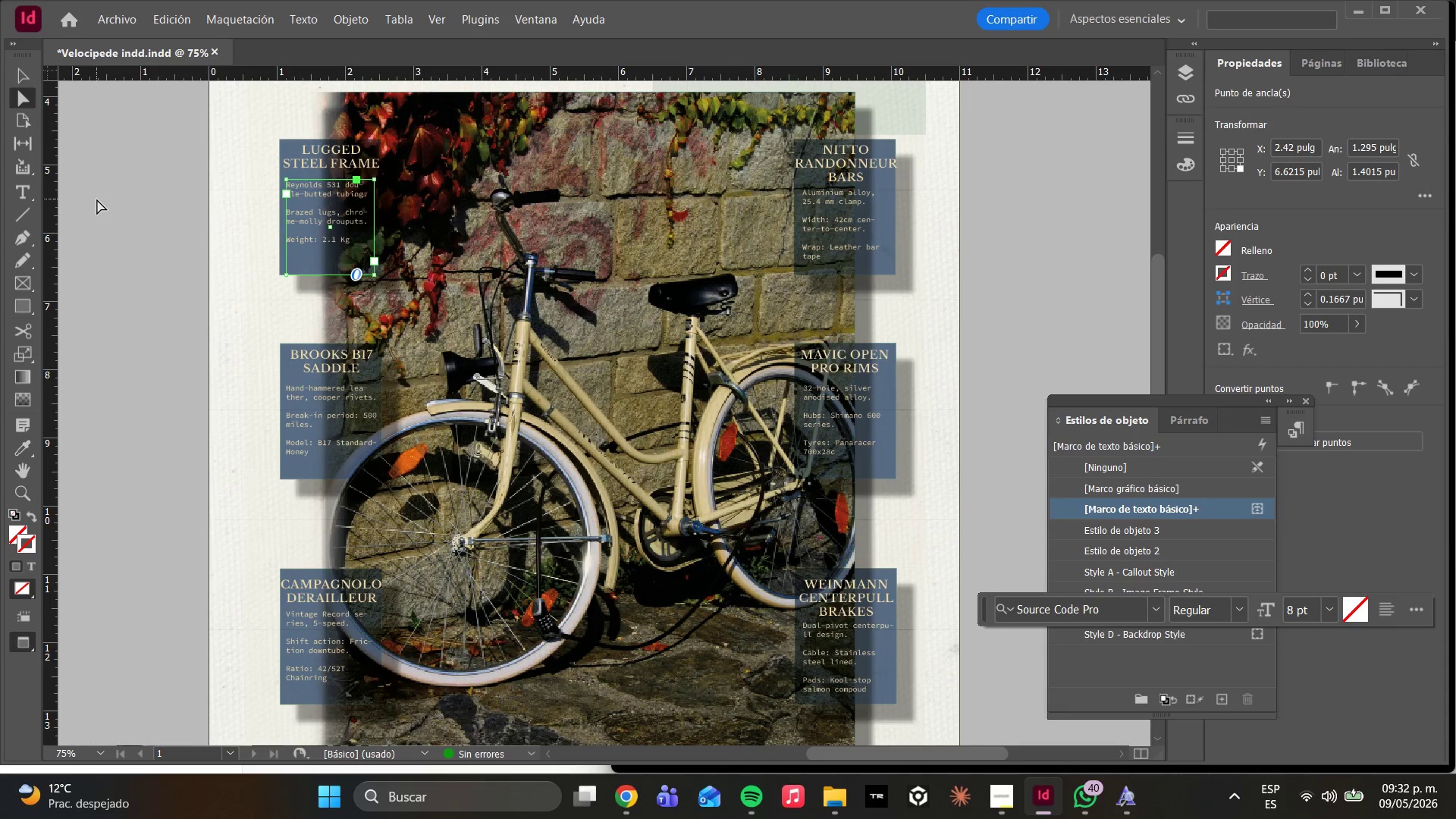 
left_click_drag(start_coordinate=[1090, 398], to_coordinate=[1062, 276])
 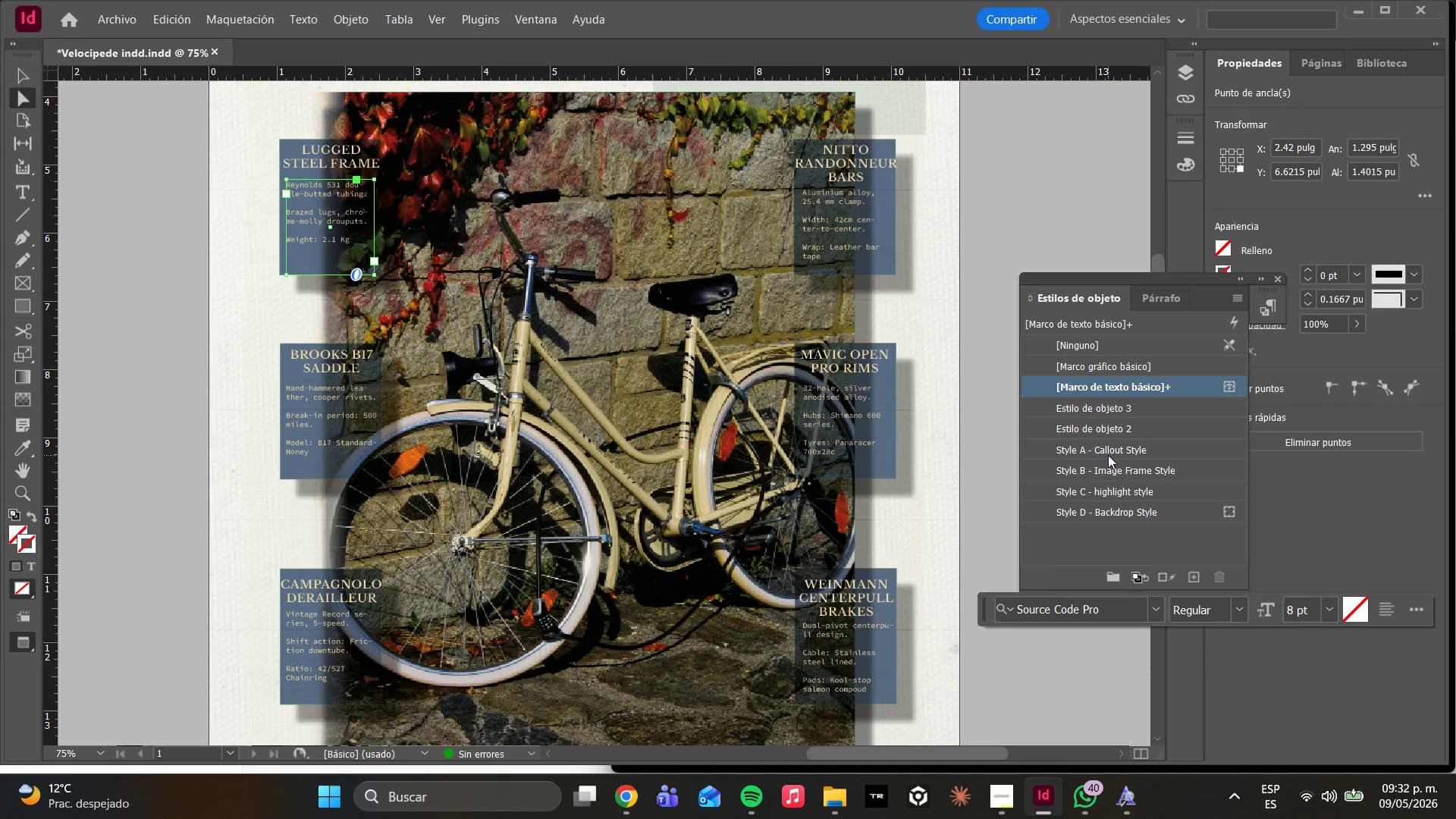 
left_click([1103, 450])
 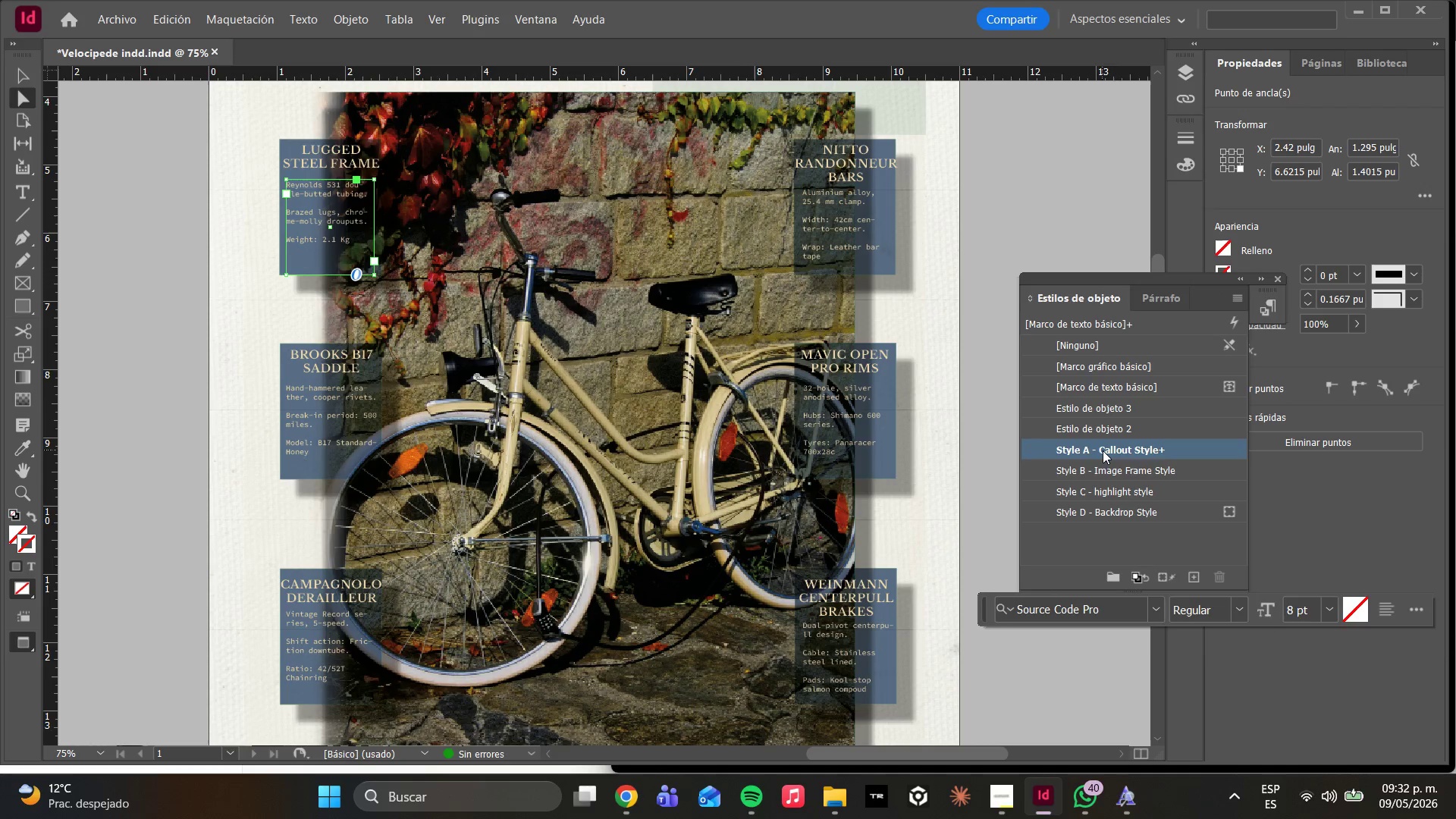 
right_click([1103, 450])
 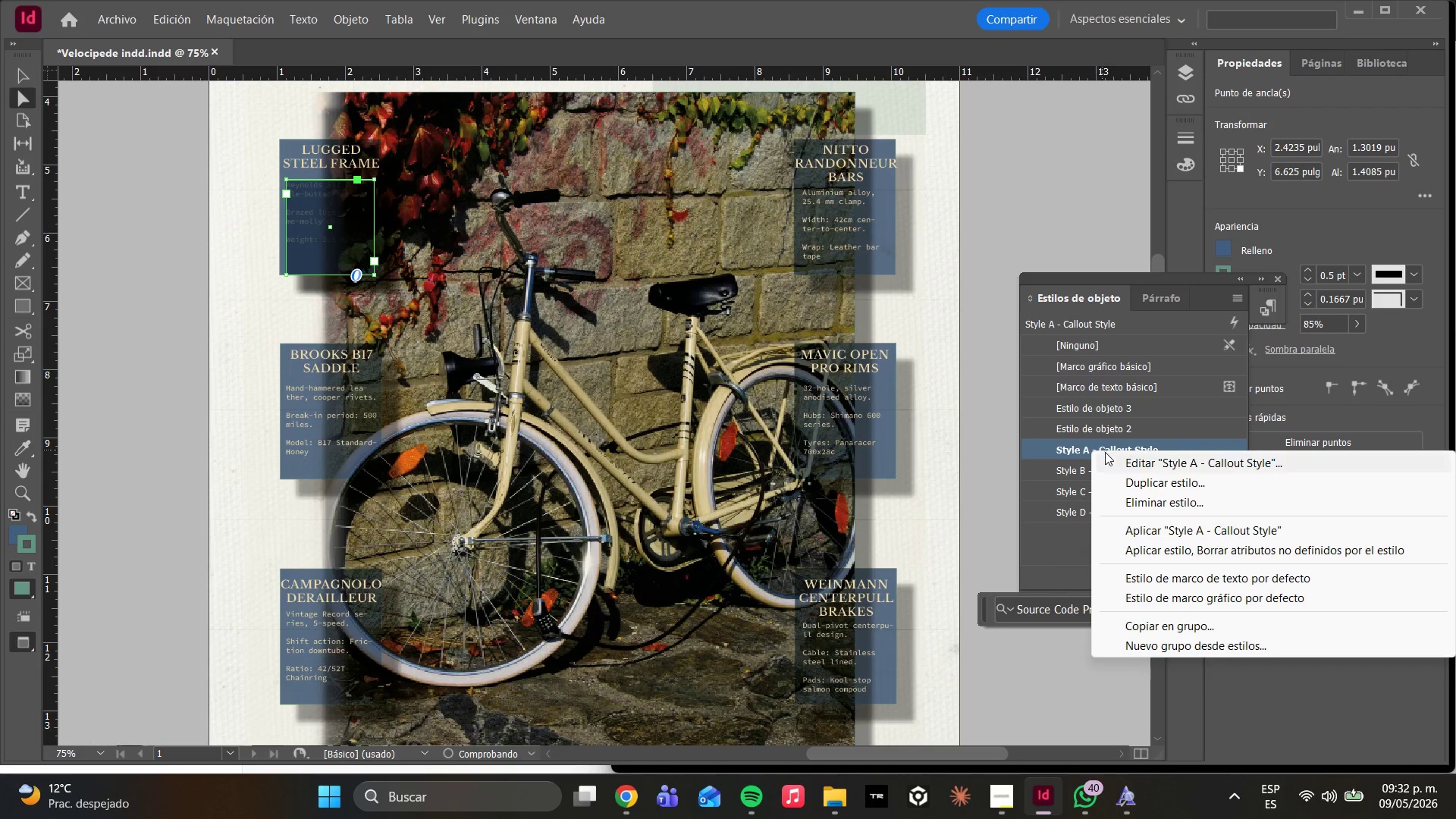 
left_click([1120, 462])
 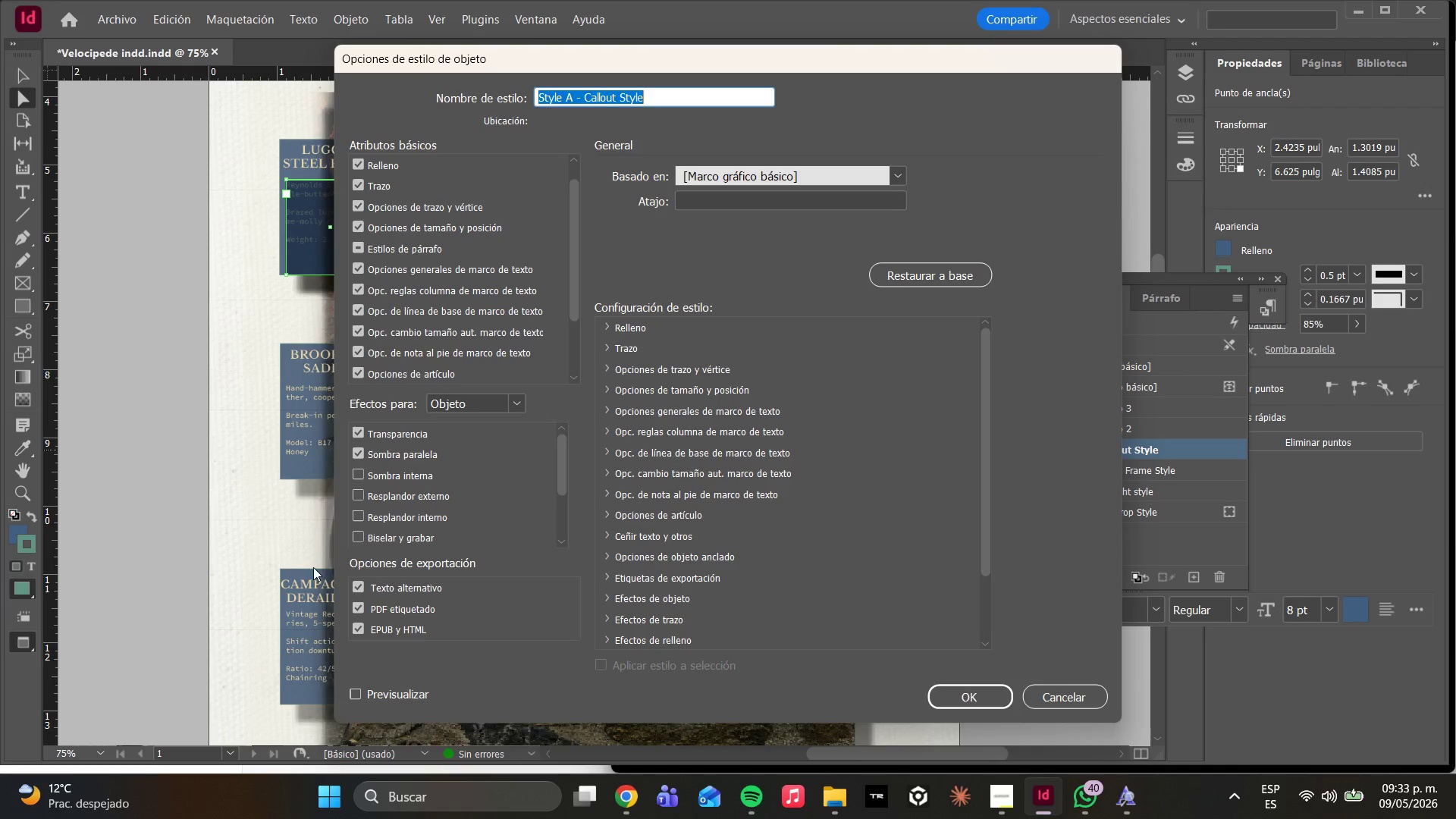 
scroll: coordinate [398, 489], scroll_direction: down, amount: 1.0
 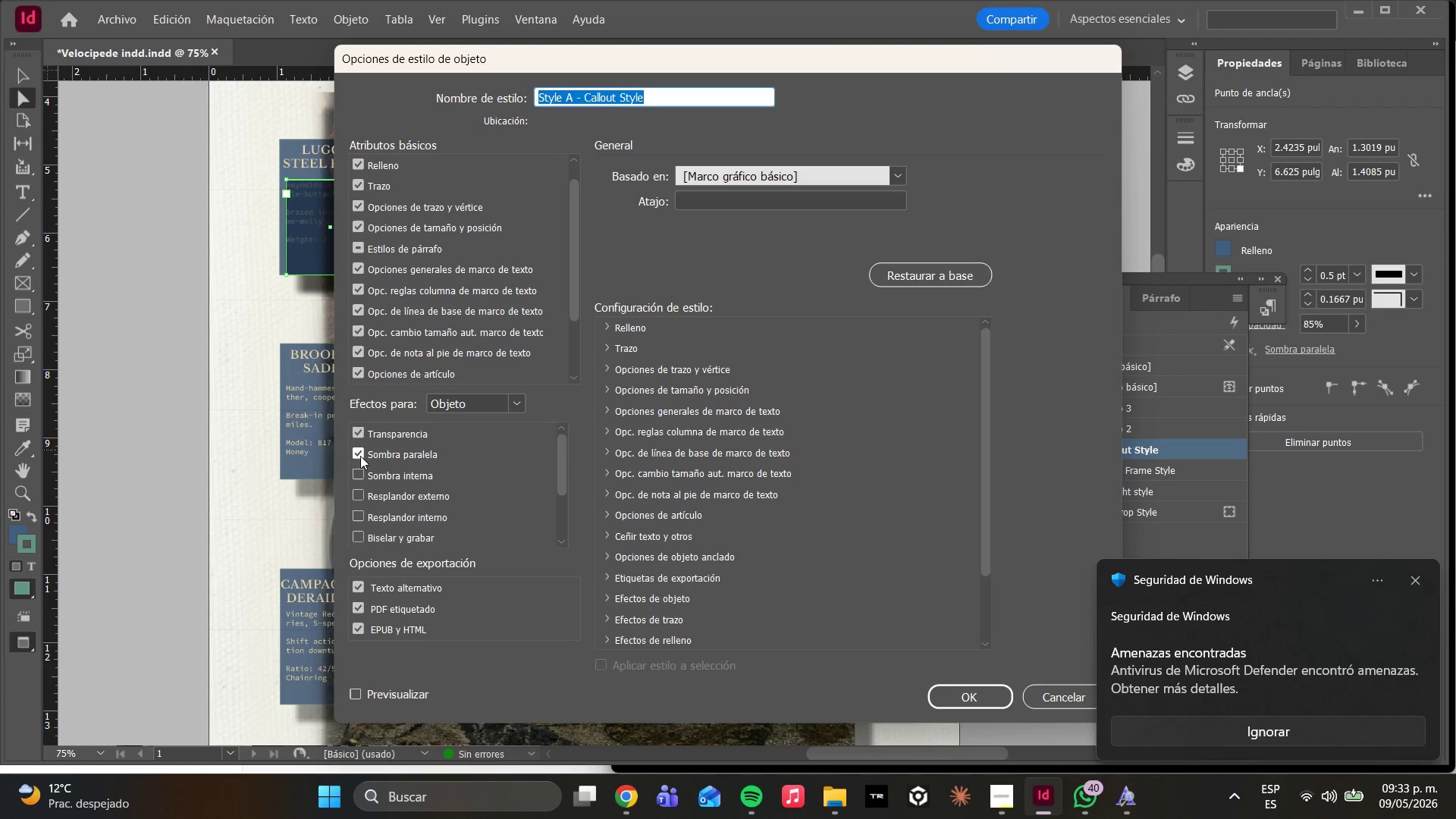 
left_click([360, 456])
 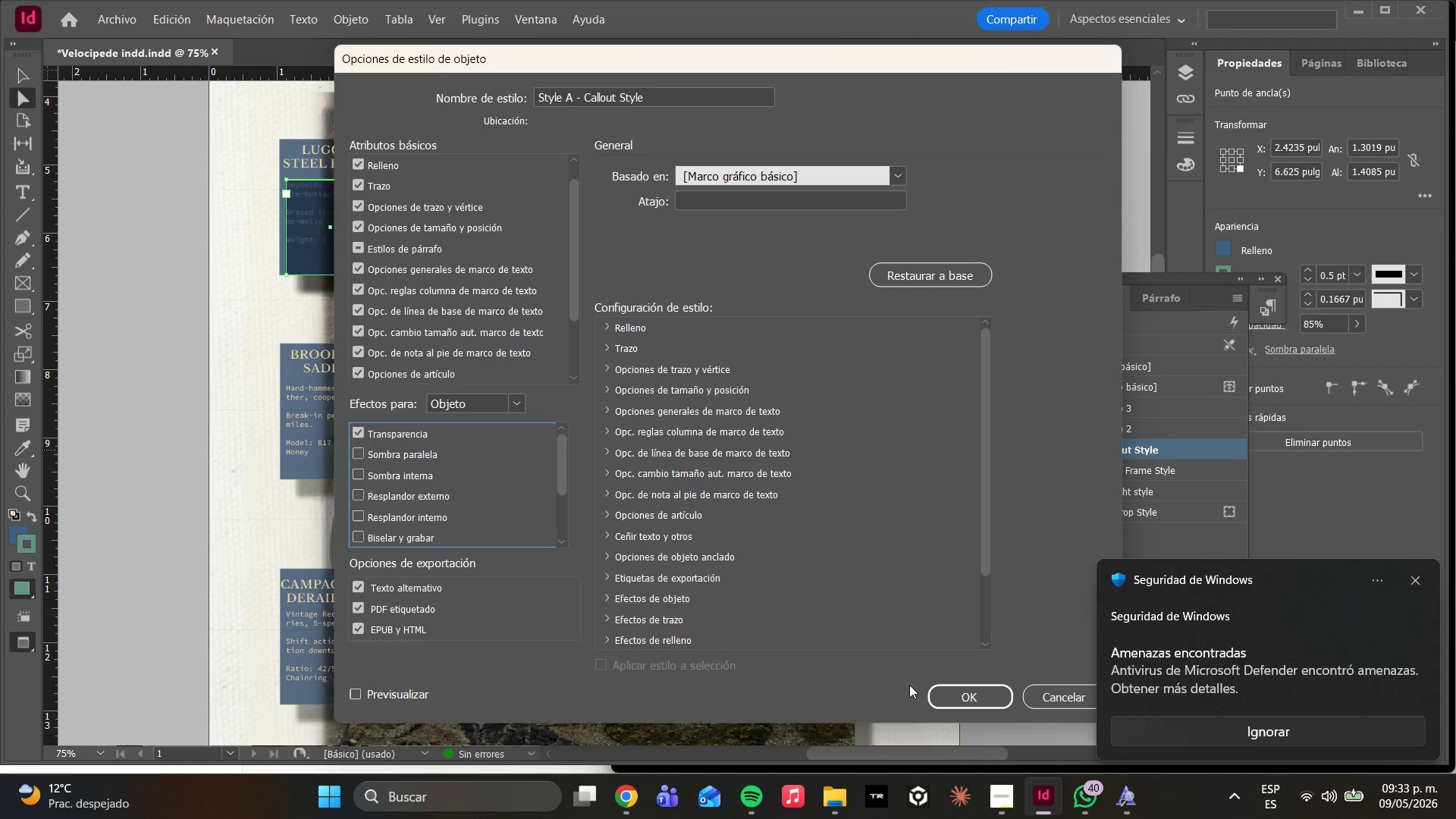 
left_click([963, 698])
 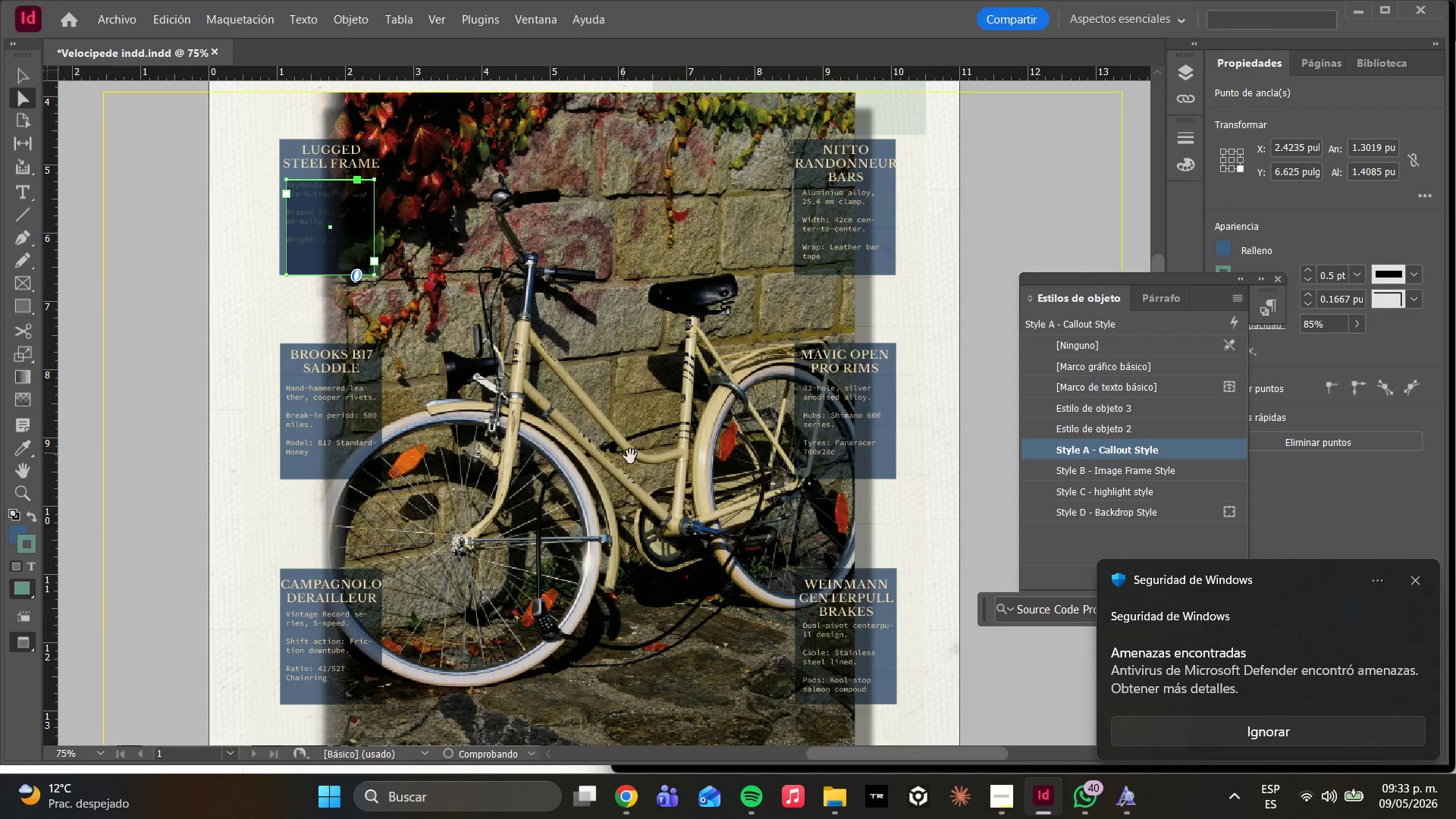 
scroll: coordinate [629, 443], scroll_direction: up, amount: 6.0
 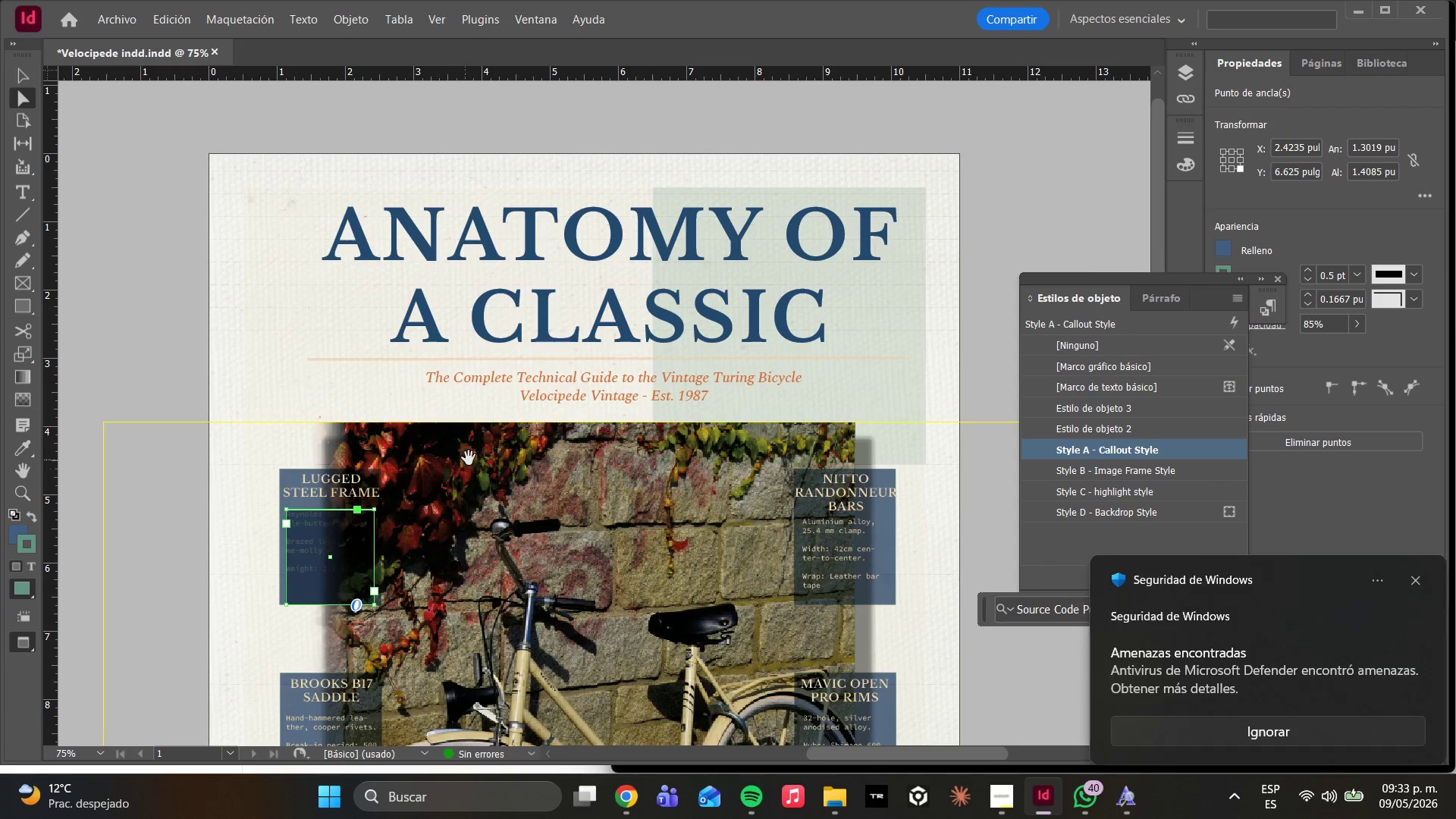 
hold_key(key=AltLeft, duration=0.48)
scroll: coordinate [443, 660], scroll_direction: down, amount: 6.0
 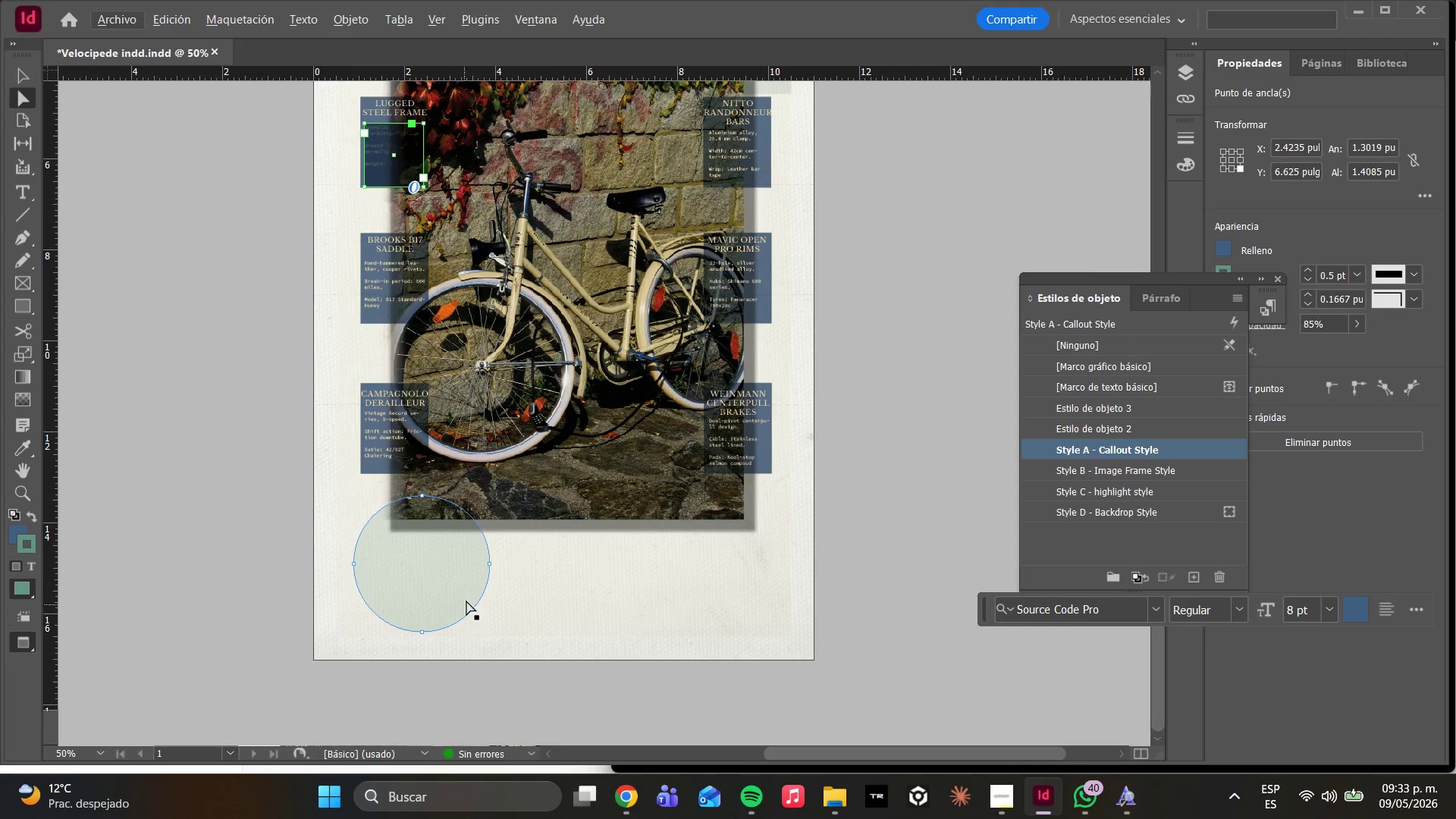 
scroll: coordinate [477, 552], scroll_direction: up, amount: 4.0
 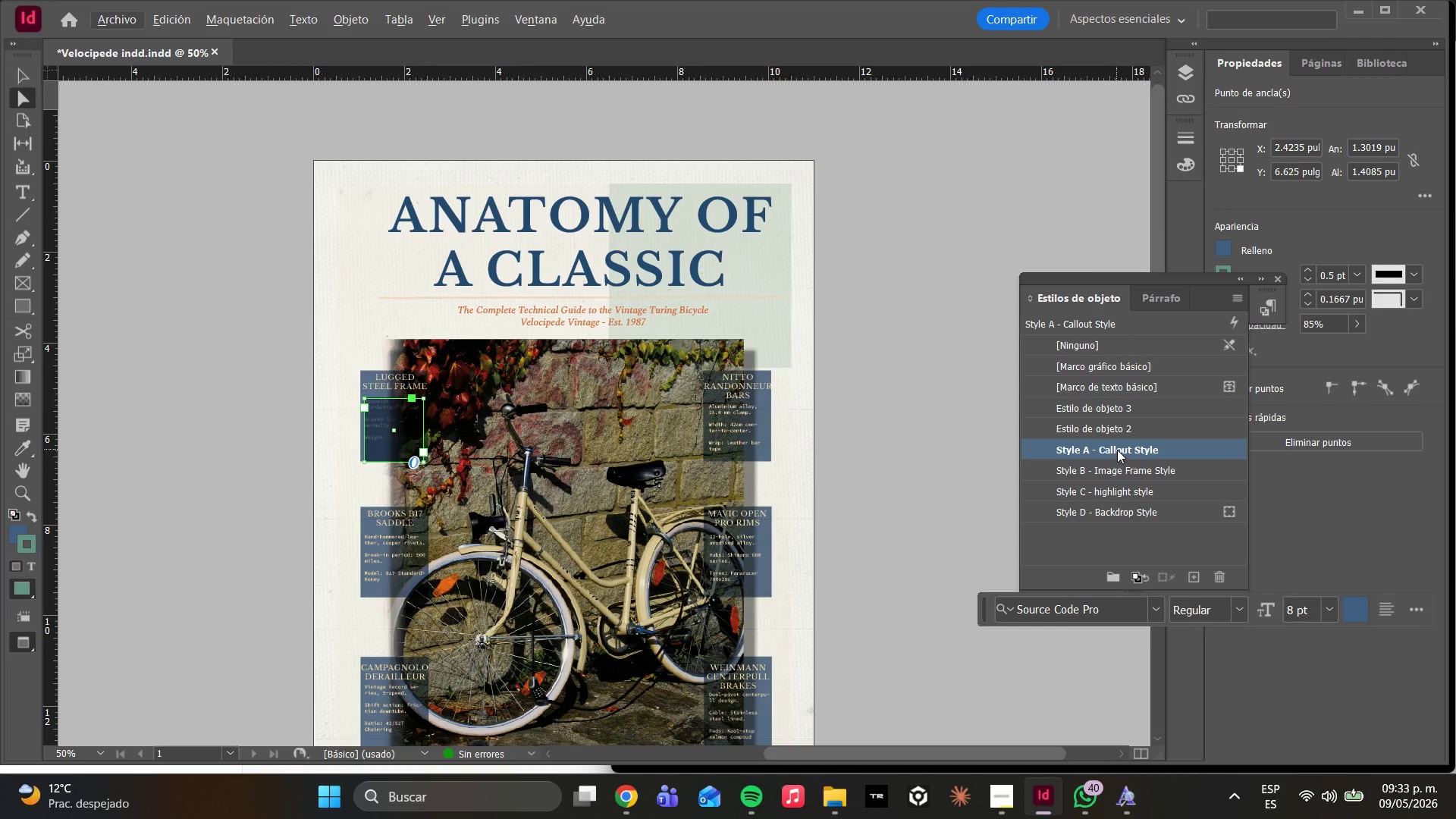 
right_click([1117, 450])
 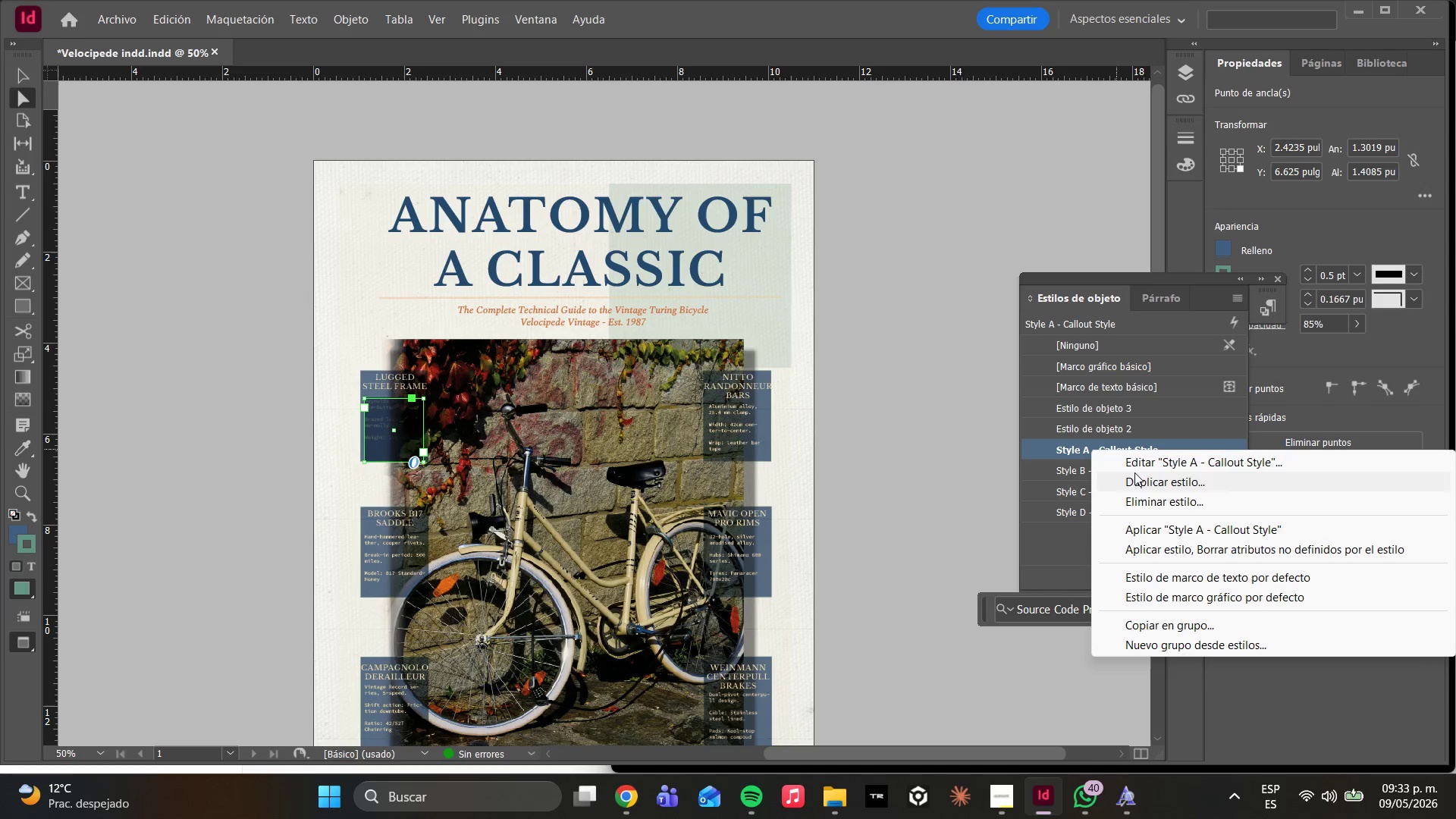 
left_click([1138, 466])
 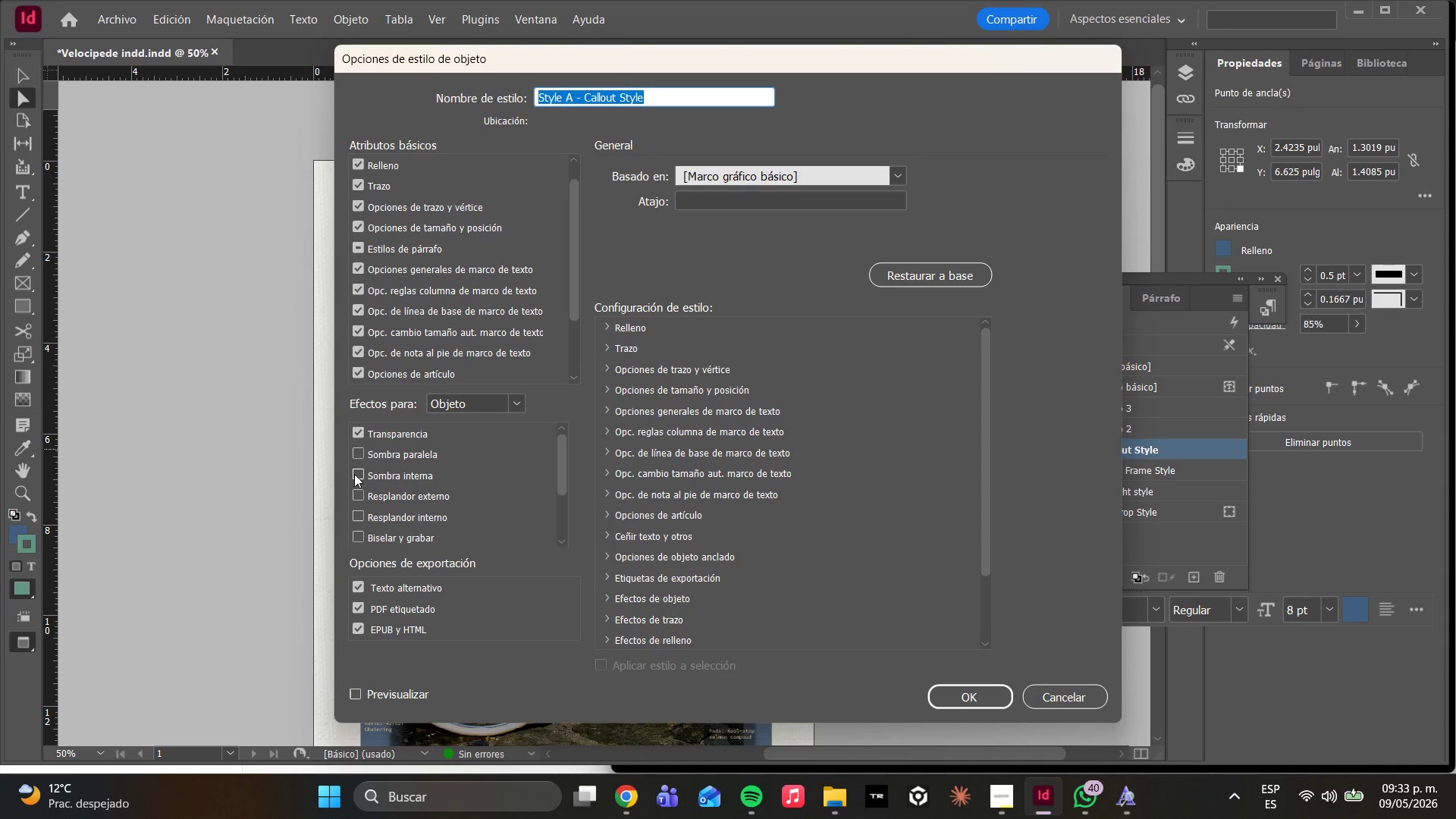 
left_click([358, 450])
 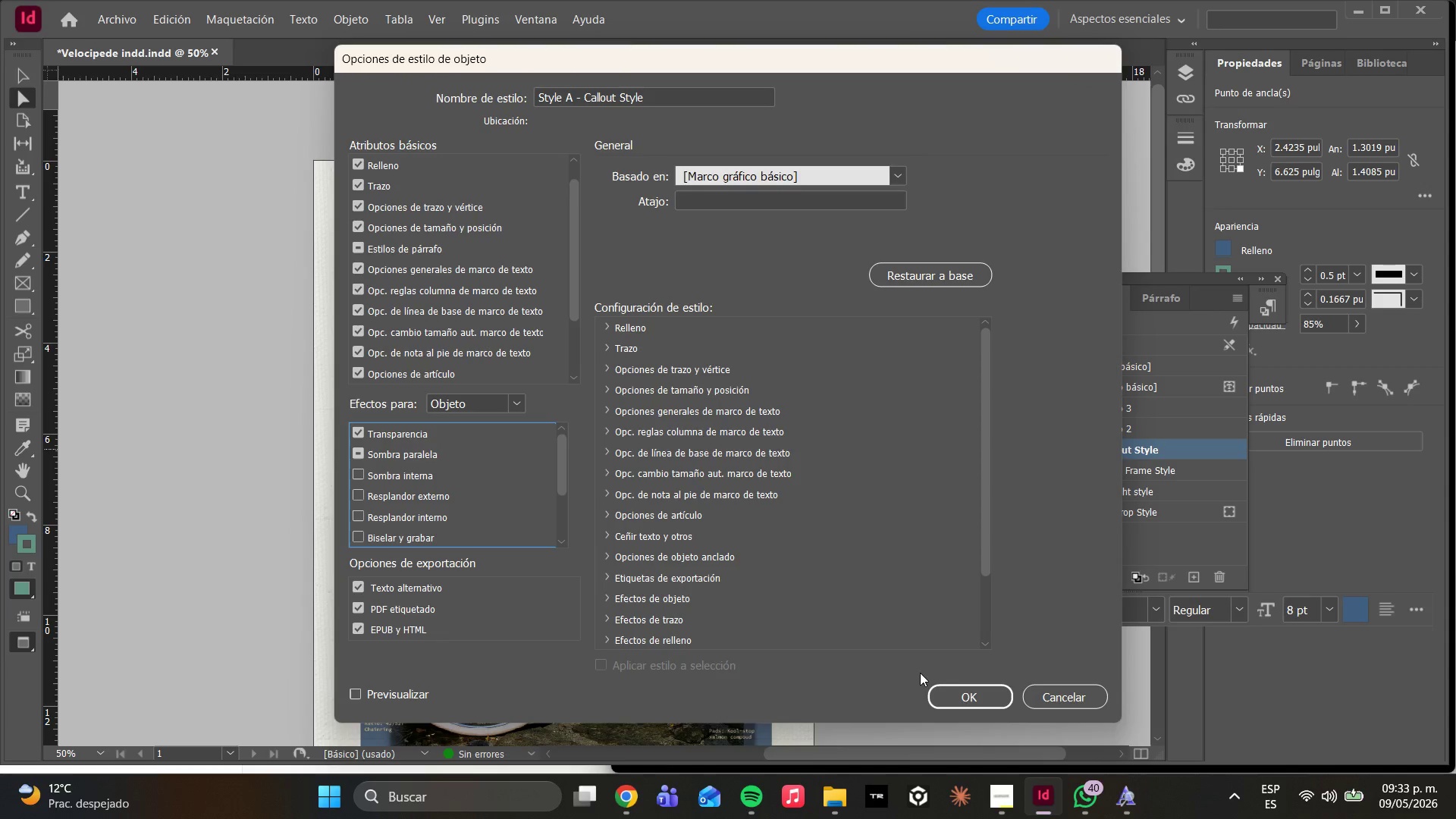 
left_click([940, 689])
 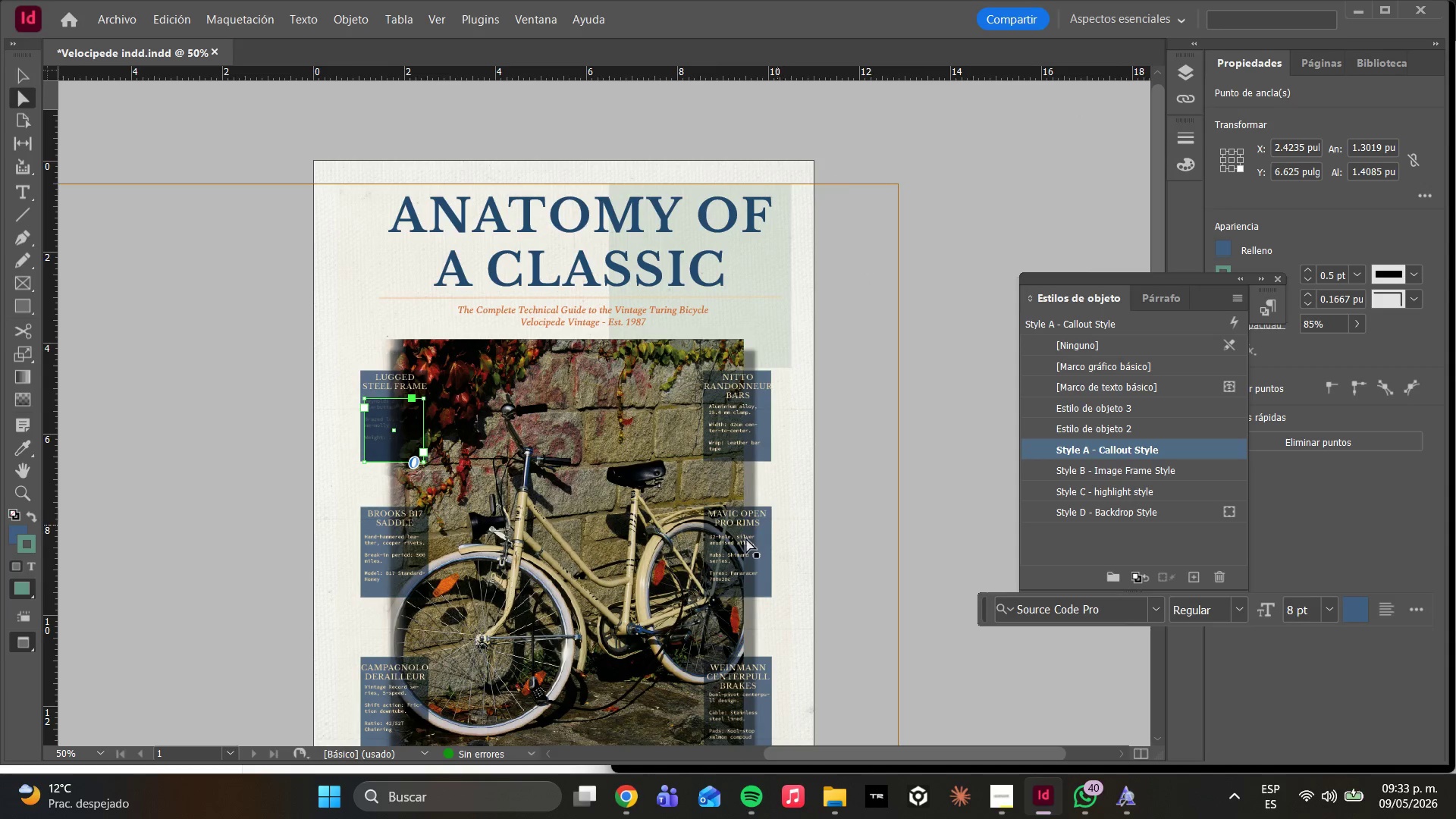 
left_click([821, 466])
 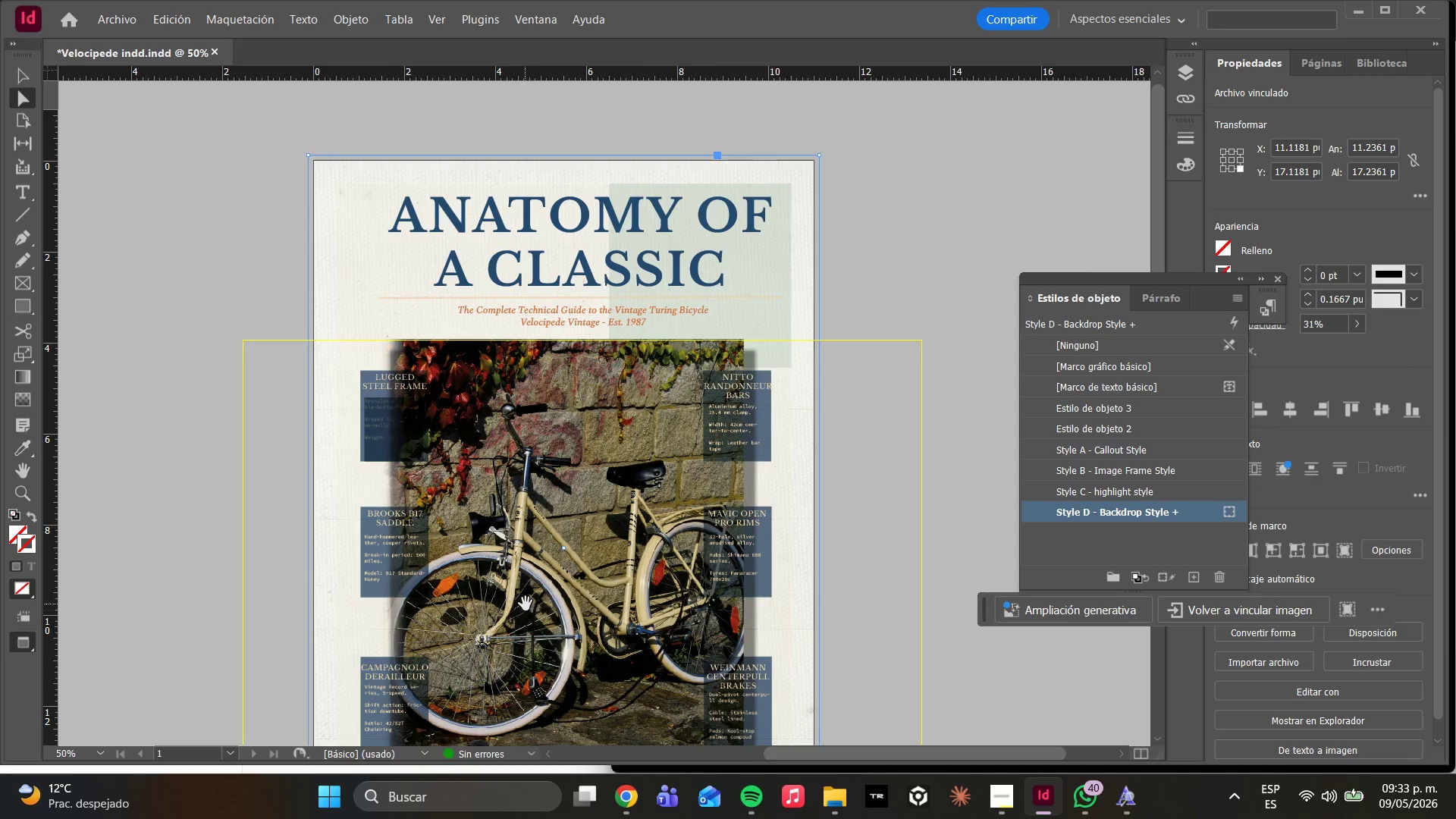 
scroll: coordinate [526, 604], scroll_direction: down, amount: 3.0
 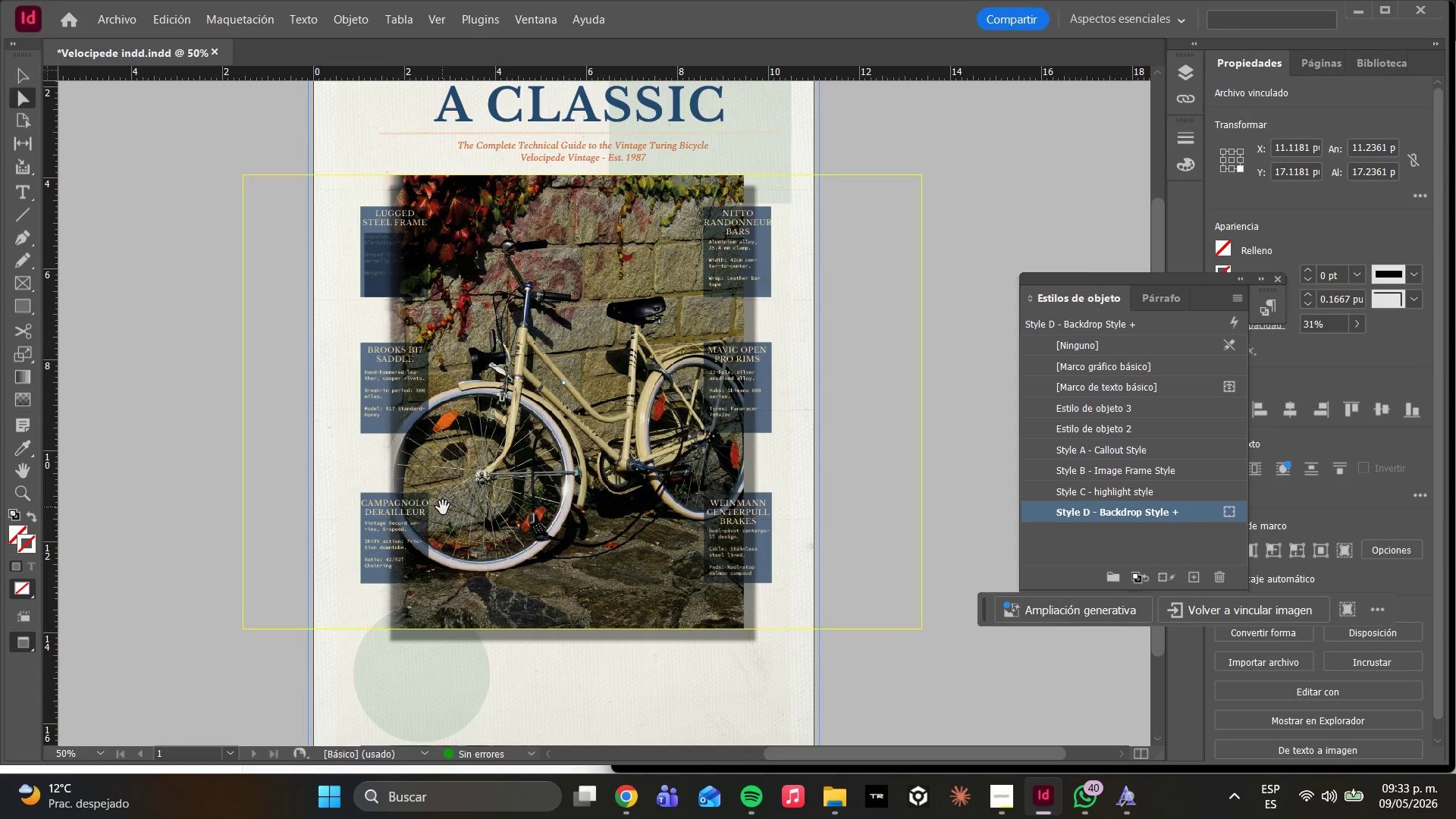 
key(Control+Z)
 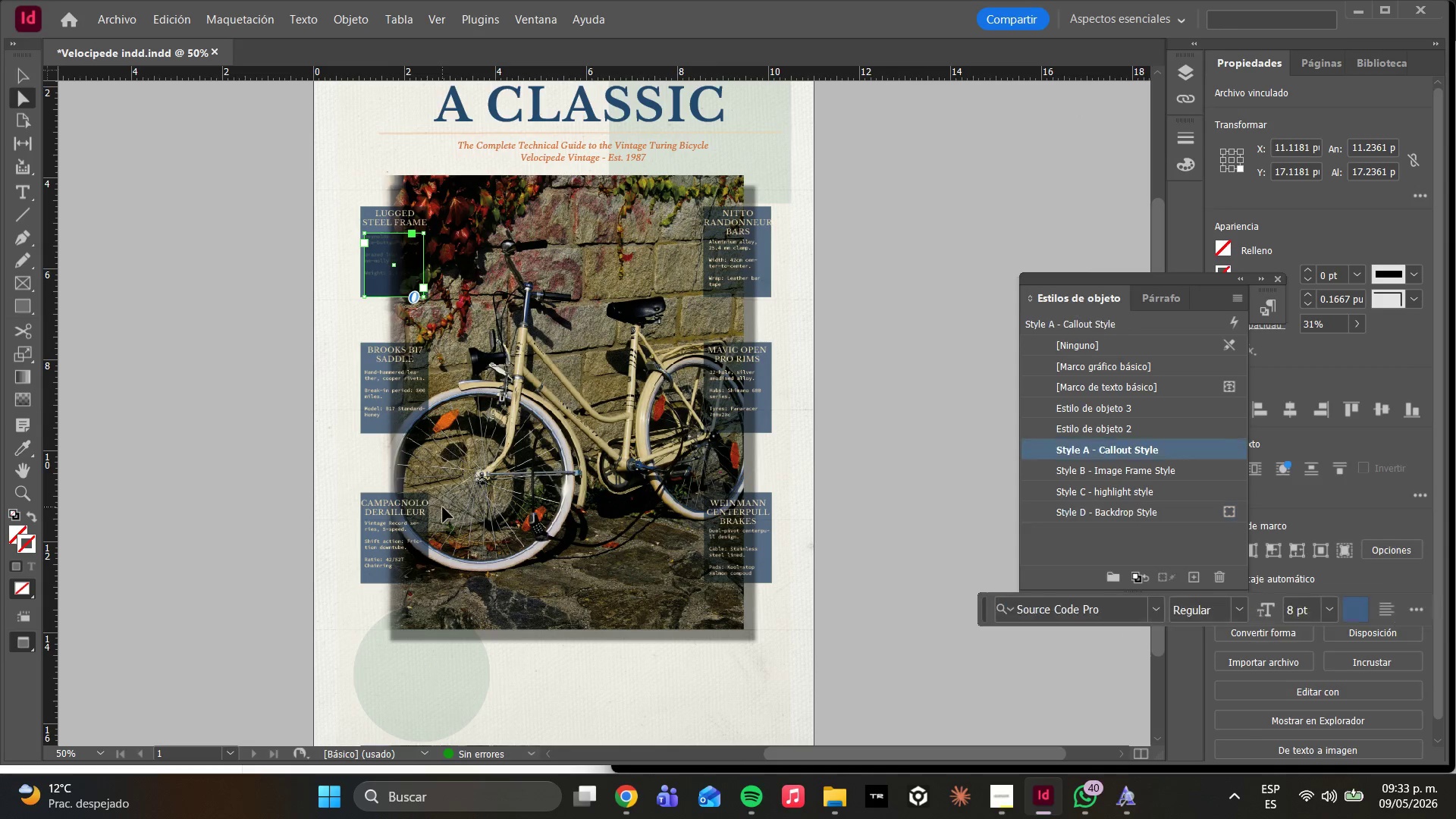 
key(Control+Z)
 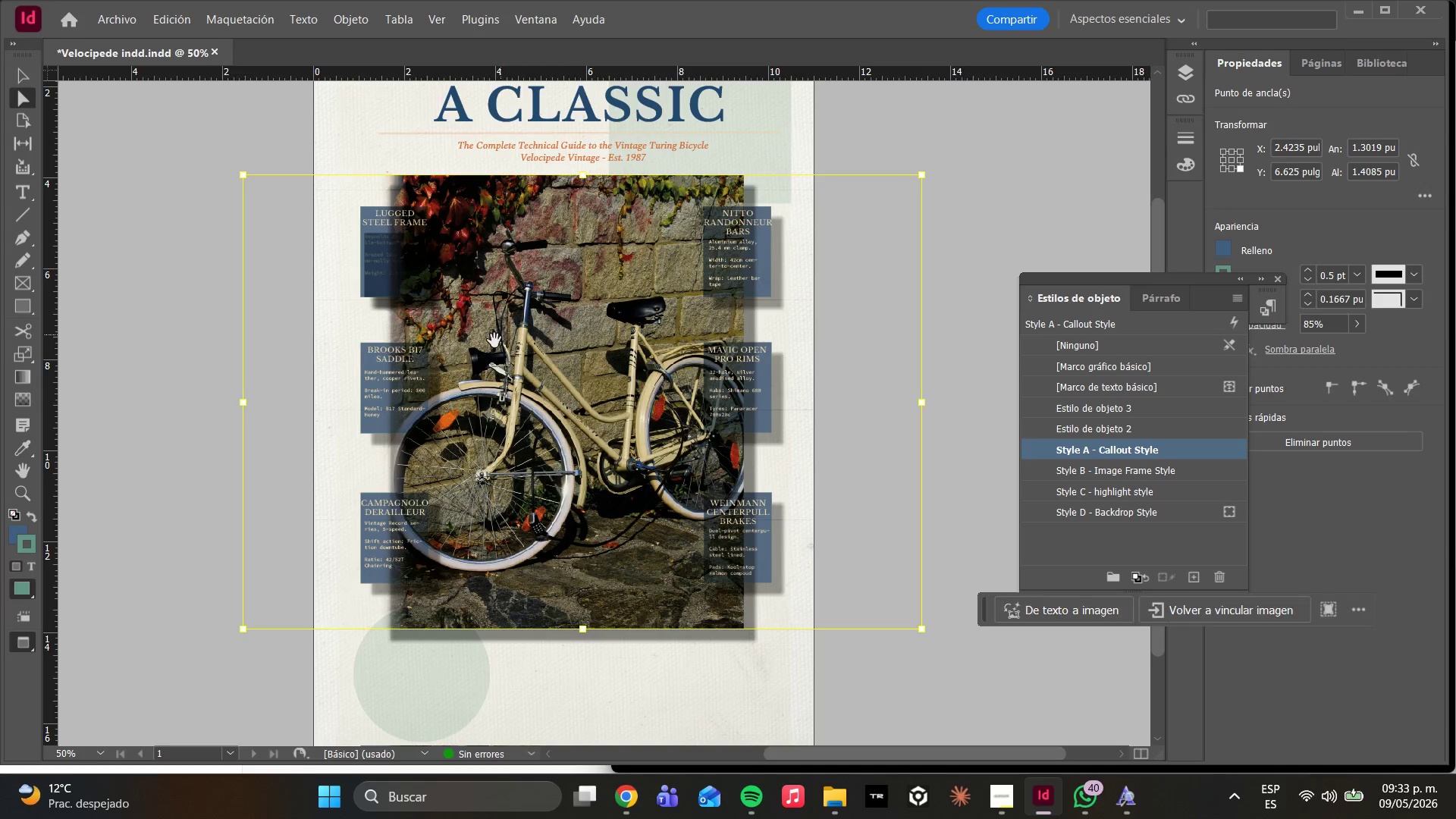 
hold_key(key=AltLeft, duration=0.34)
scroll: coordinate [377, 285], scroll_direction: up, amount: 2.0
 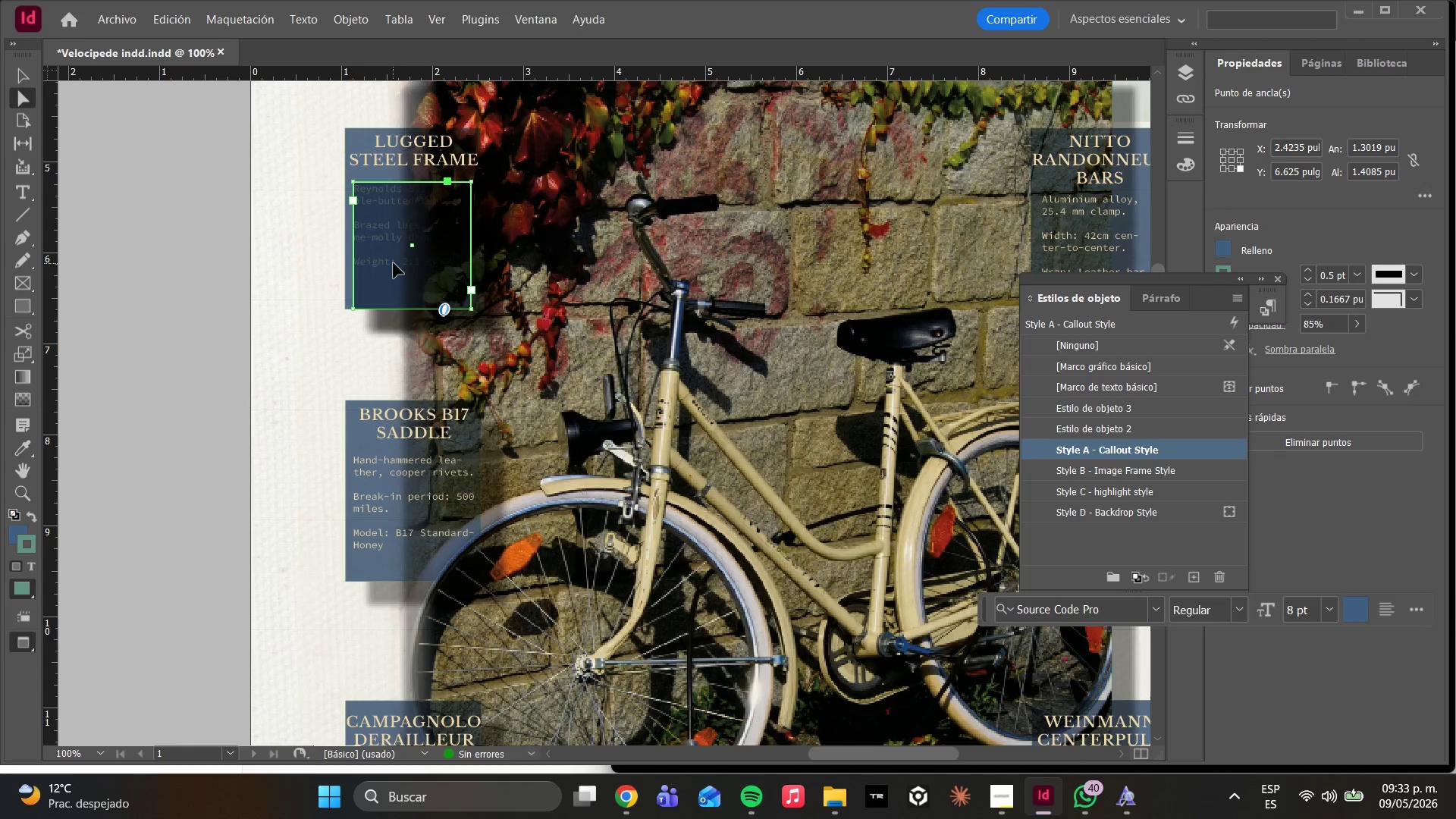 
key(Delete)
 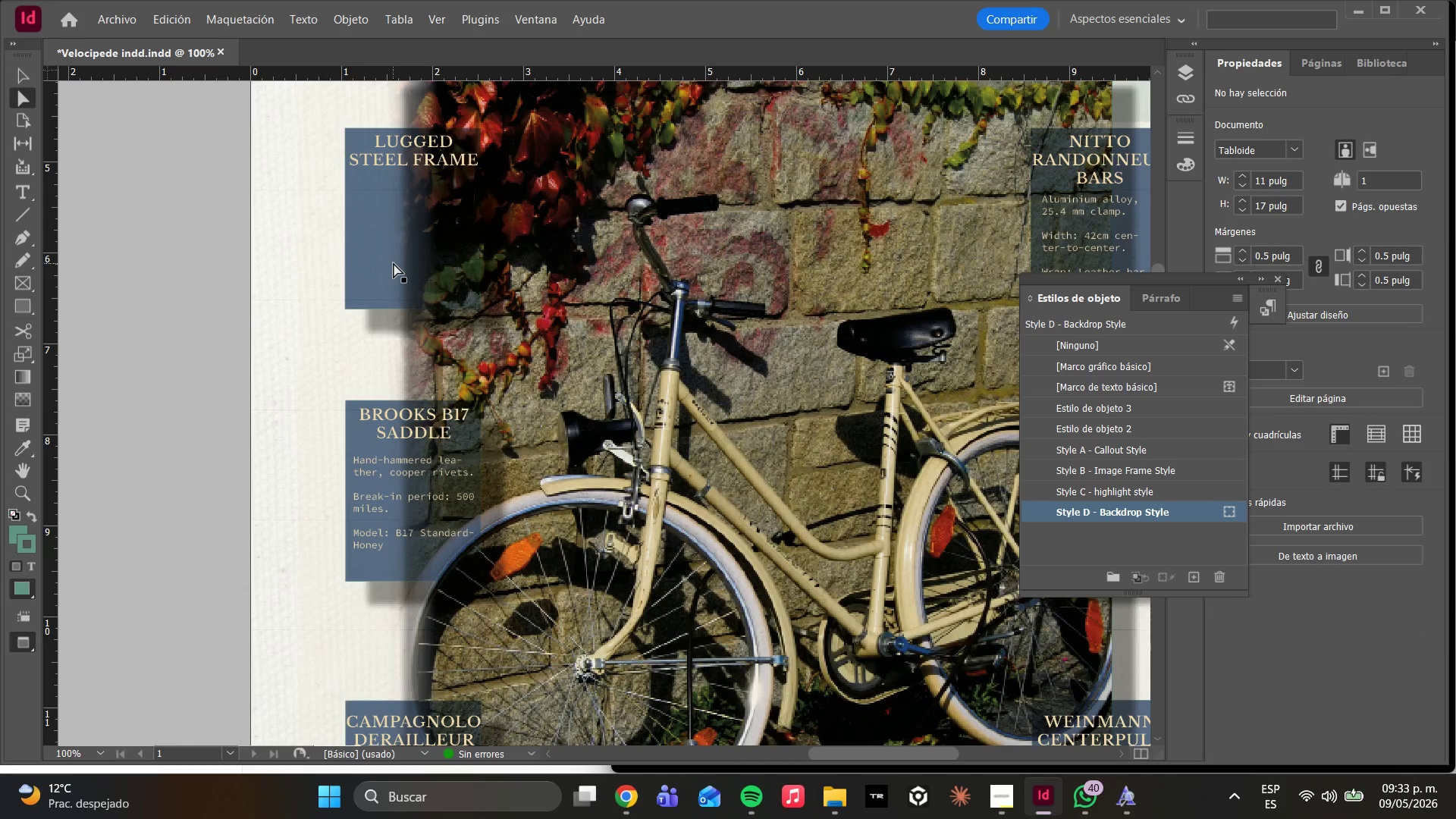 
key(Control+Z)
 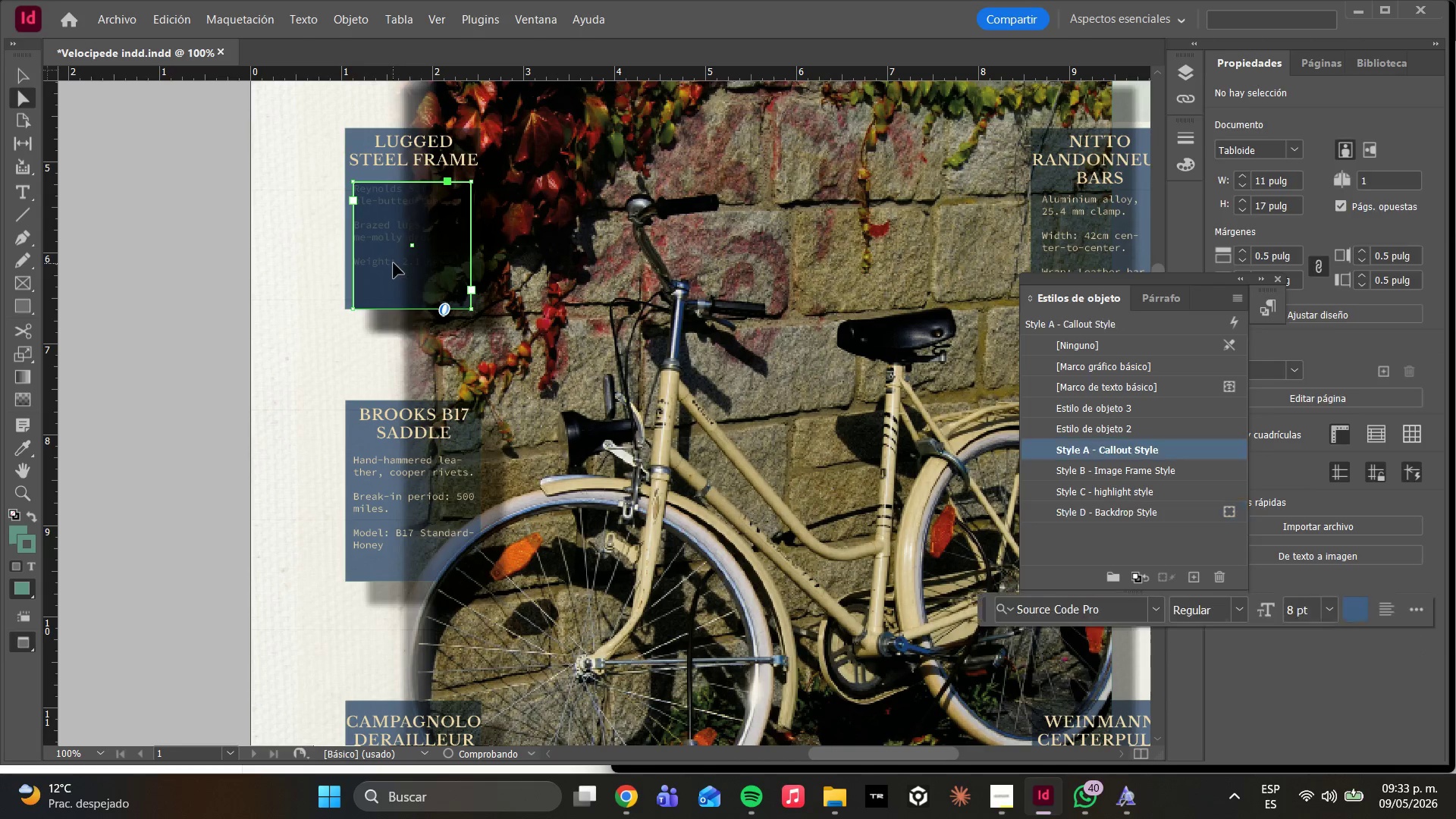 
key(Control+Z)
 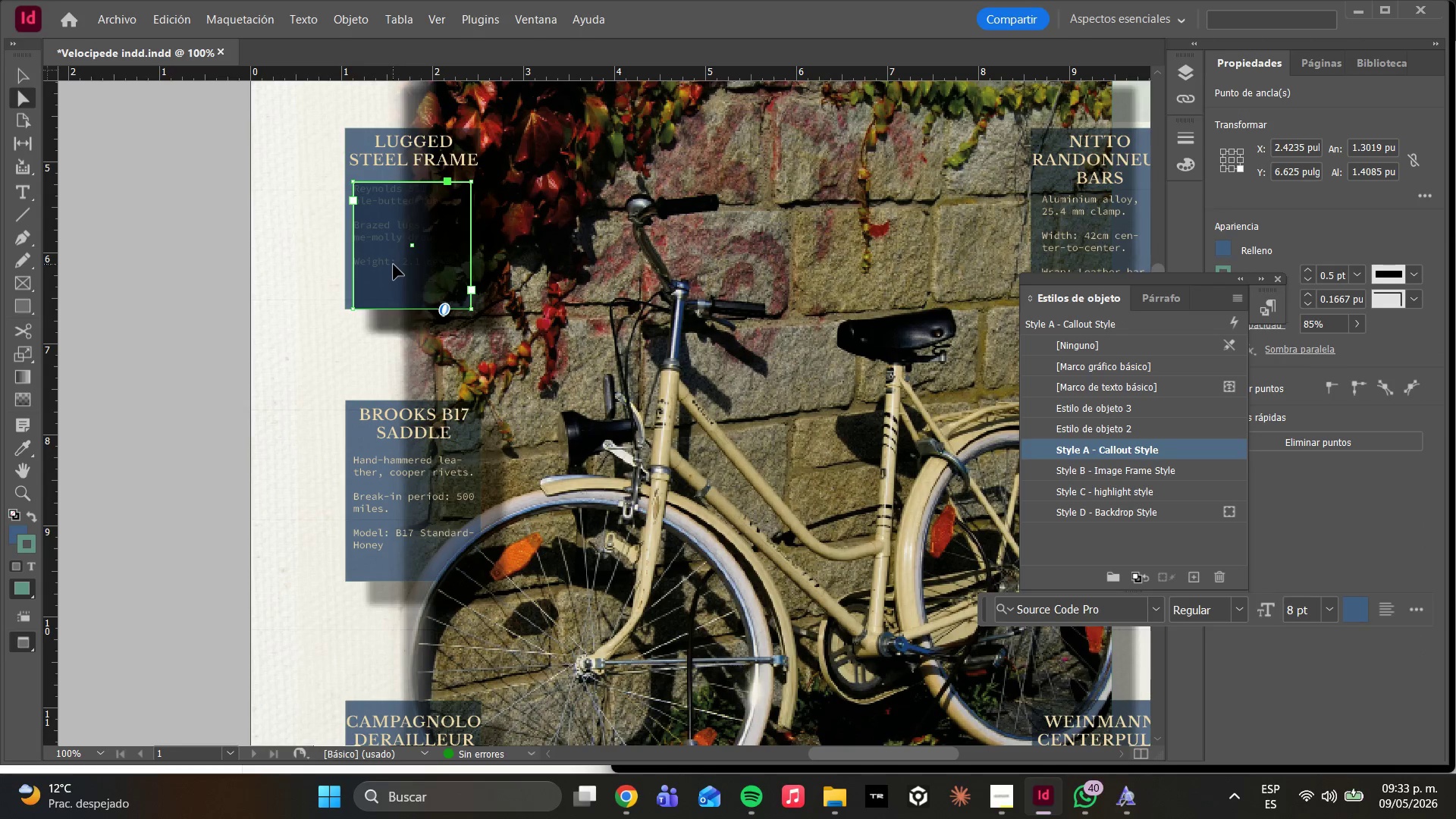 
key(Control+Z)
 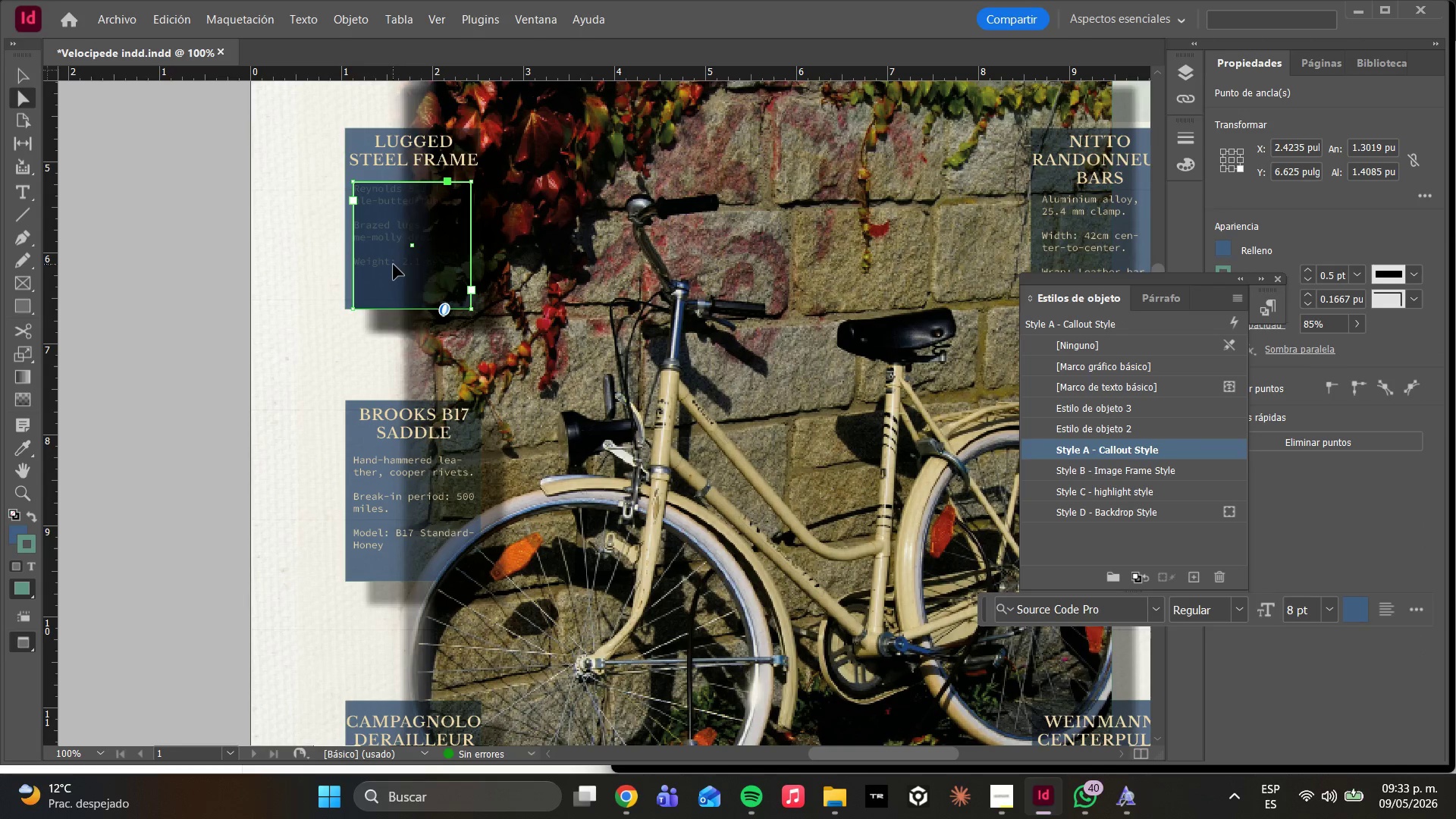 
key(Control+ControlLeft)
 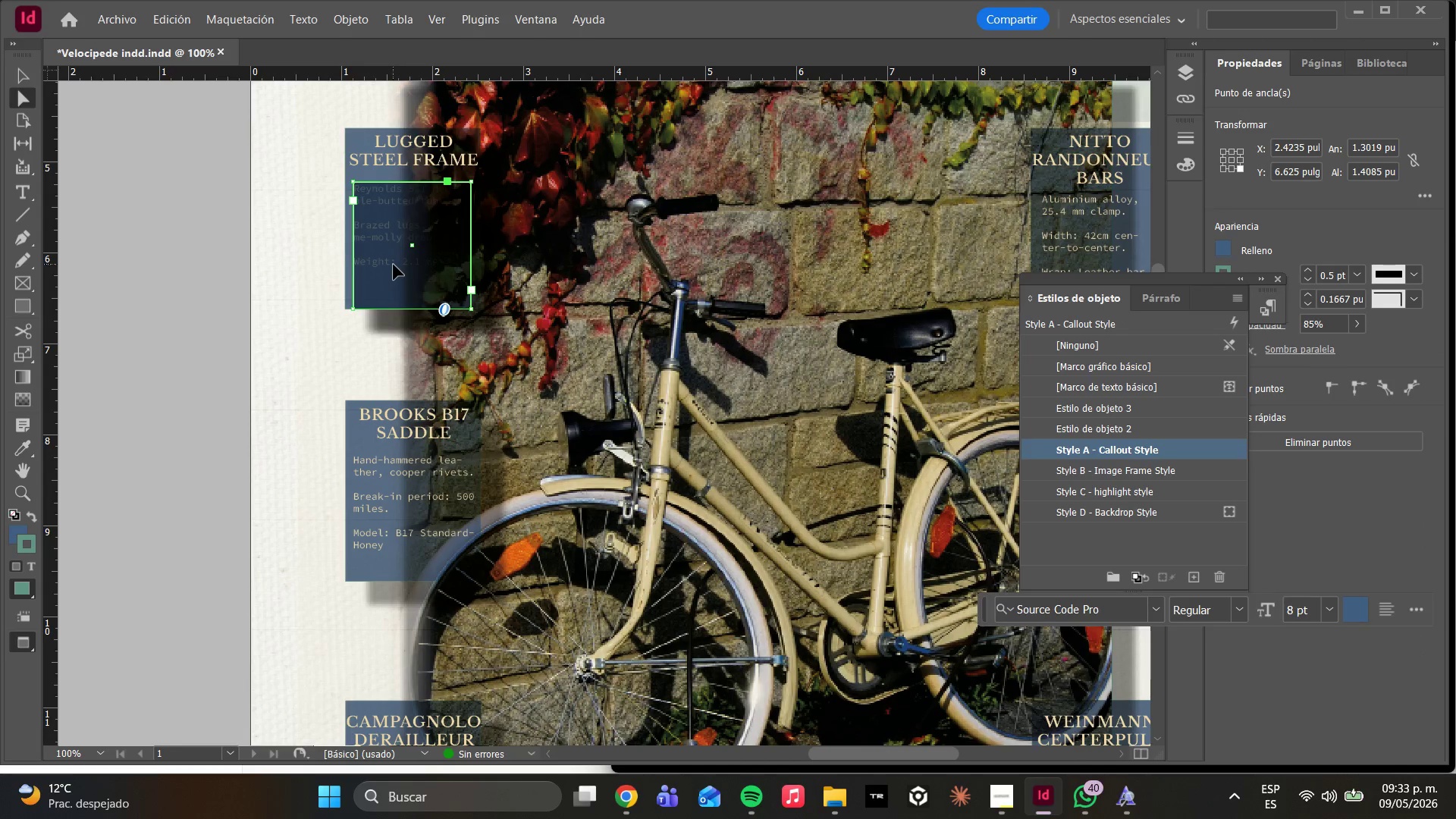 
left_click([394, 265])
 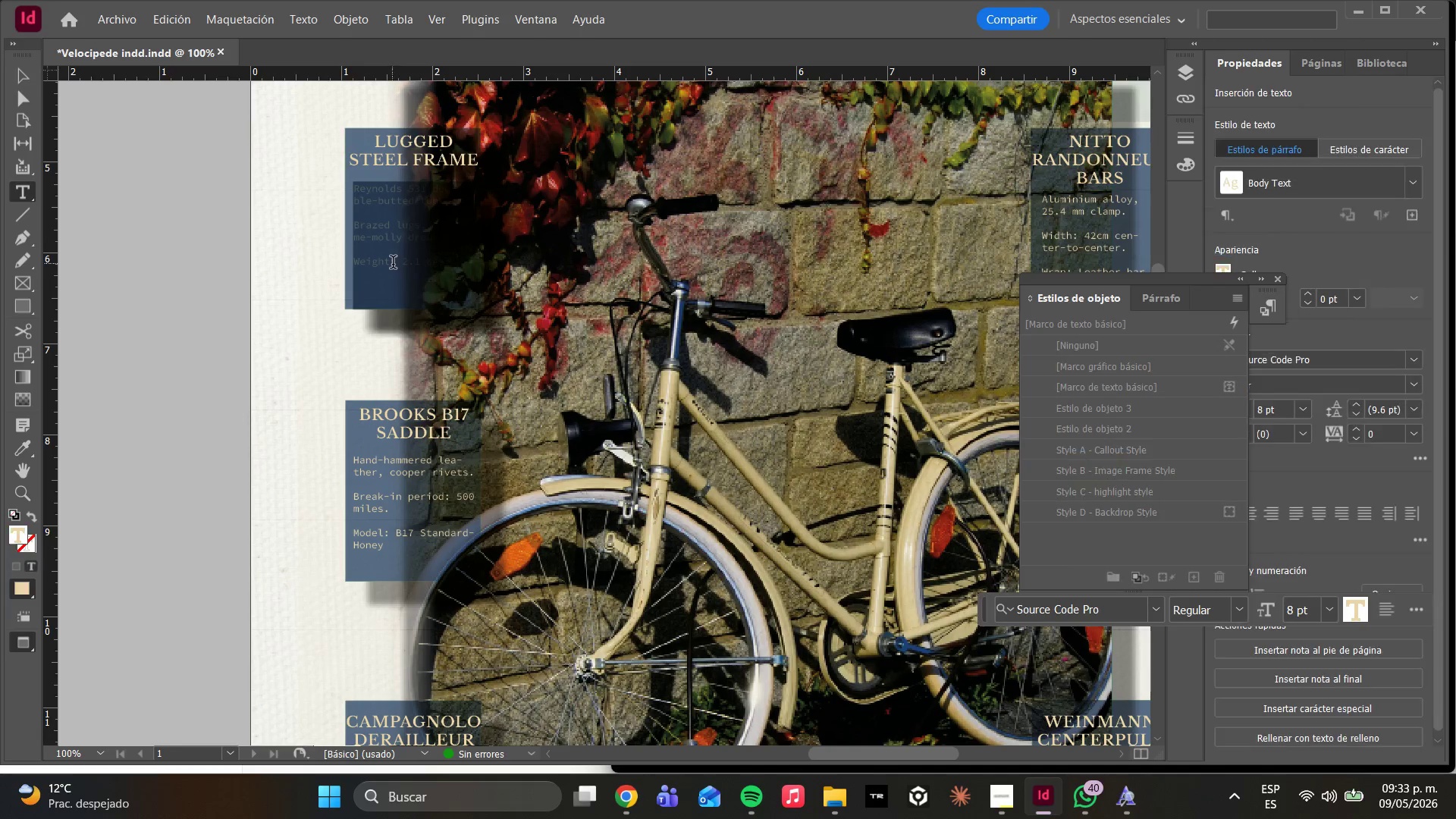 
hold_key(key=ControlLeft, duration=0.8)
 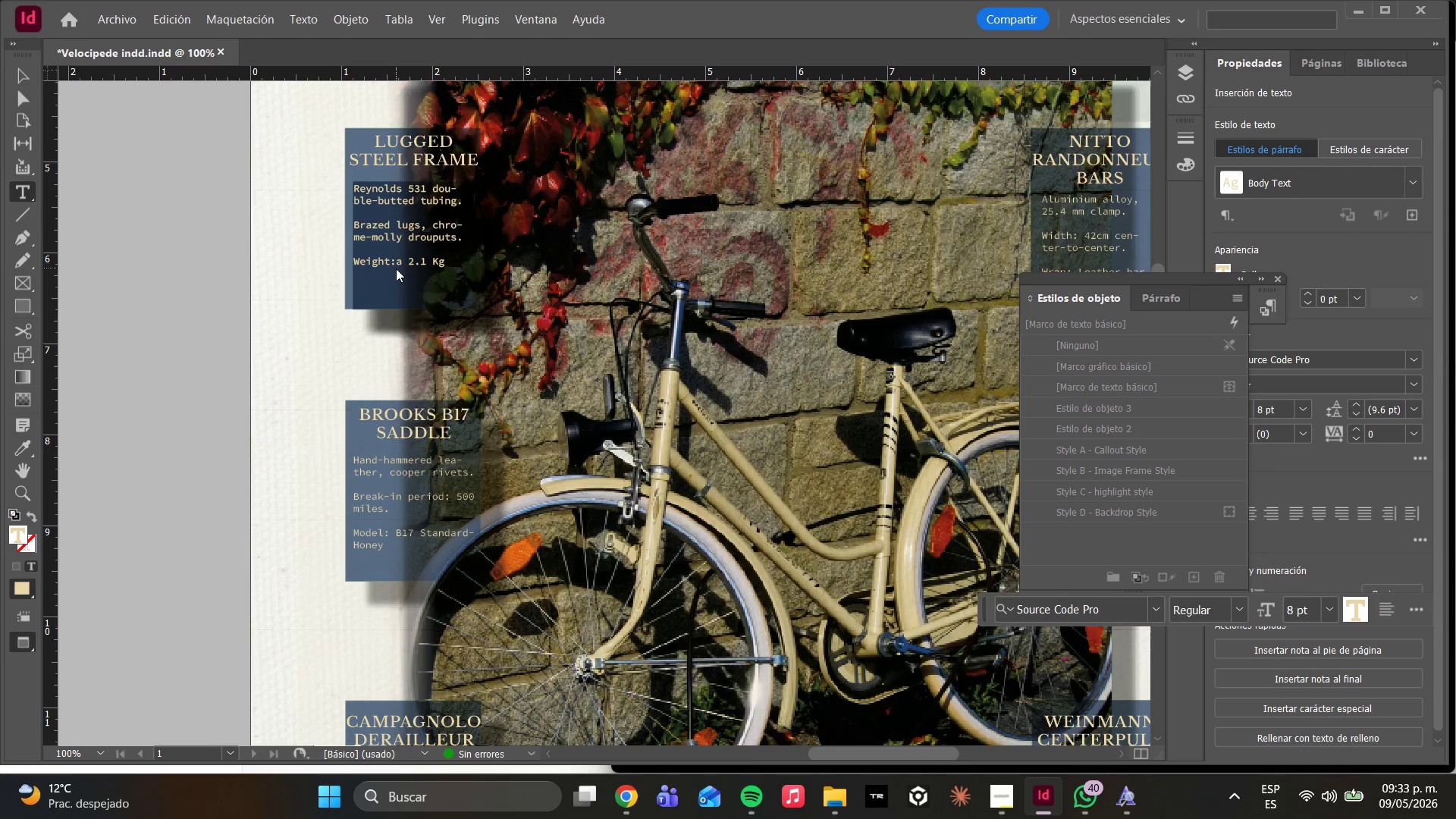 
key(A)
 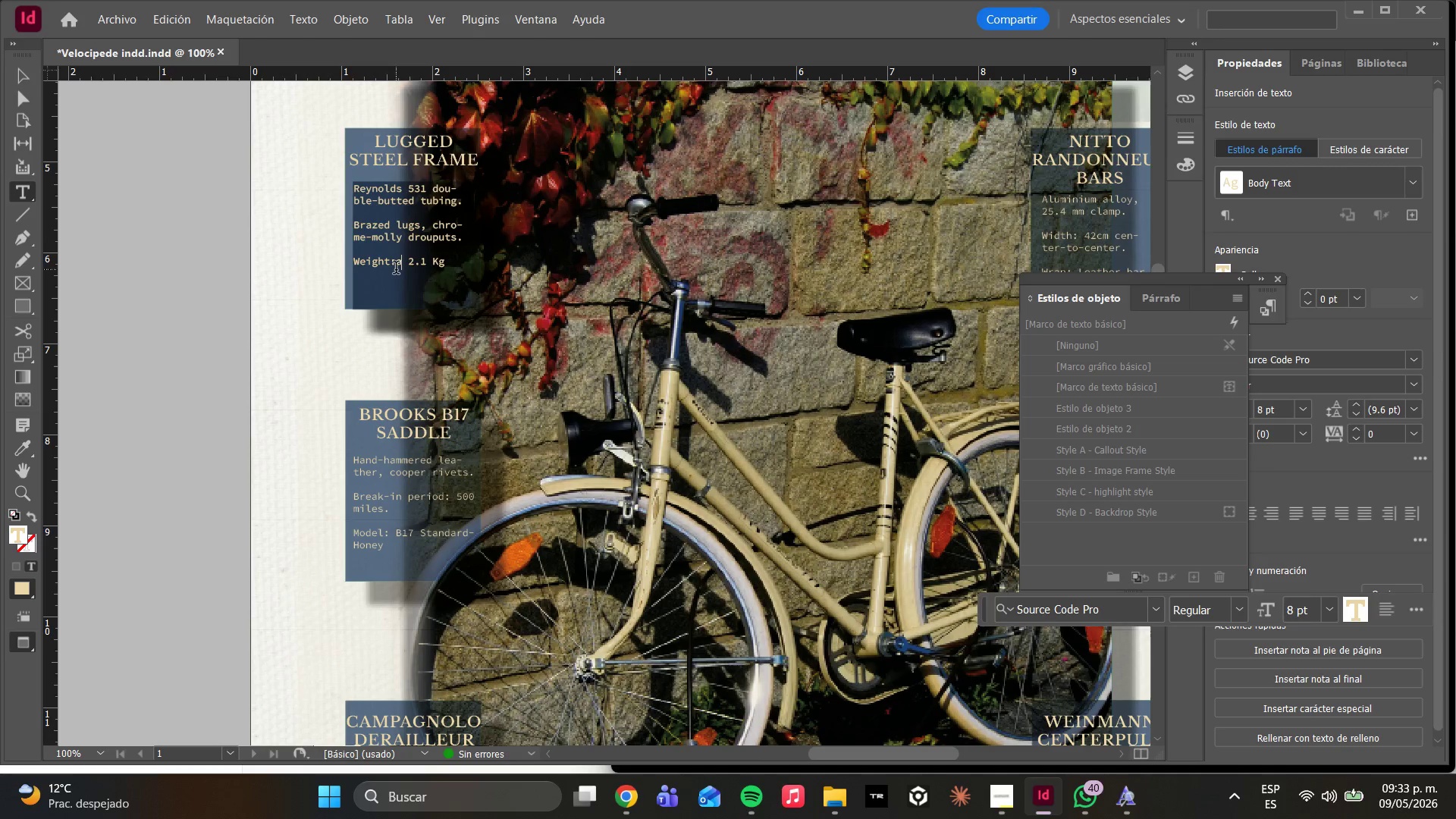 
key(Control+A)
 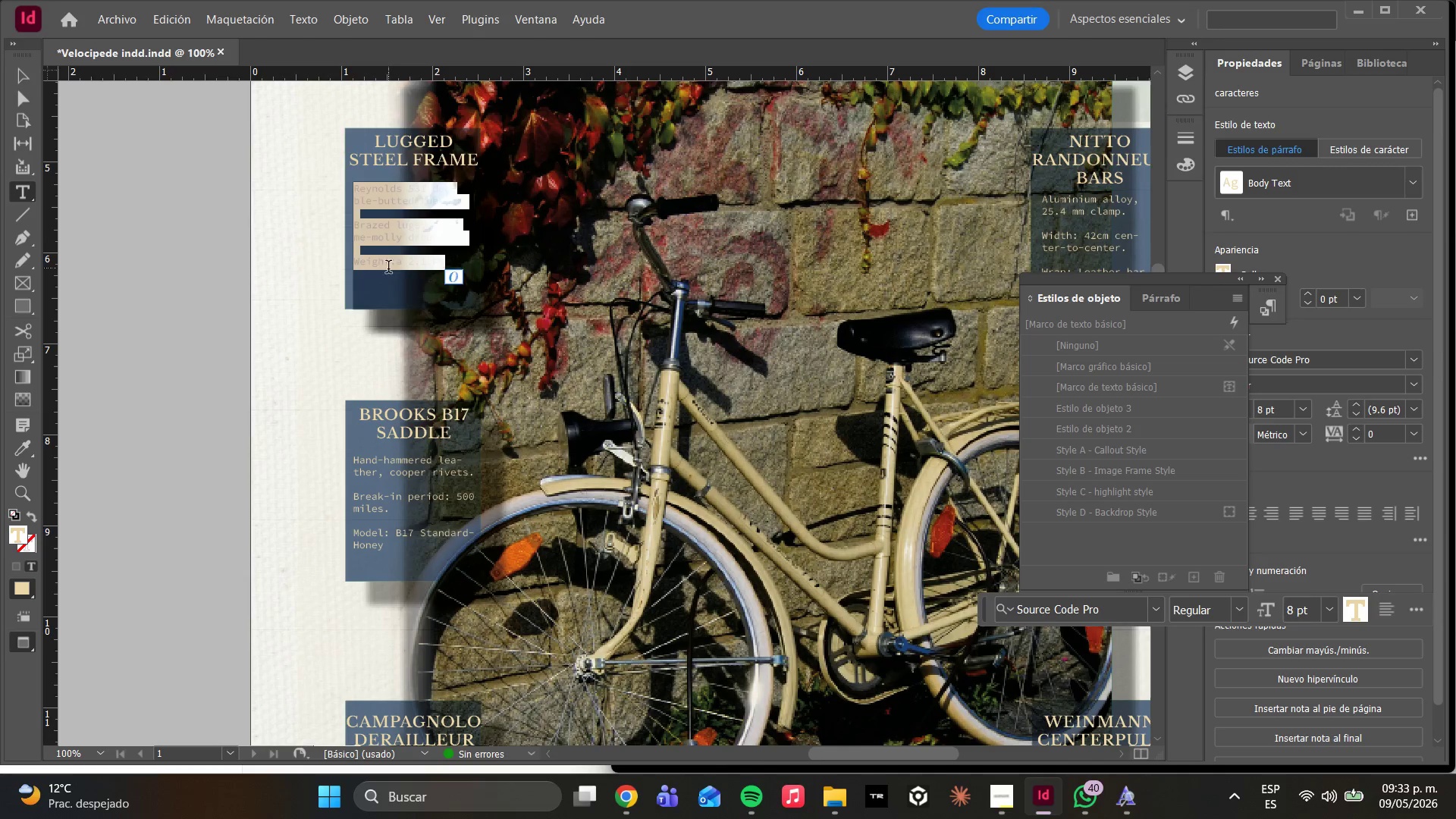 
key(Control+C)
 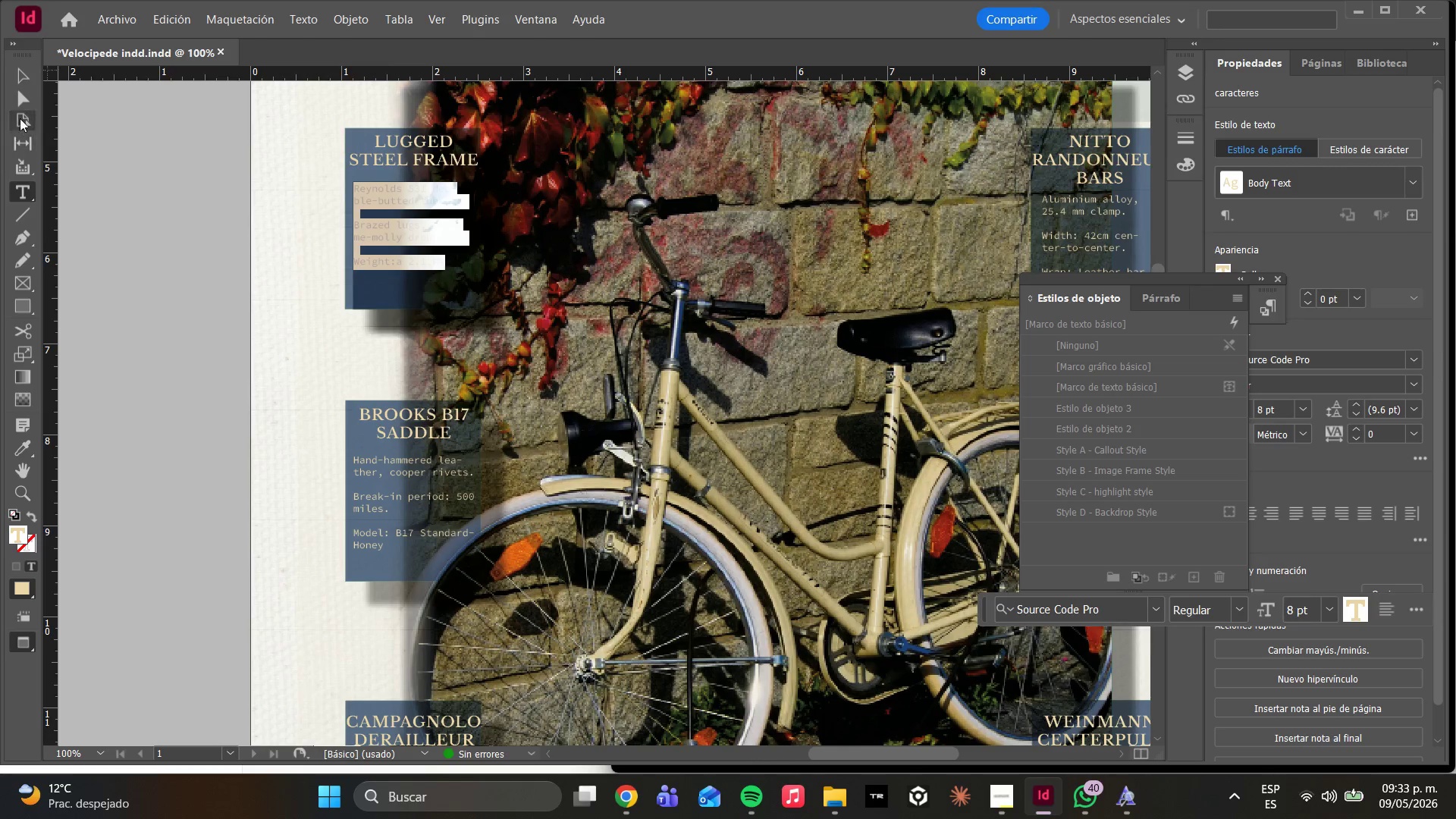 
left_click([18, 99])
 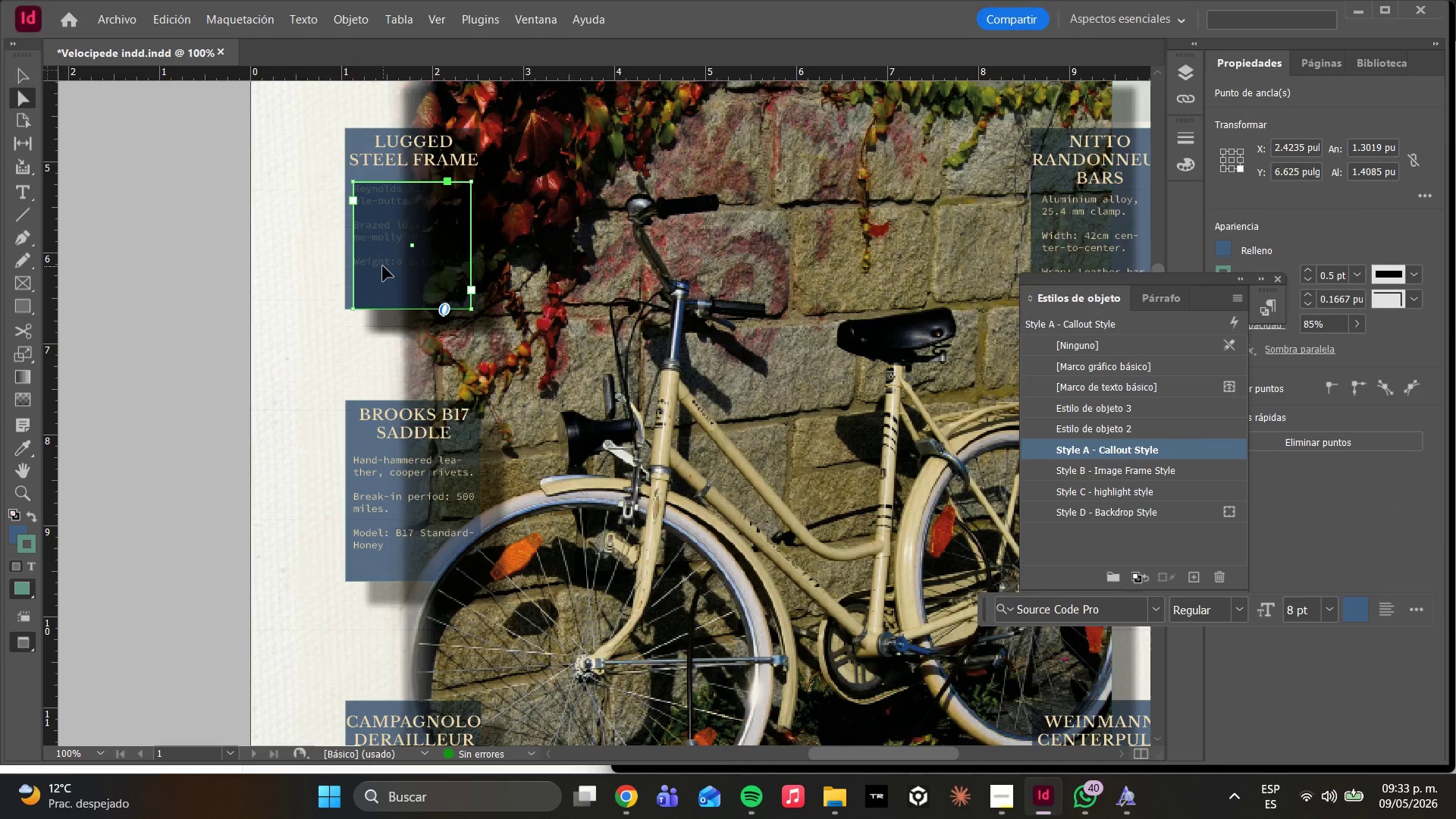 
key(Delete)
 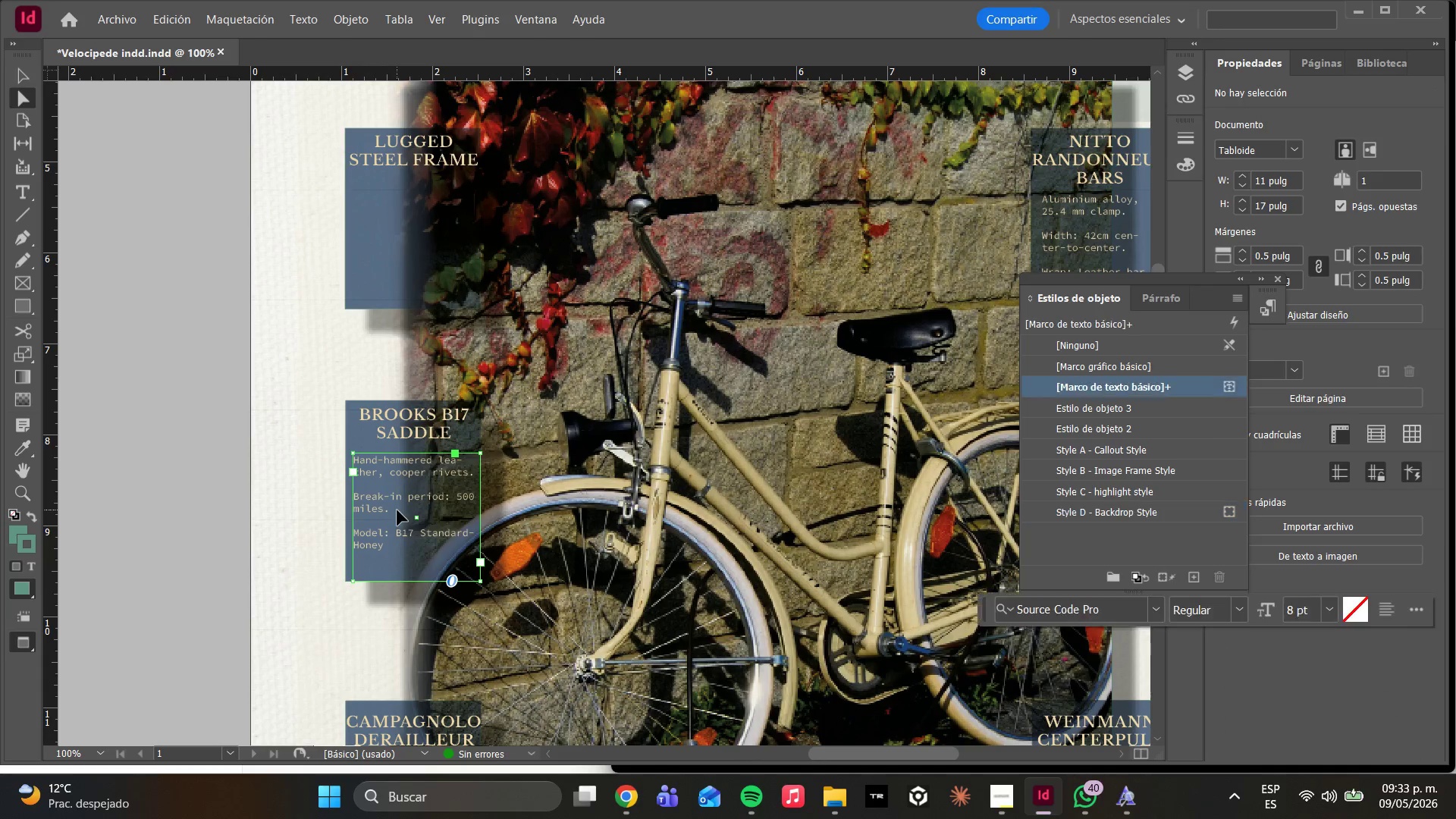 
hold_key(key=AltLeft, duration=1.7)
left_click_drag(start_coordinate=[386, 519], to_coordinate=[386, 245])
 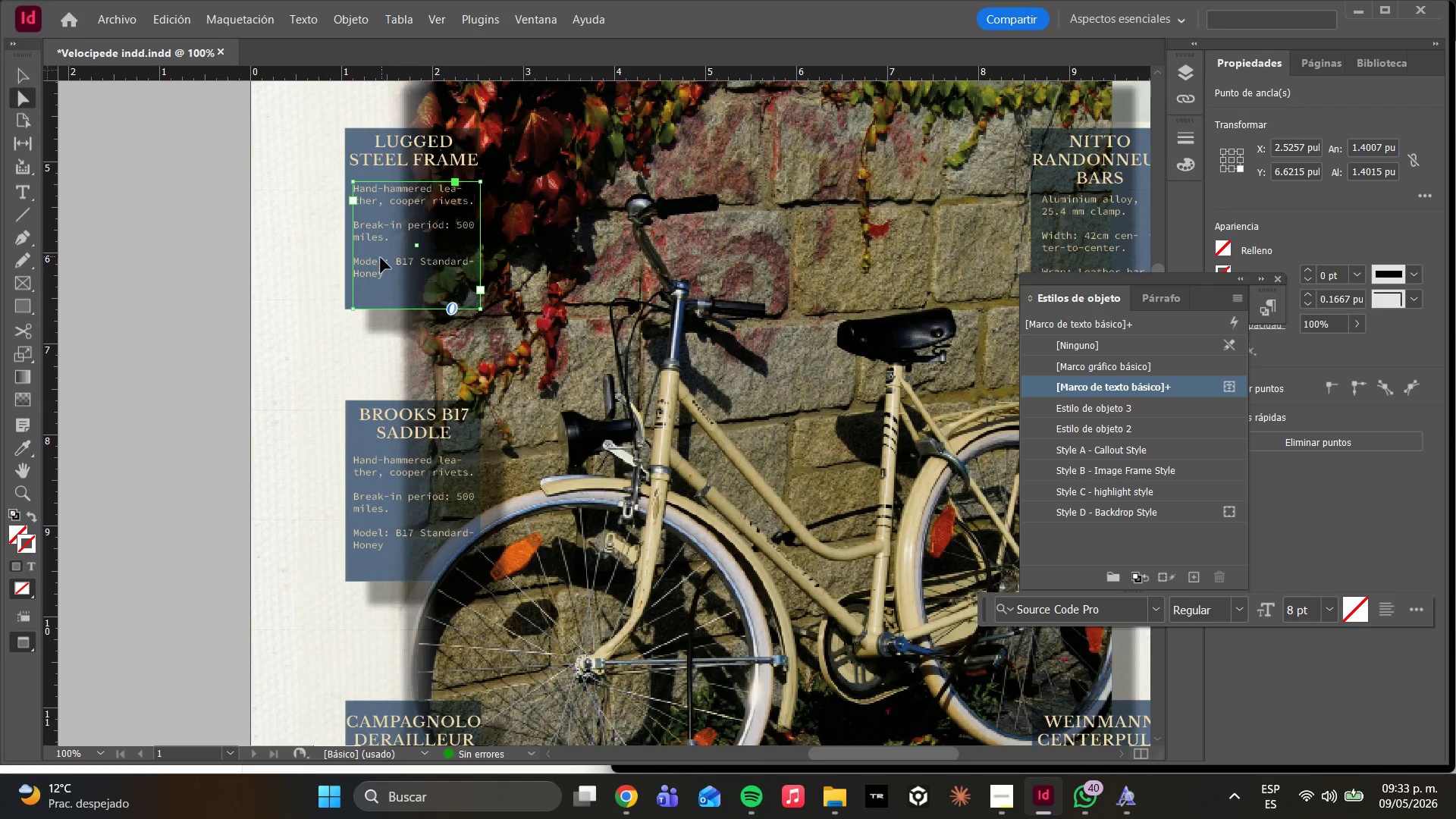 
double_click([381, 258])
 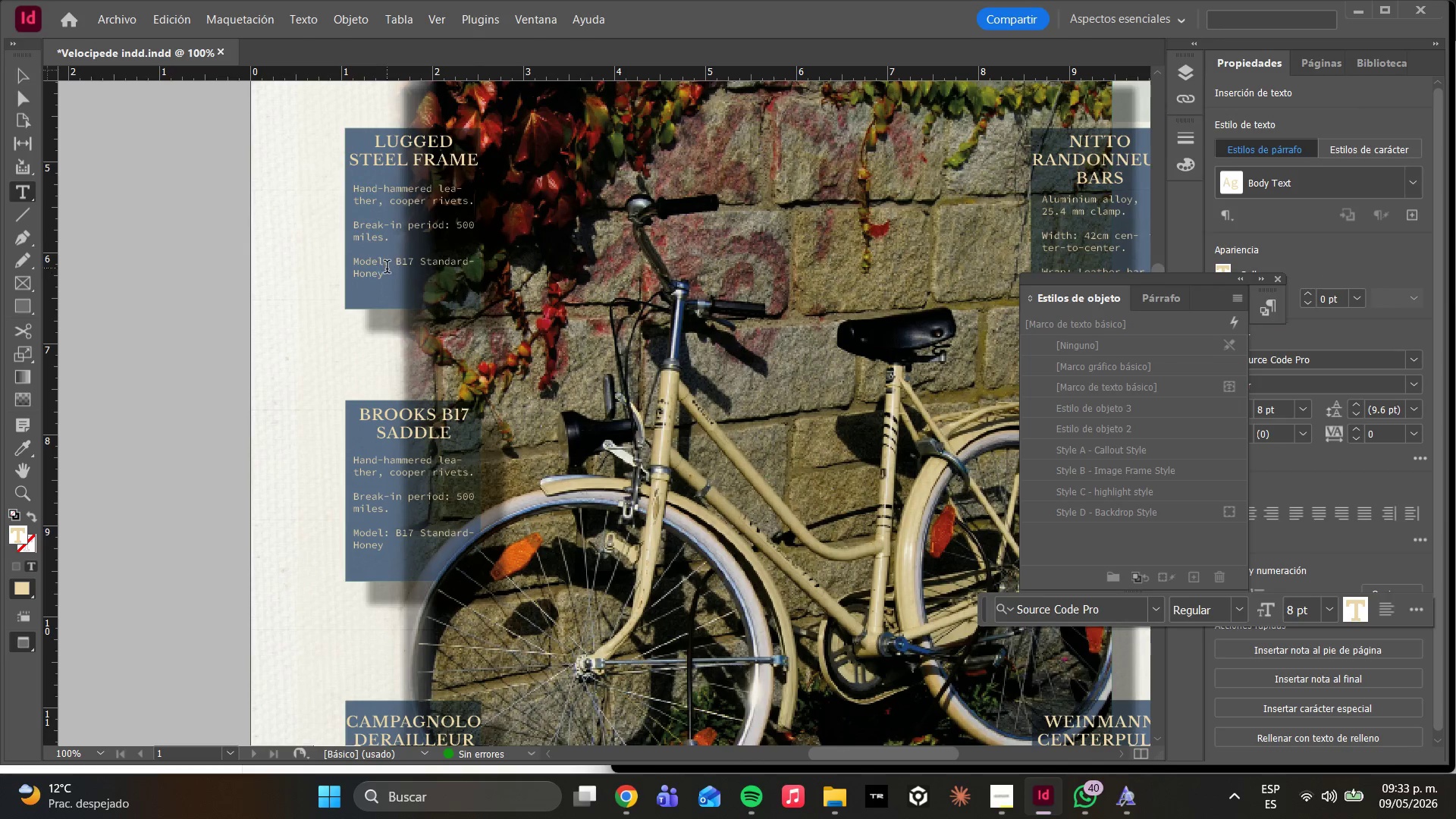 
hold_key(key=ControlLeft, duration=0.42)
 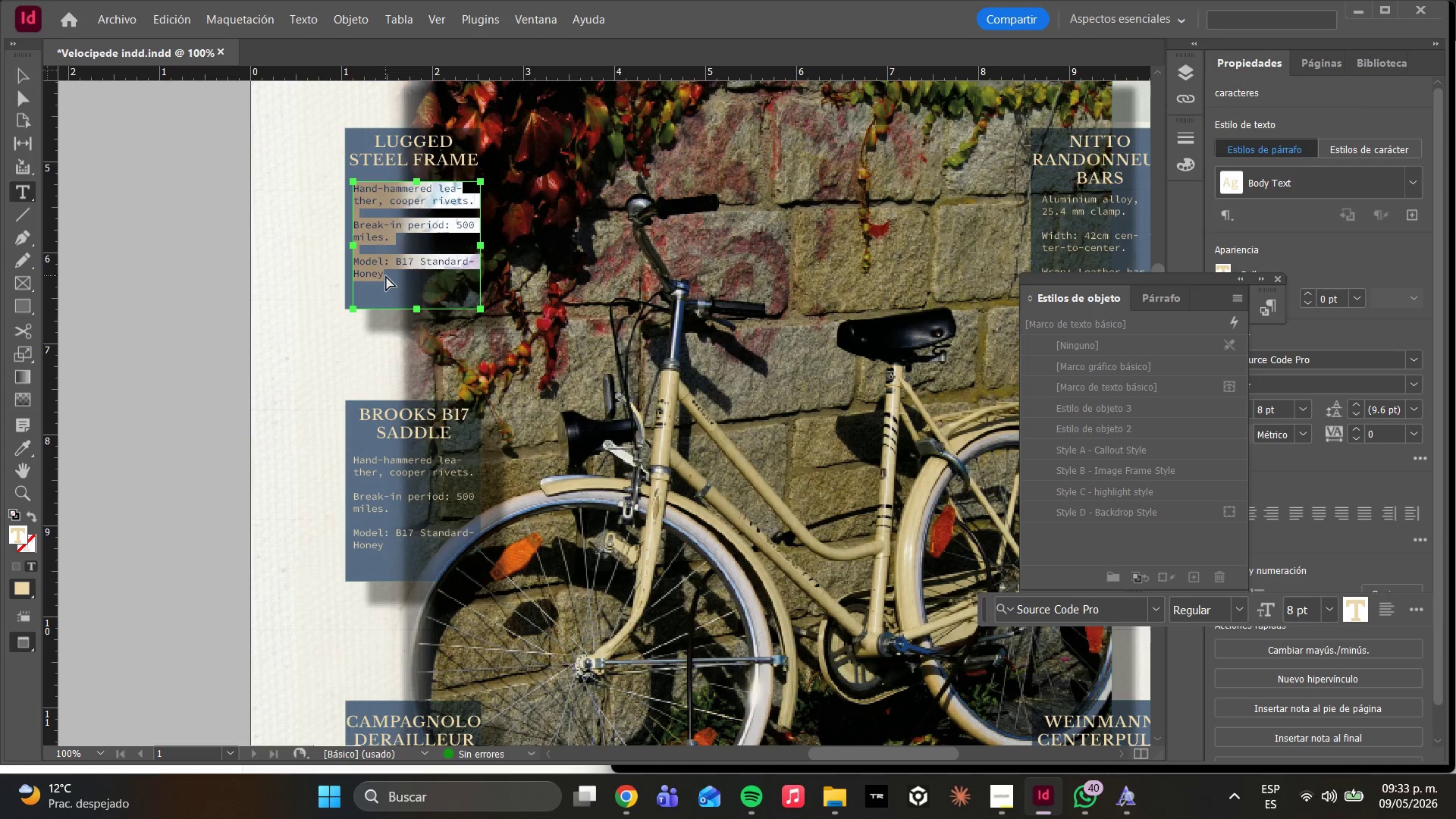 
key(Control+ControlLeft)
 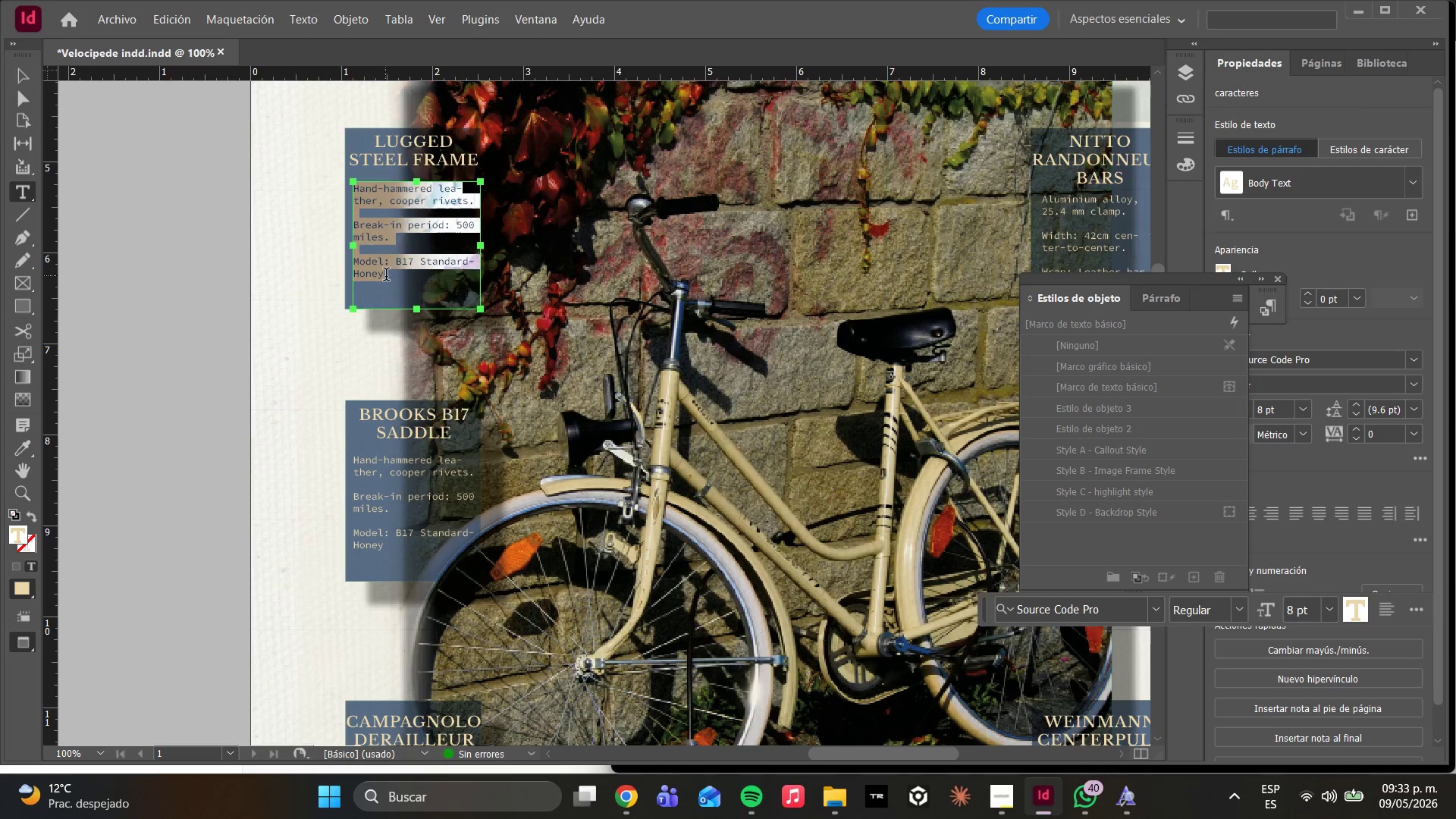 
key(Control+V)
 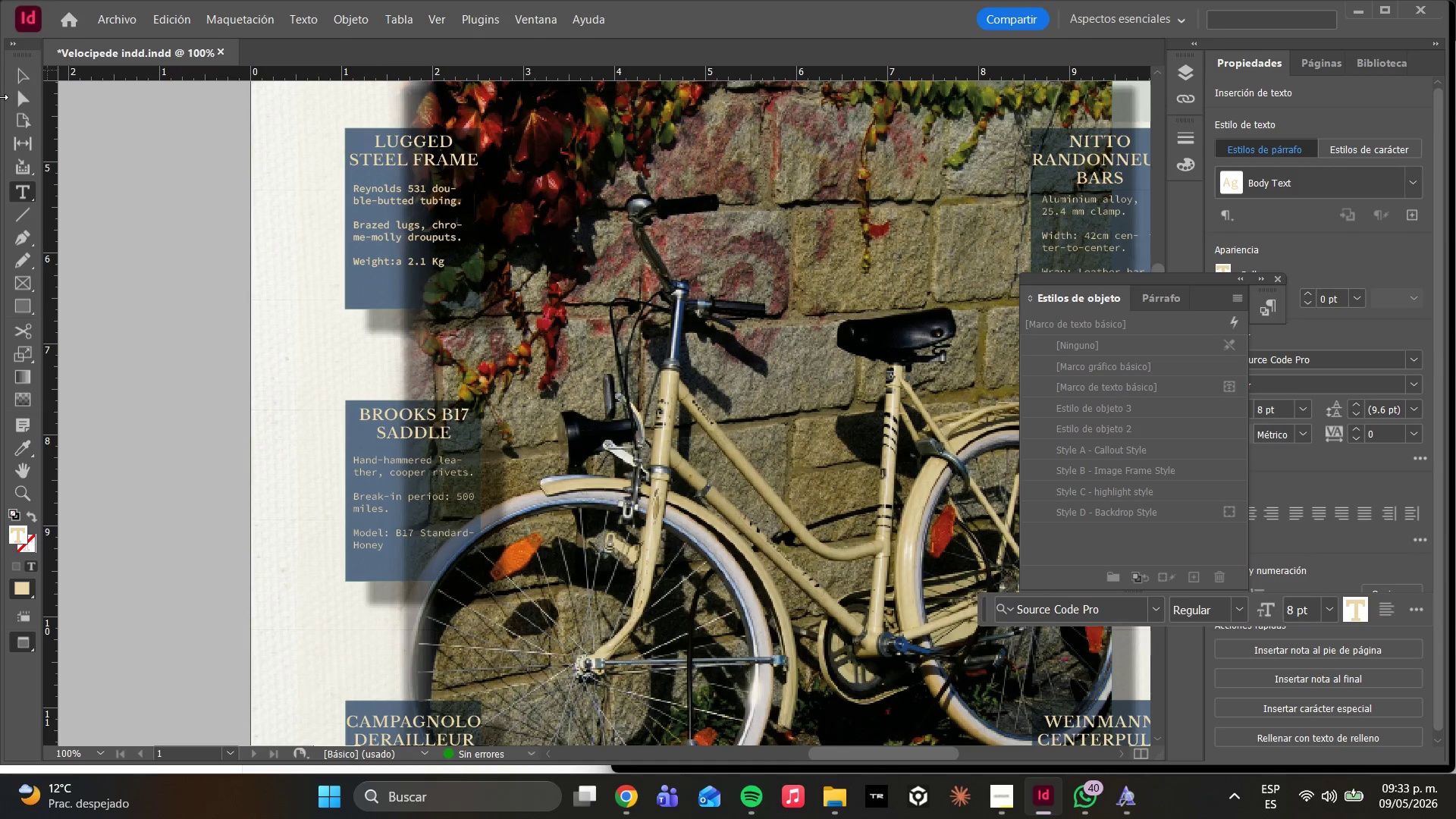 
left_click([30, 93])
 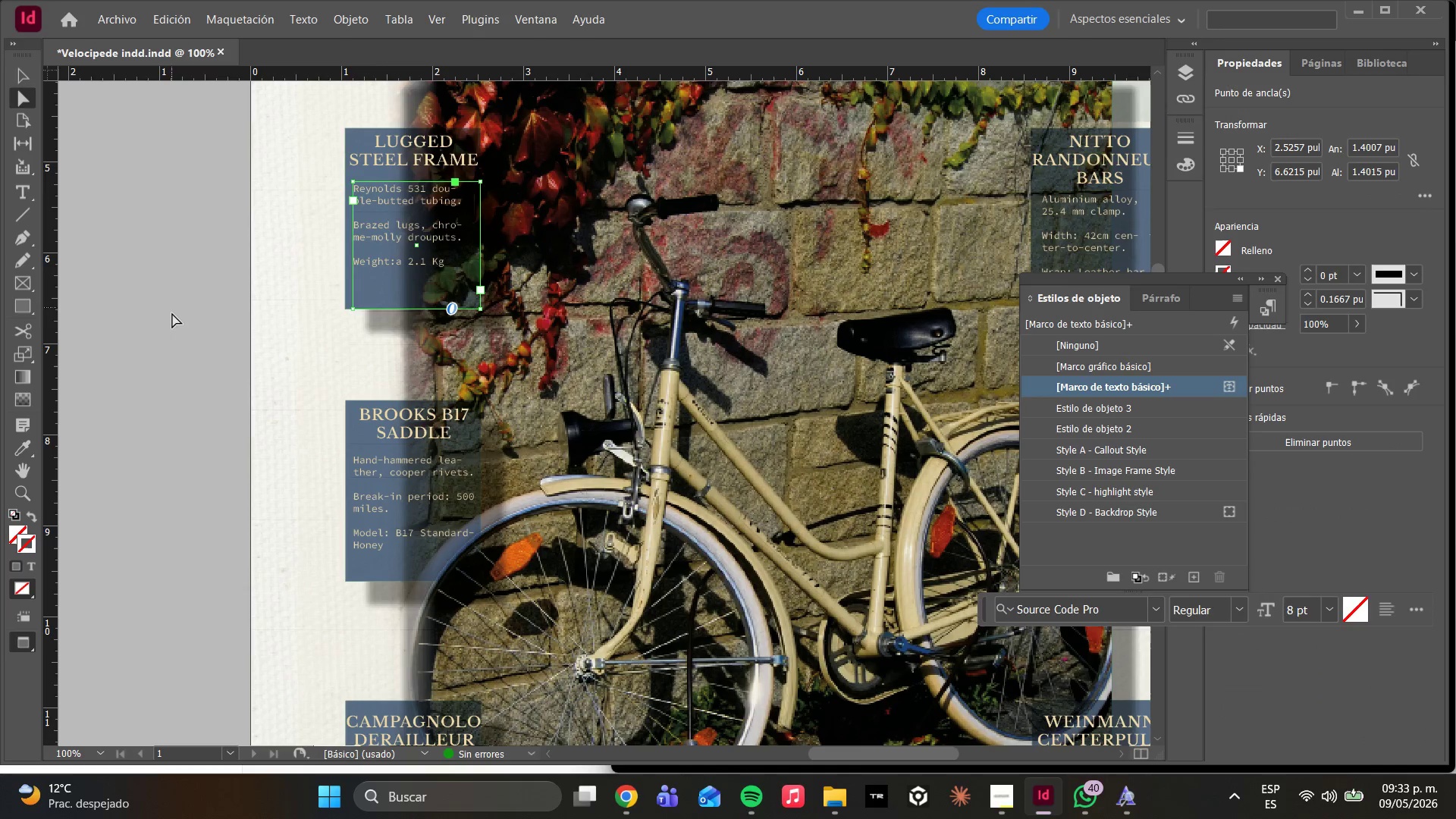 
left_click([175, 326])
 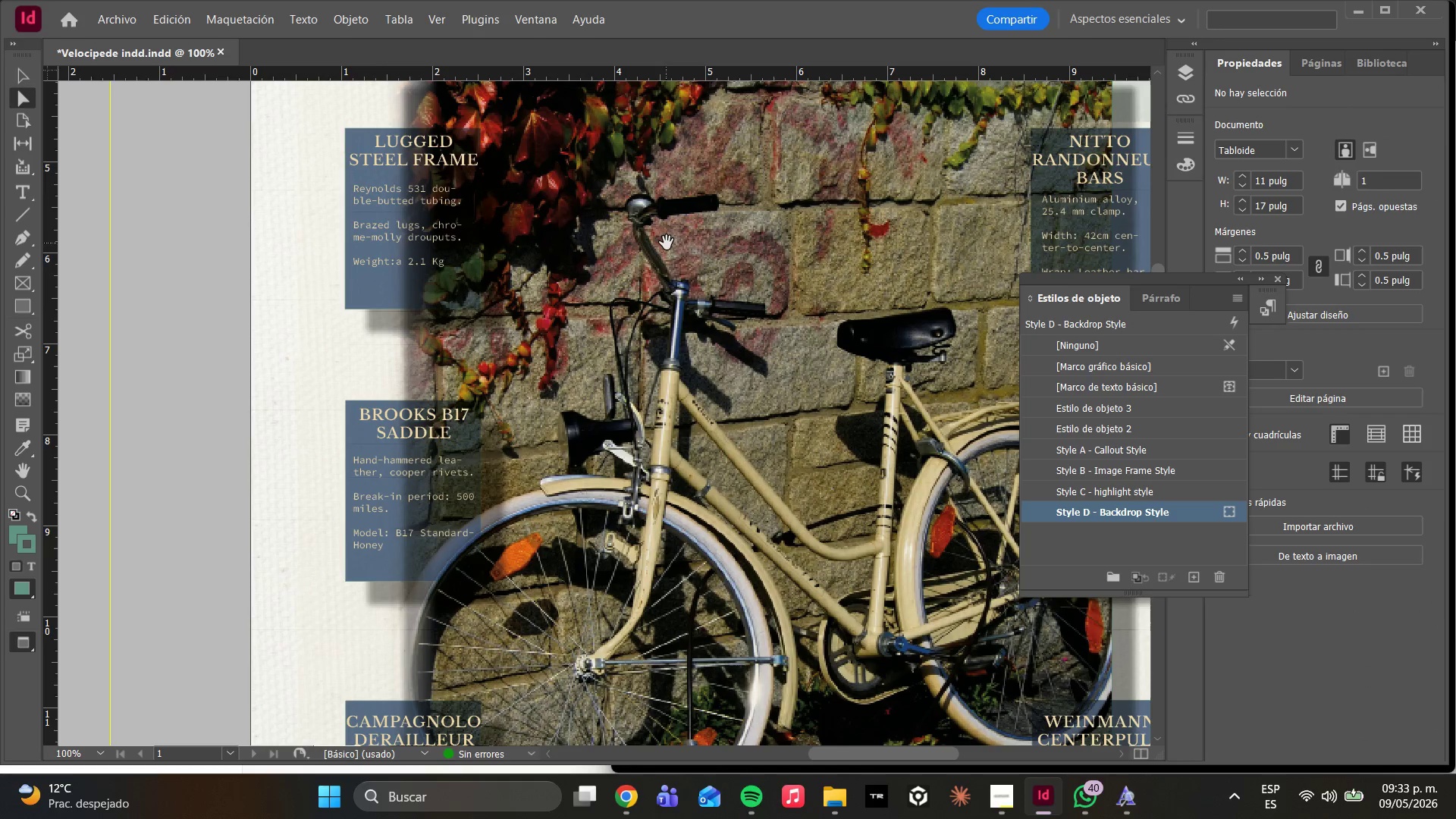 
hold_key(key=AltLeft, duration=0.38)
 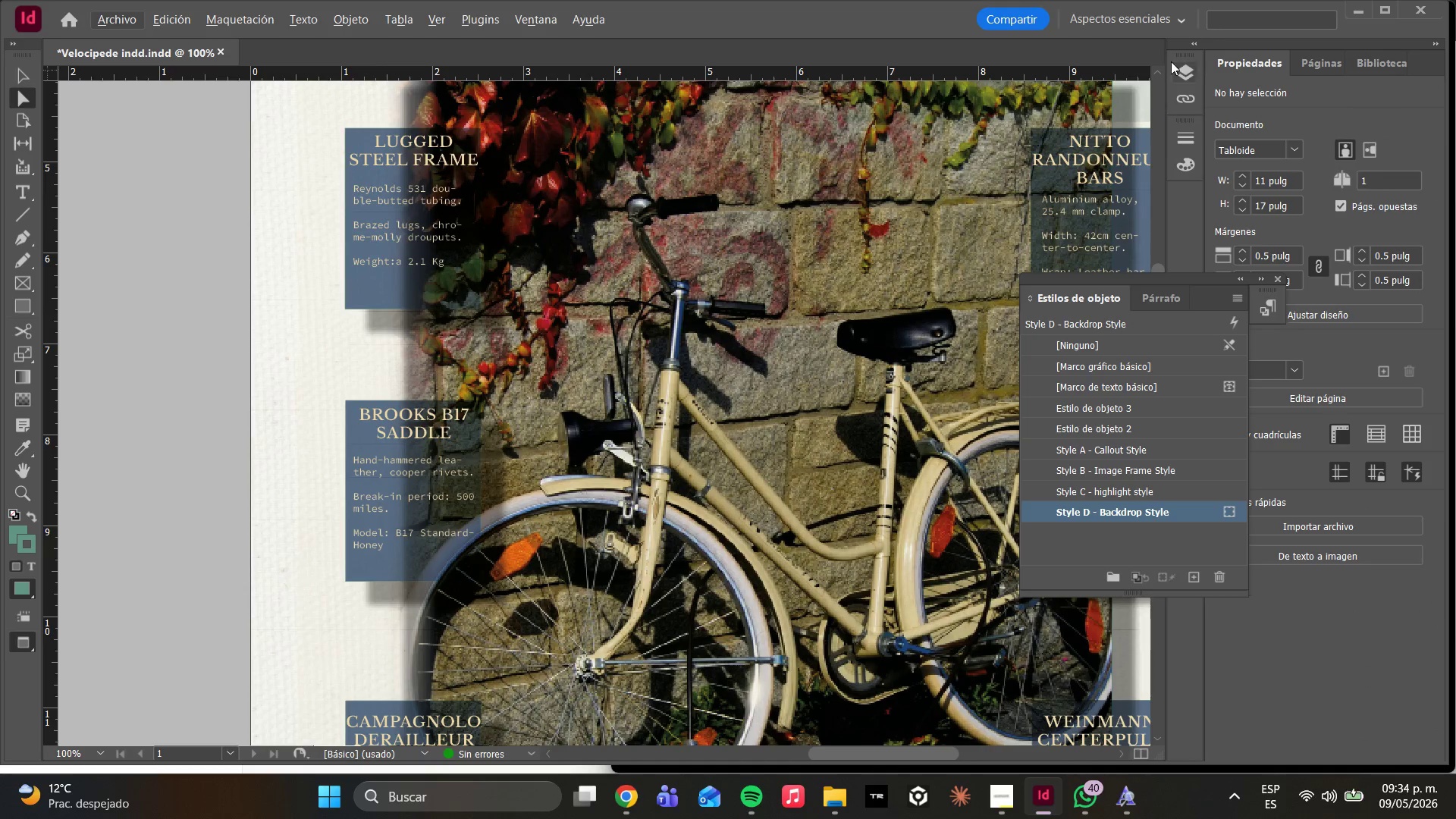 
left_click([1177, 80])
 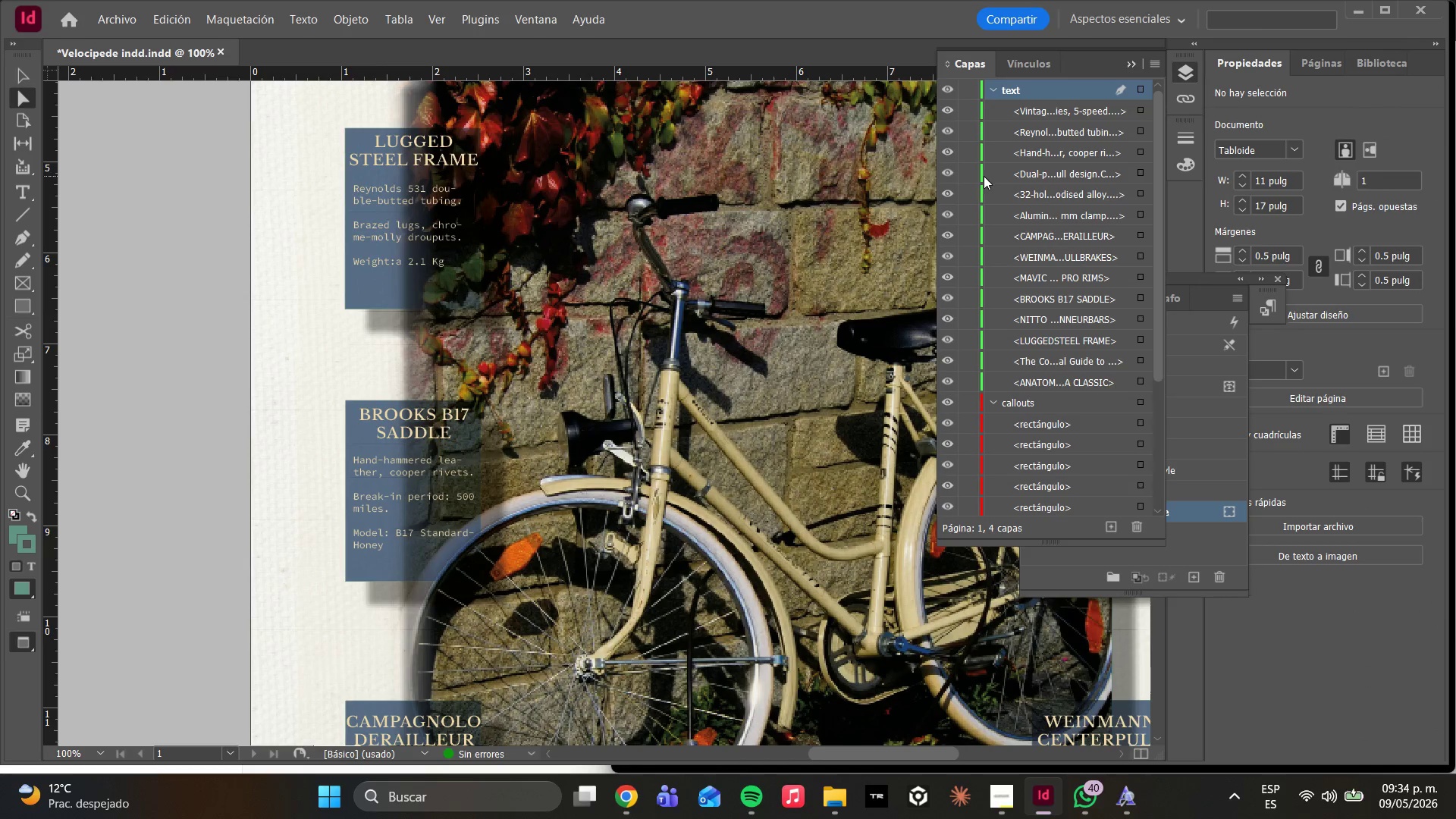 
scroll: coordinate [1015, 364], scroll_direction: down, amount: 12.0
 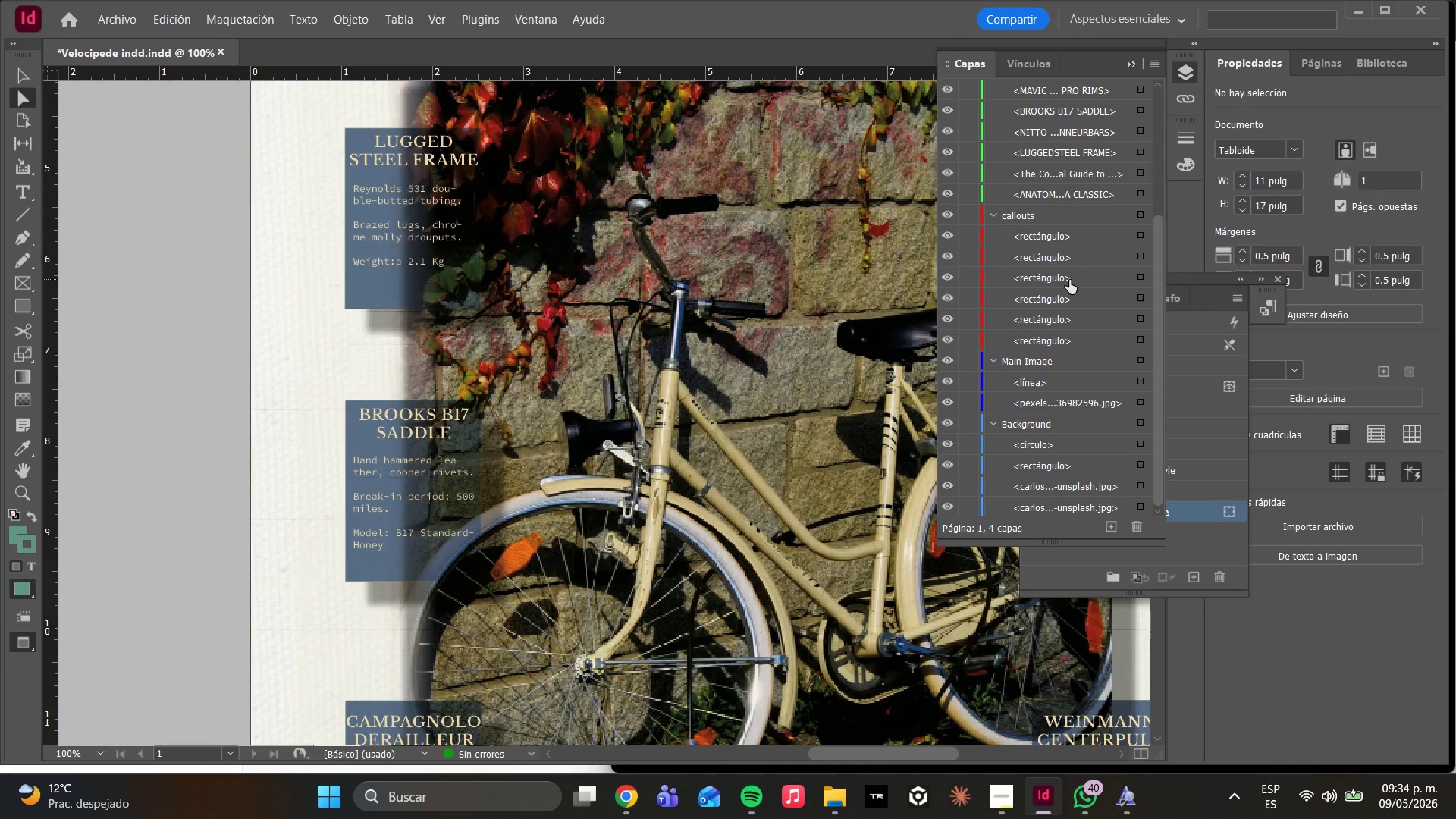 
scroll: coordinate [1016, 237], scroll_direction: up, amount: 12.0
 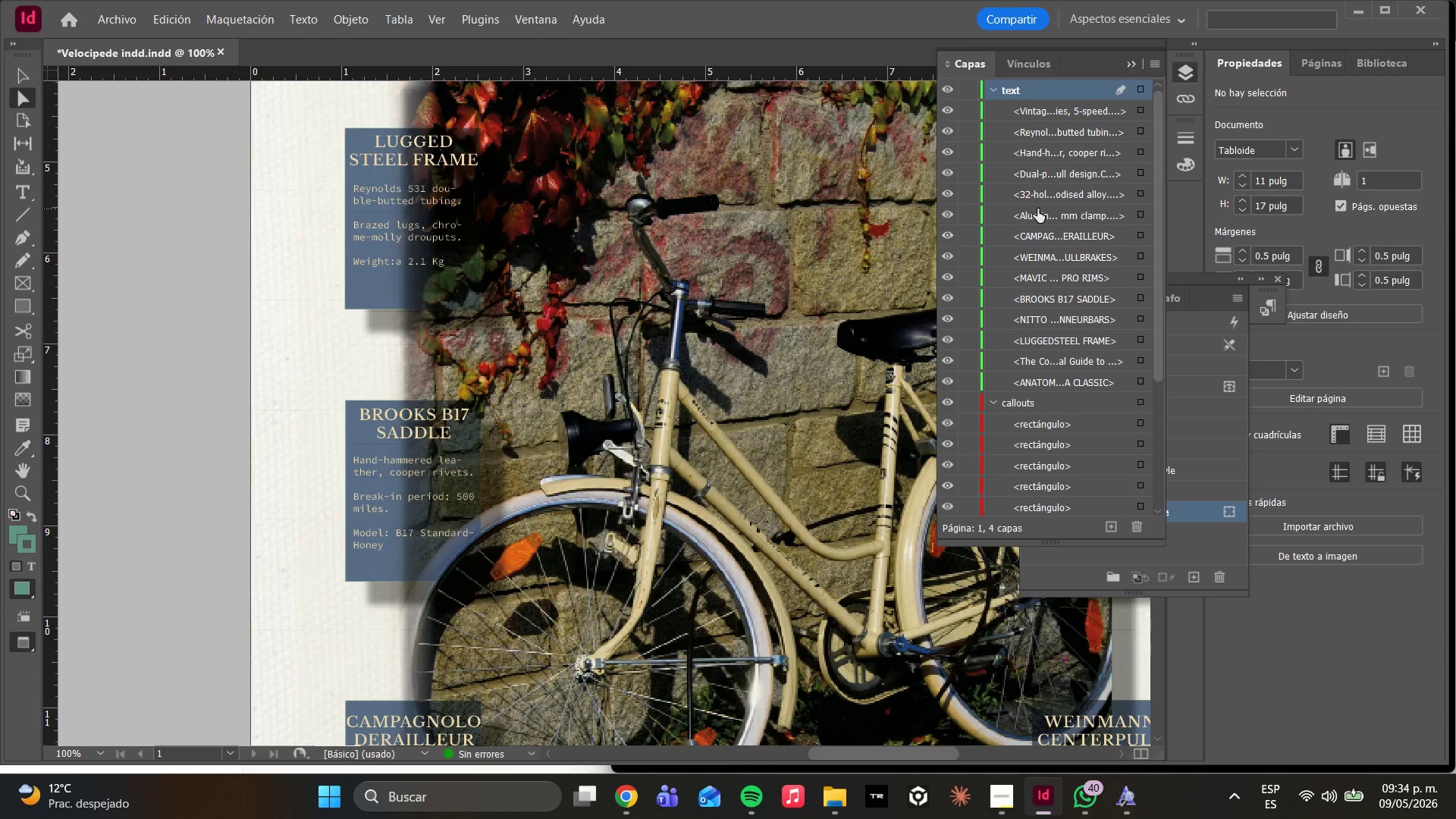 
wait(25.05)
 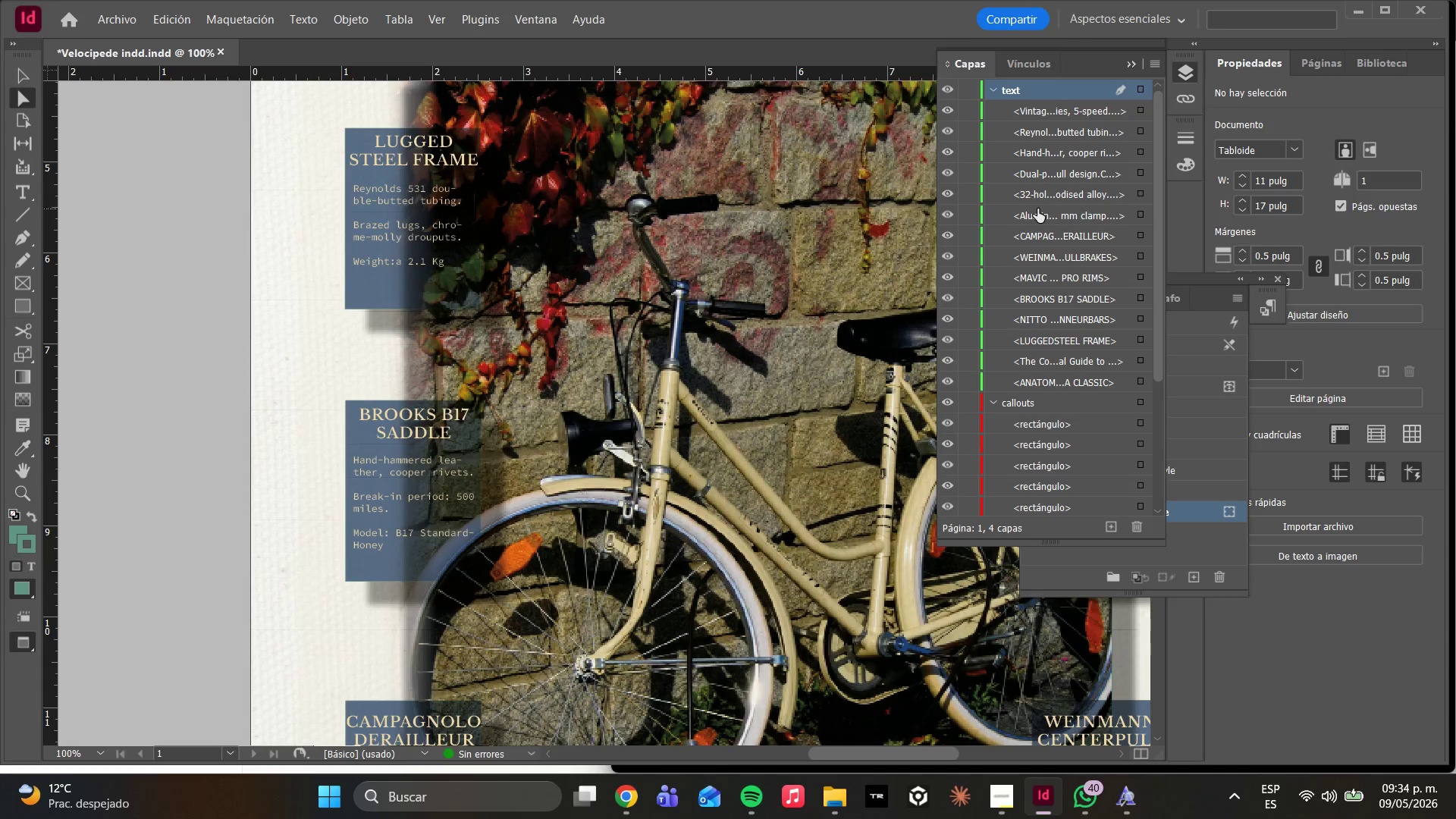 
hold_key(key=AltLeft, duration=0.42)
scroll: coordinate [375, 446], scroll_direction: down, amount: 2.0
 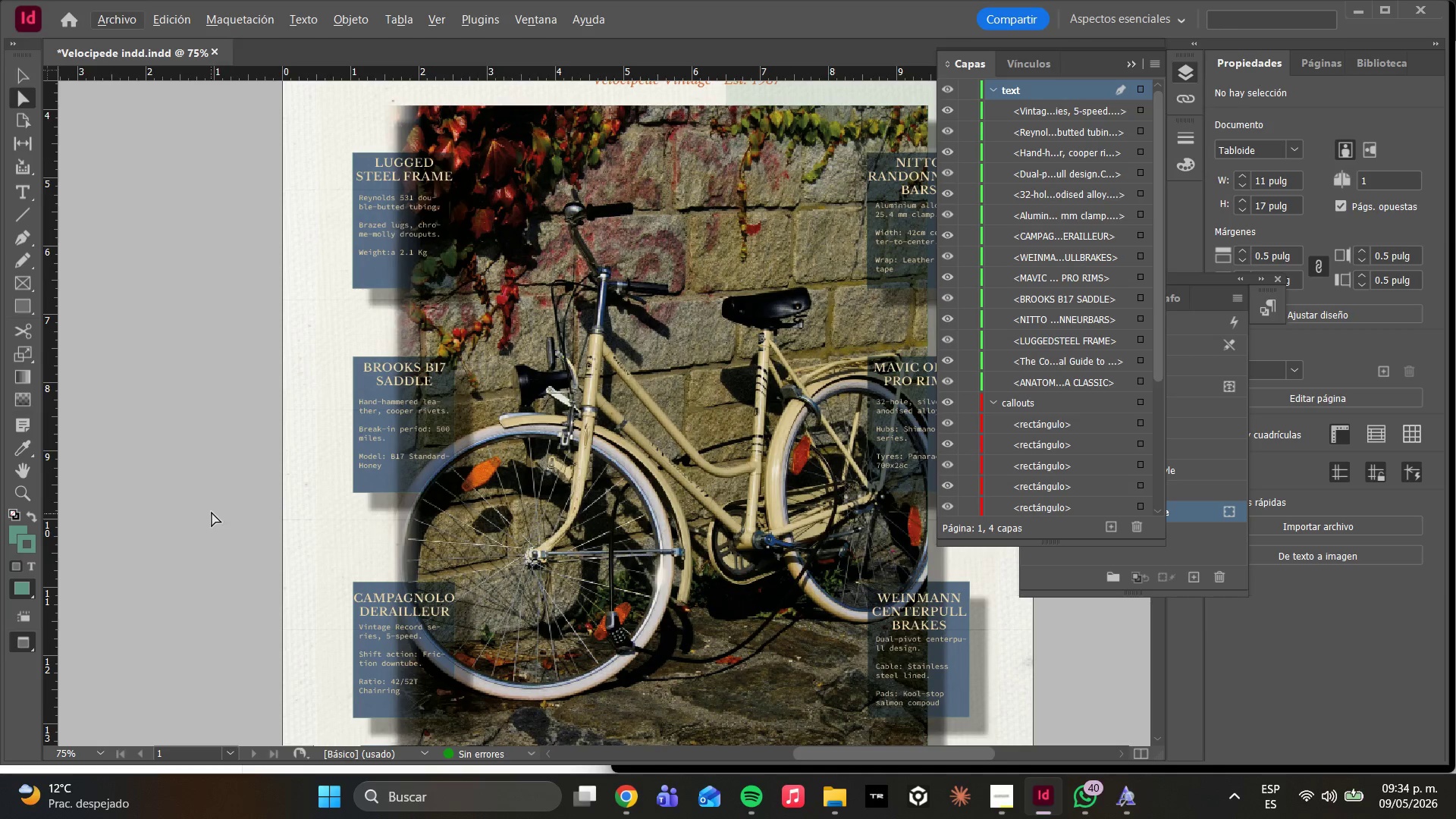 
hold_key(key=AltLeft, duration=0.45)
scroll: coordinate [488, 422], scroll_direction: down, amount: 2.0
 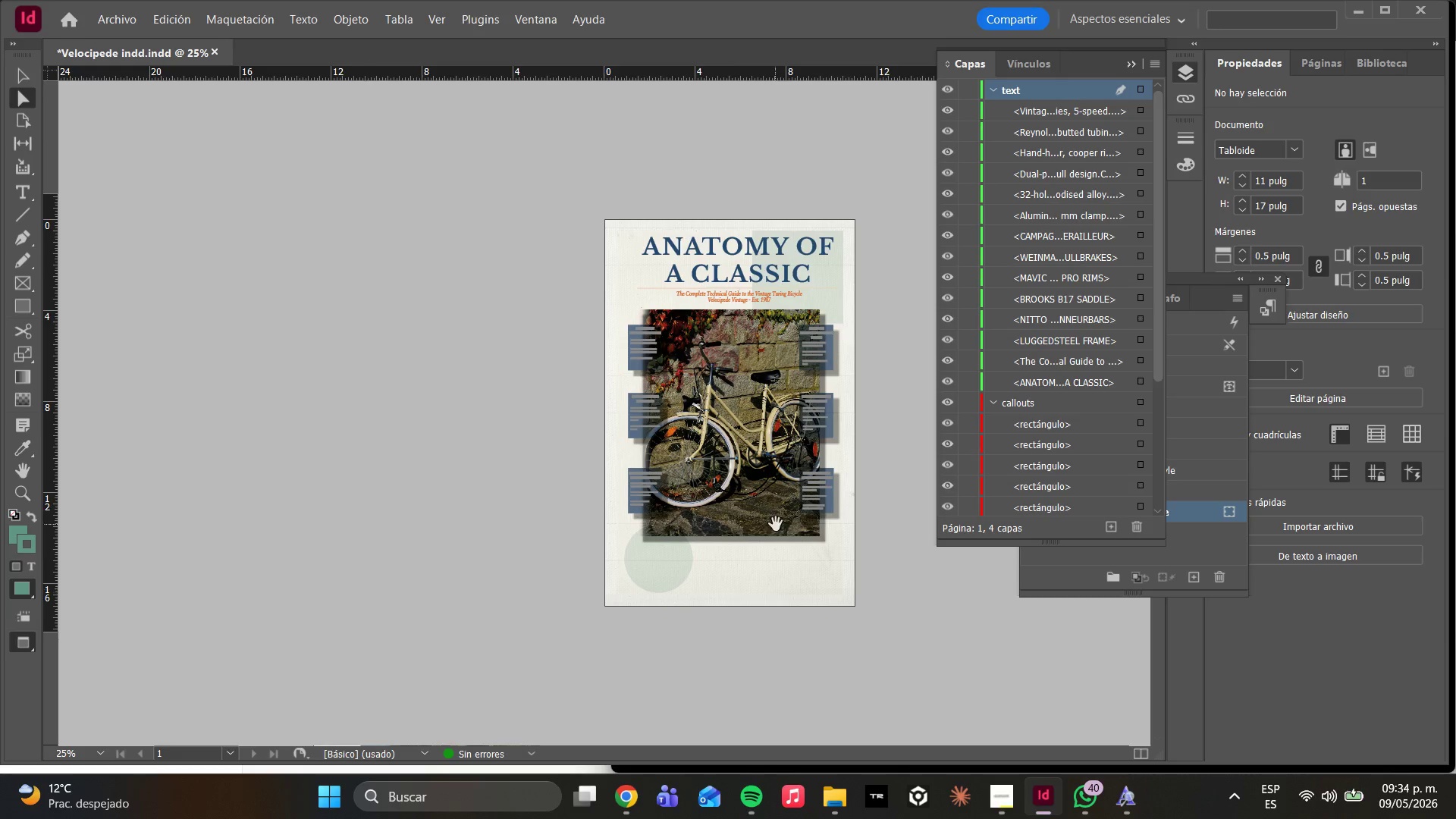 
hold_key(key=AltLeft, duration=0.38)
scroll: coordinate [780, 387], scroll_direction: up, amount: 2.0
 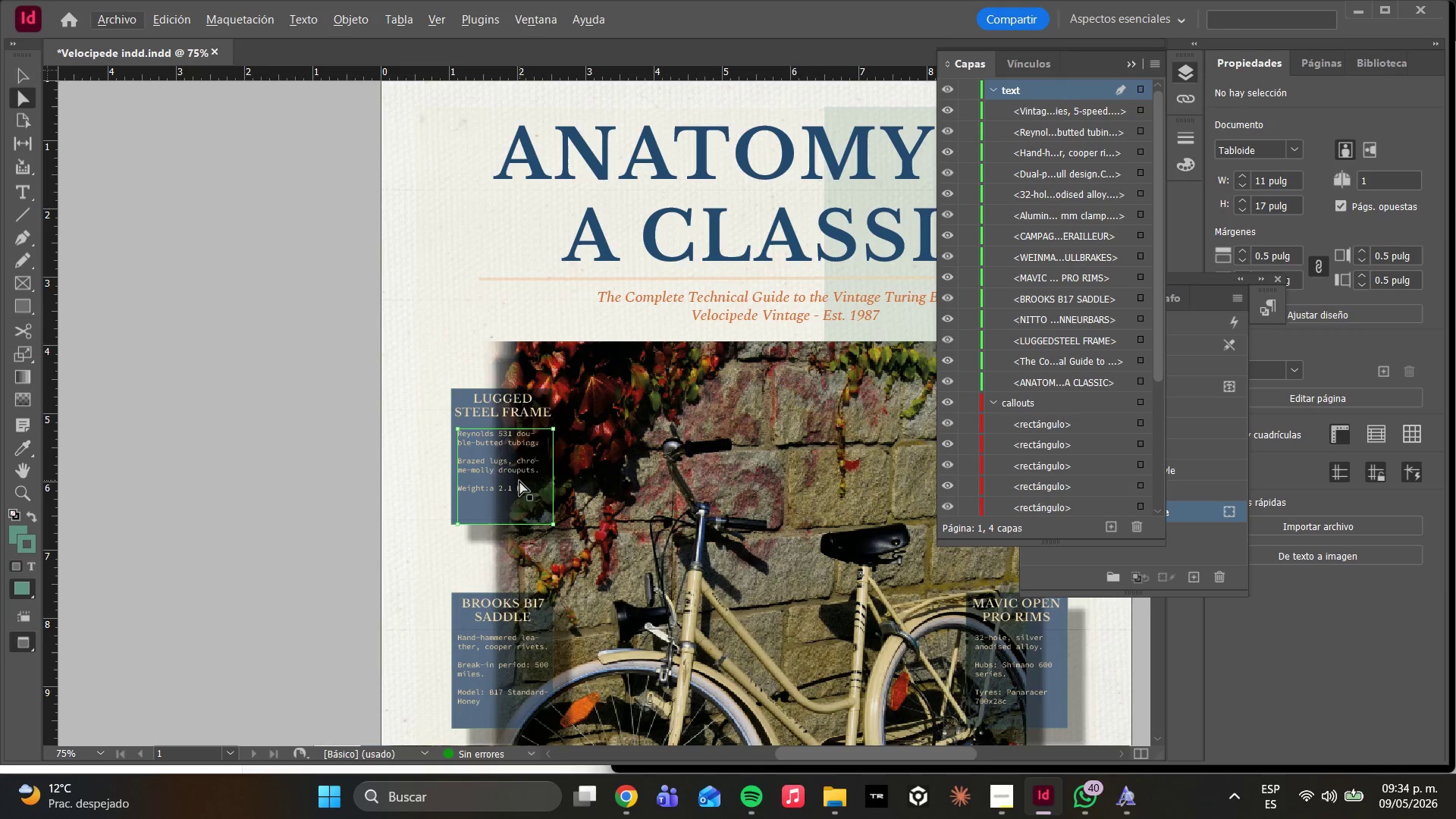 
scroll: coordinate [521, 483], scroll_direction: down, amount: 1.0
 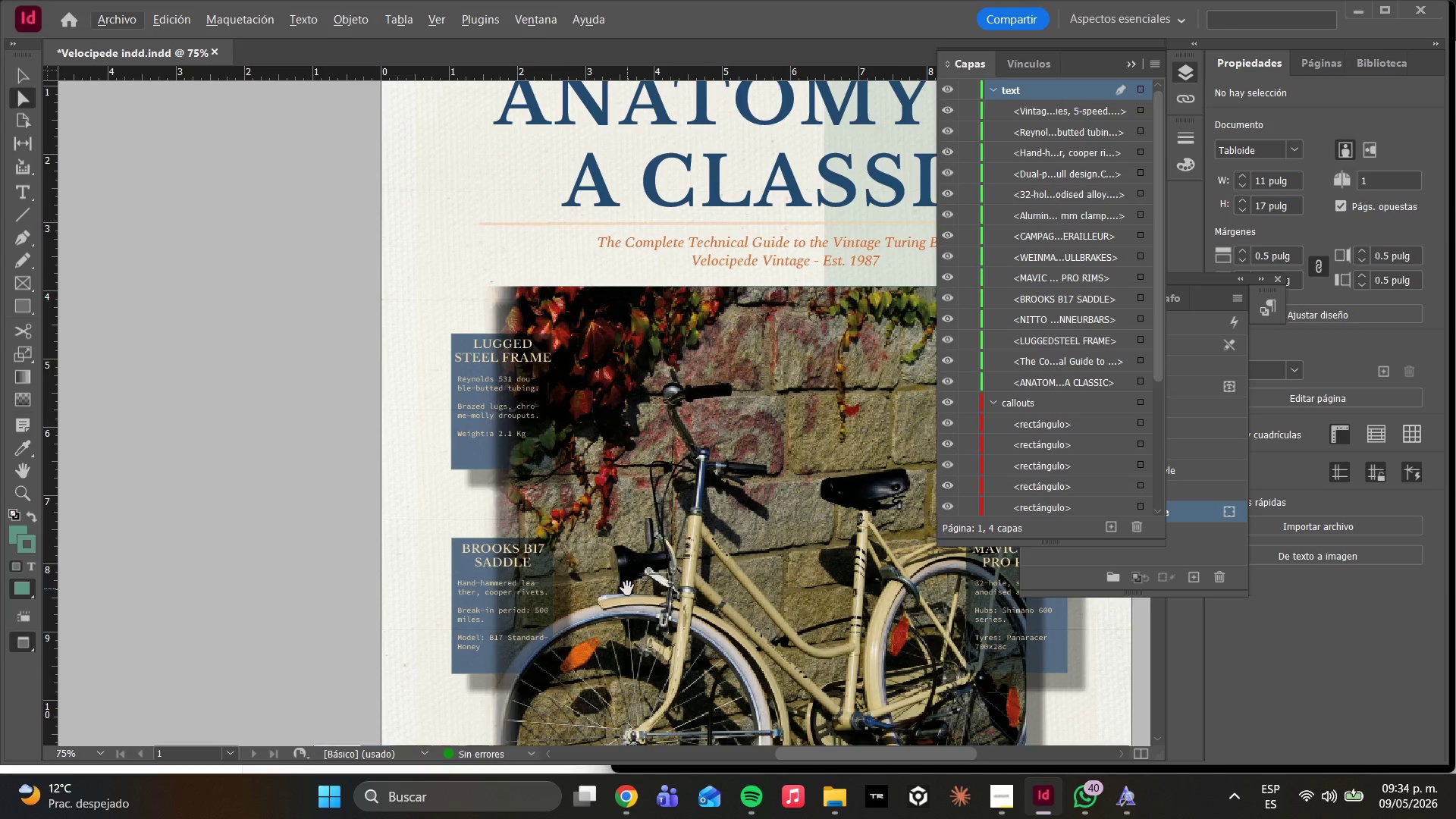 
left_click([498, 460])
 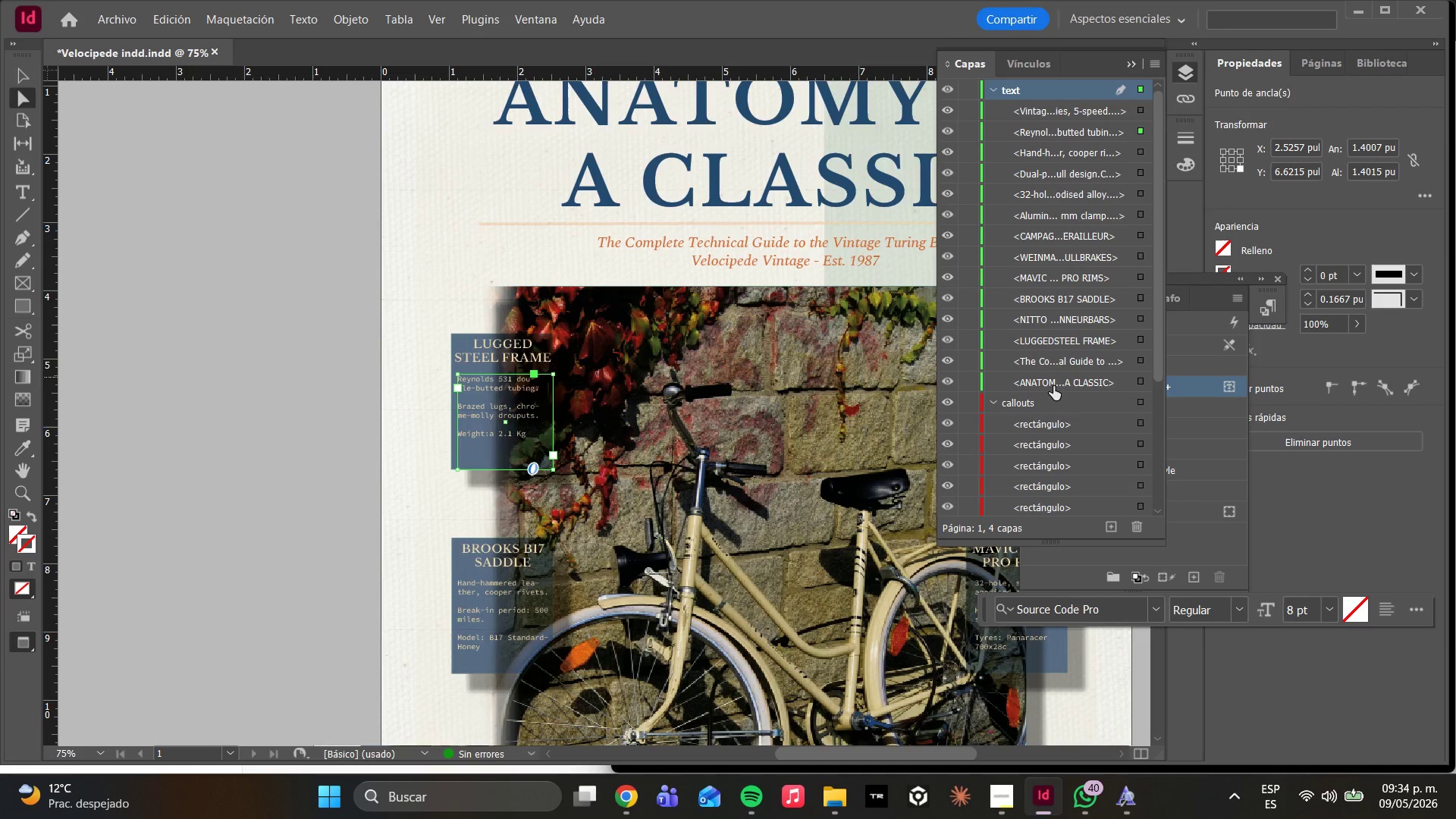 
wait(6.26)
 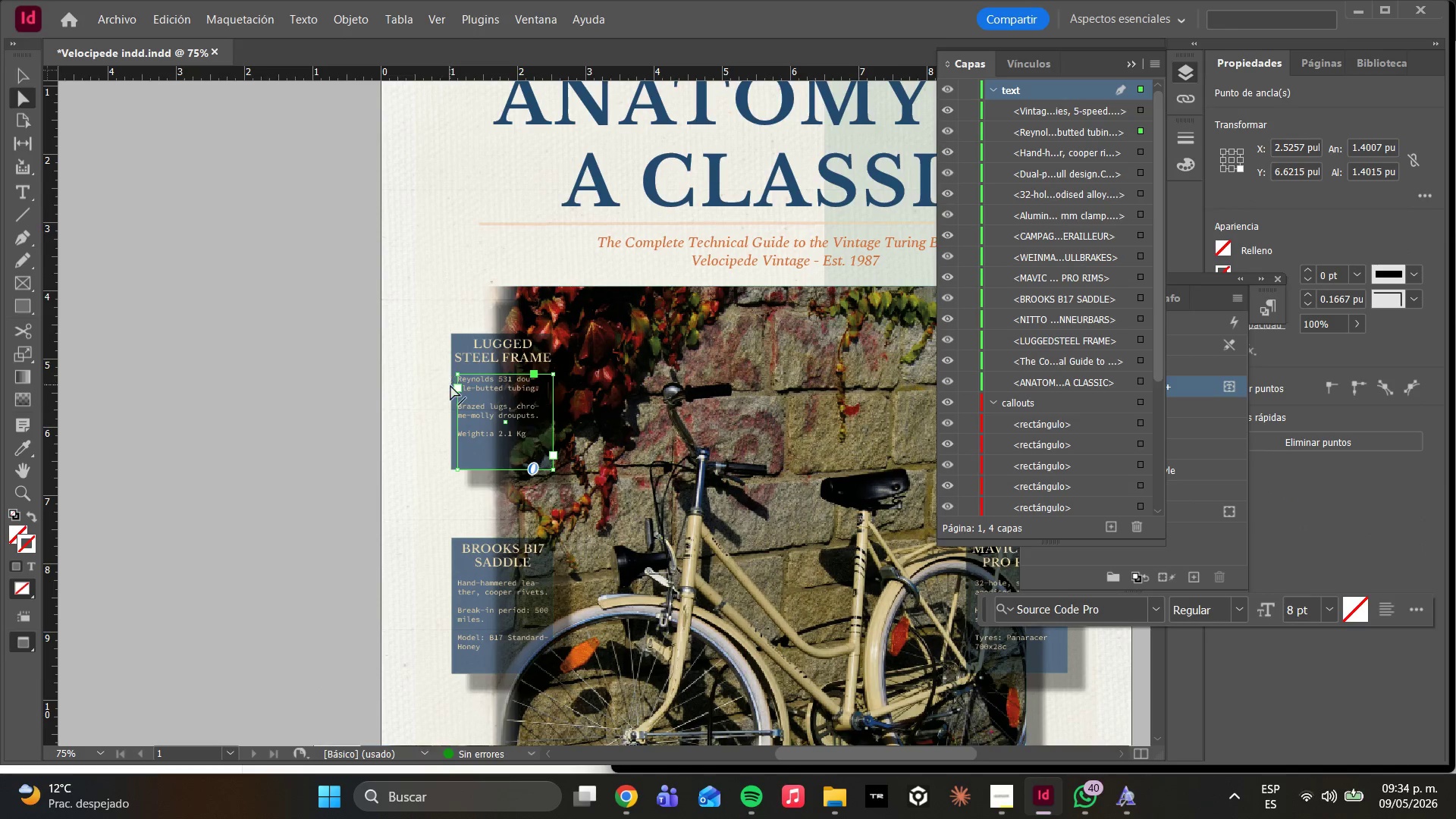 
left_click([723, 378])
 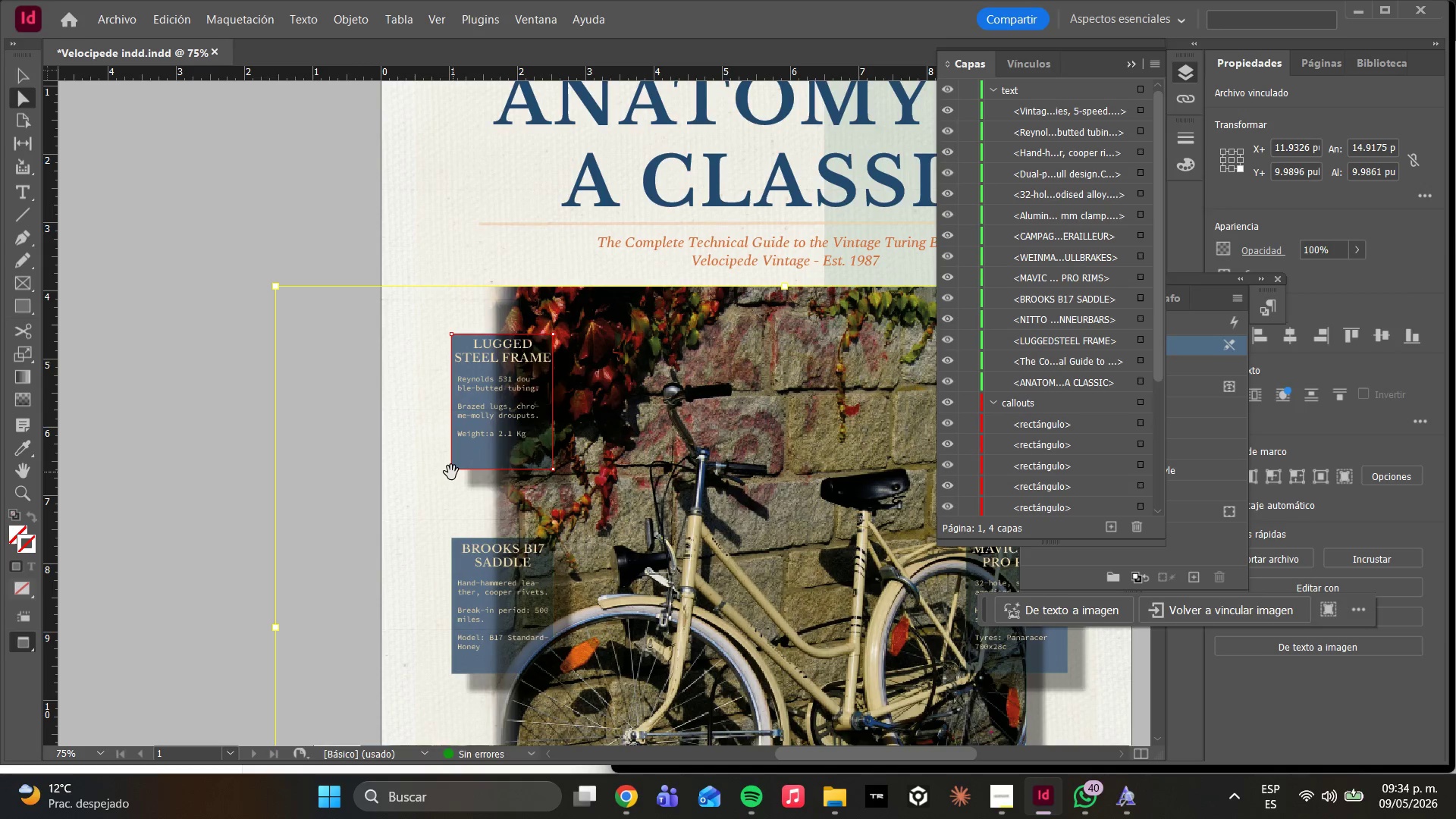 
left_click([454, 472])
 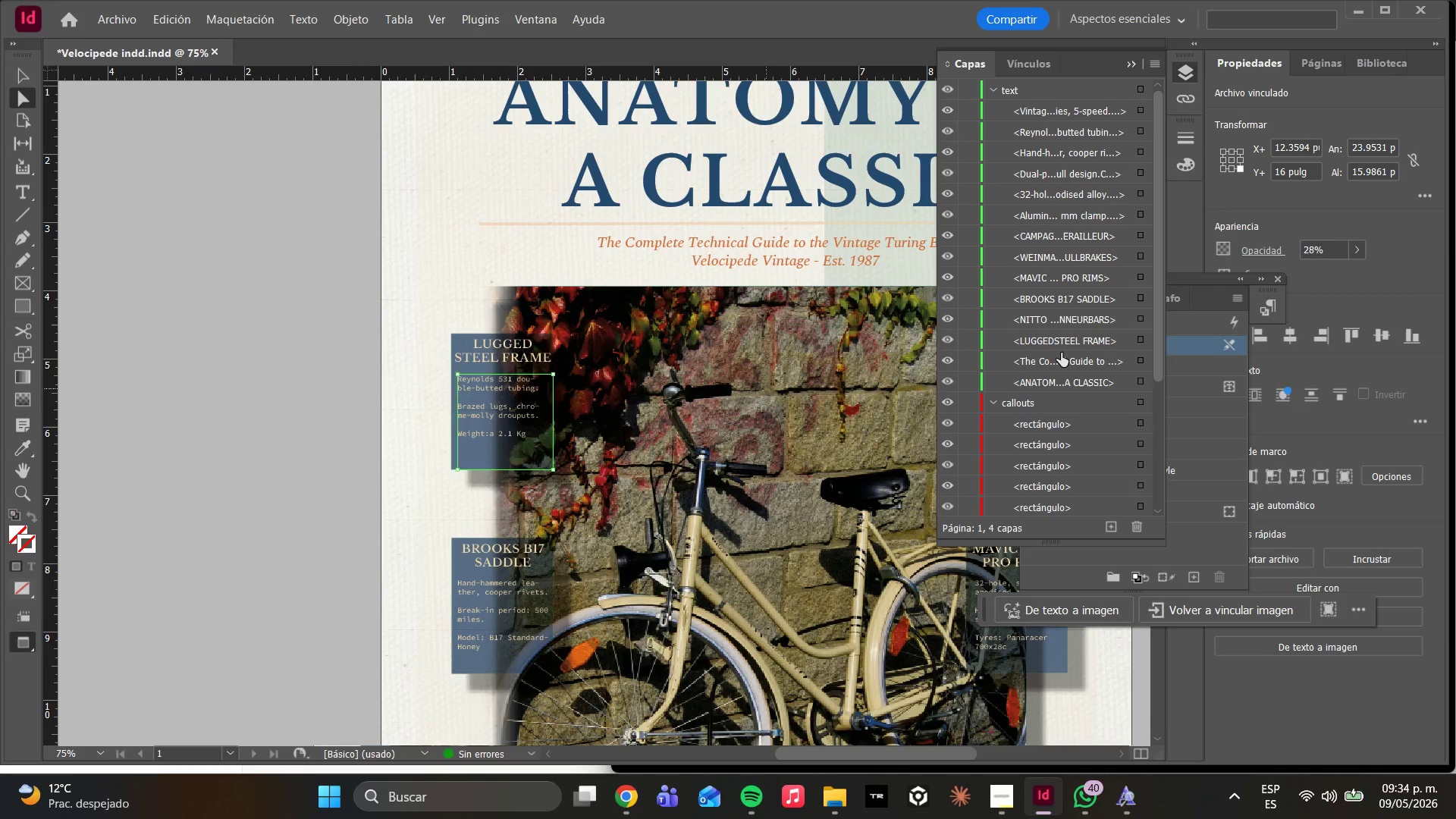 
scroll: coordinate [1080, 449], scroll_direction: down, amount: 11.0
 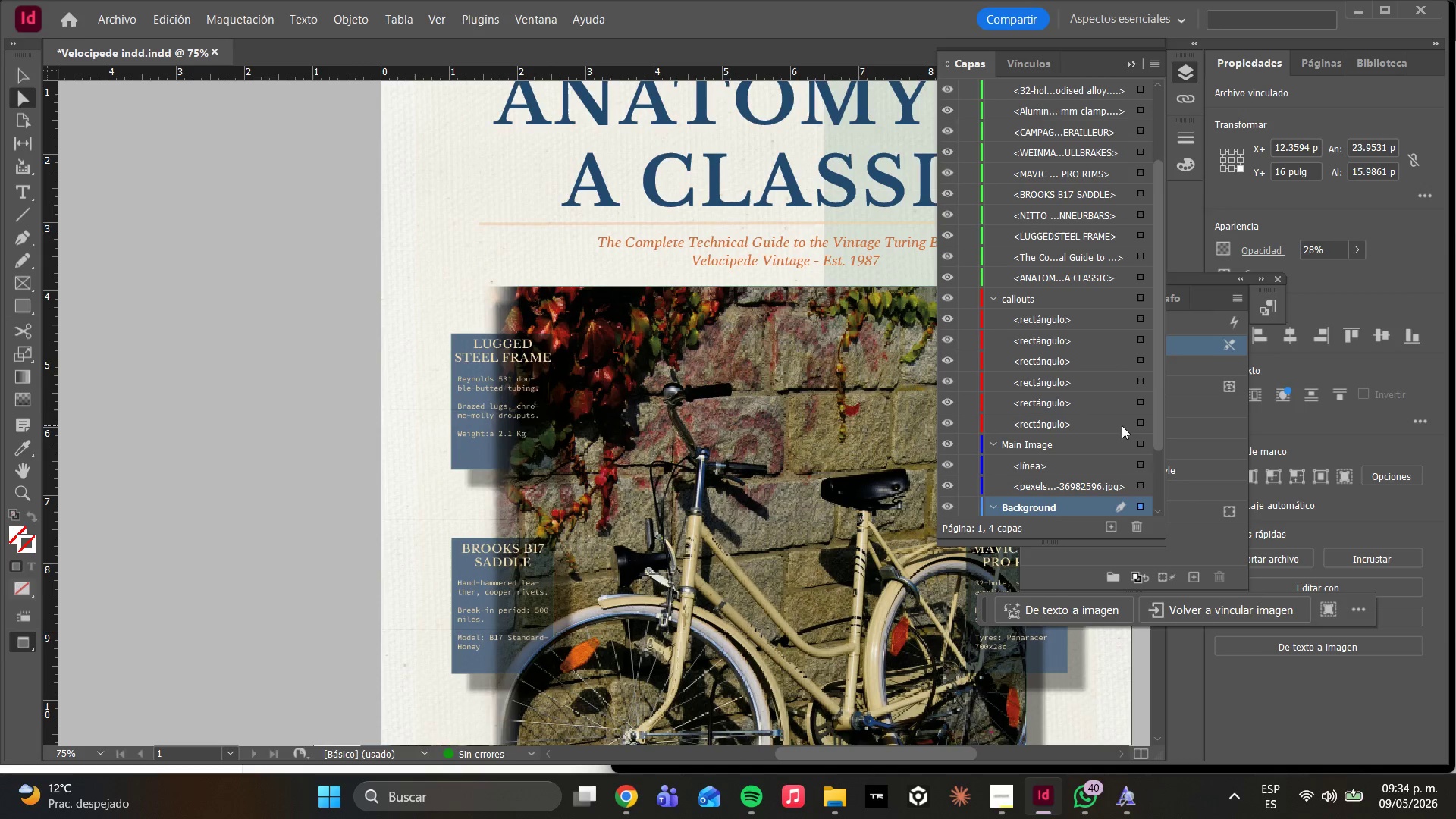 
mouse_move([1130, 406])
 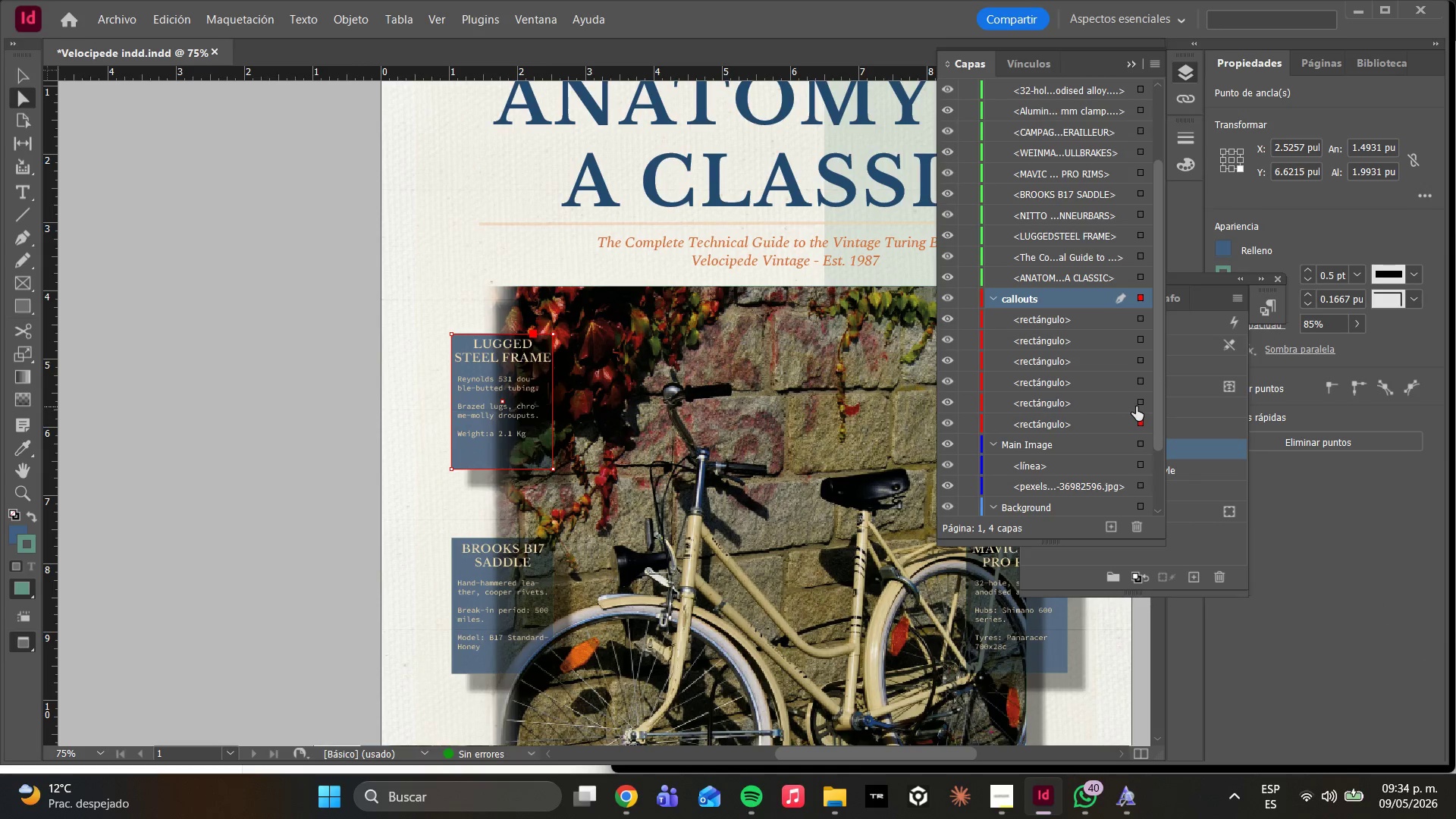 
left_click([1139, 404])
 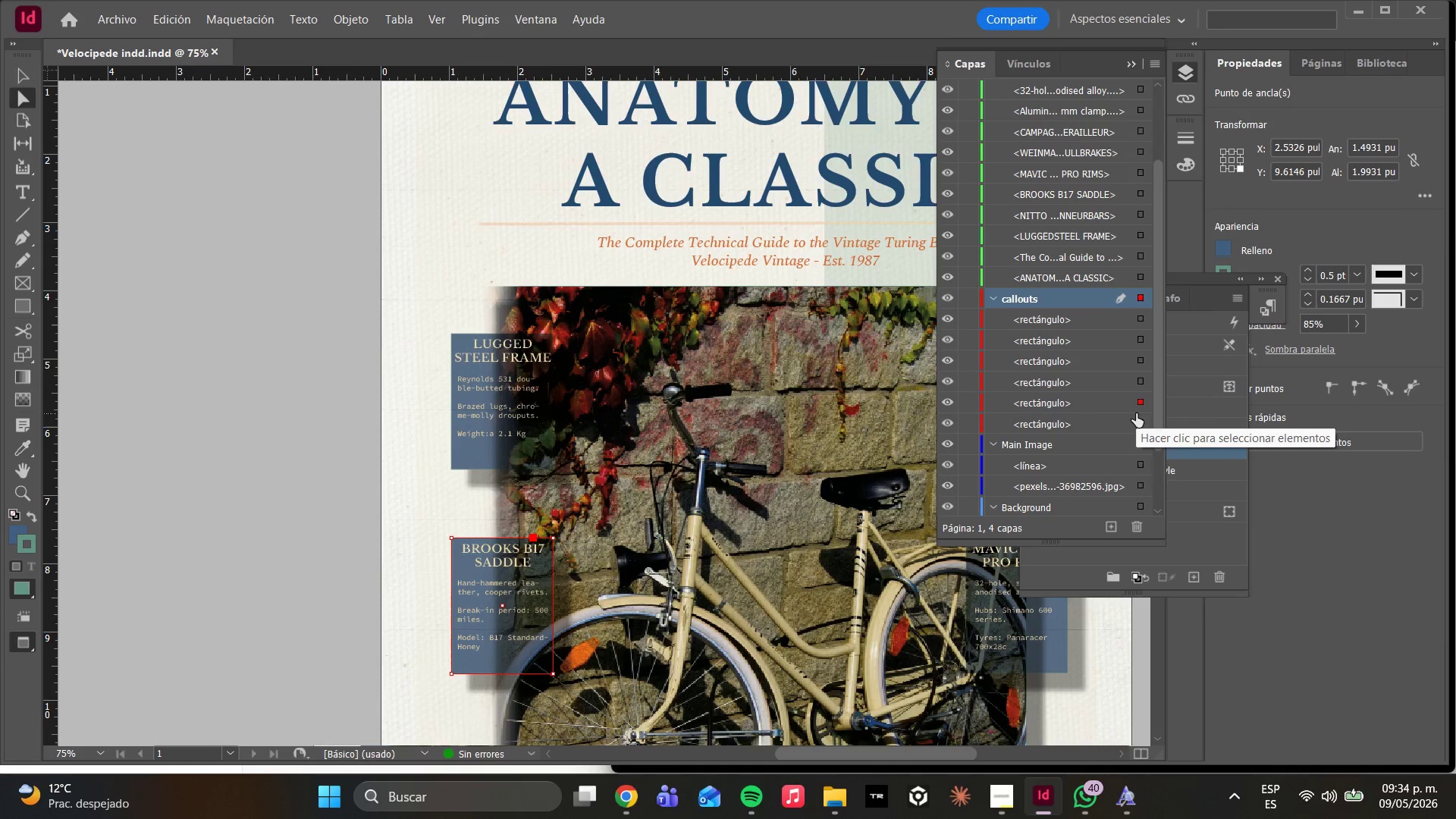 
left_click([1140, 419])
 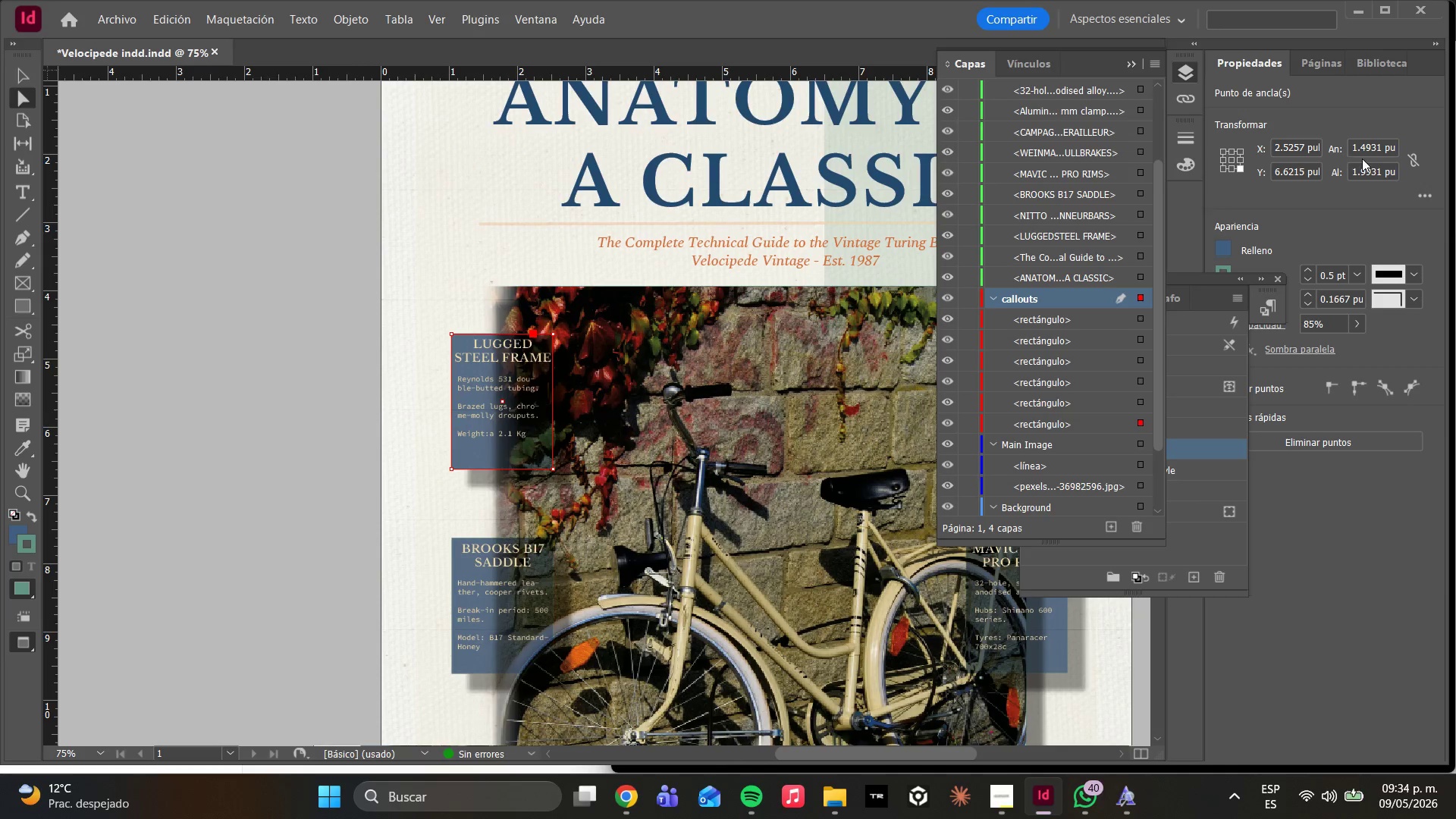 
left_click([1373, 146])
 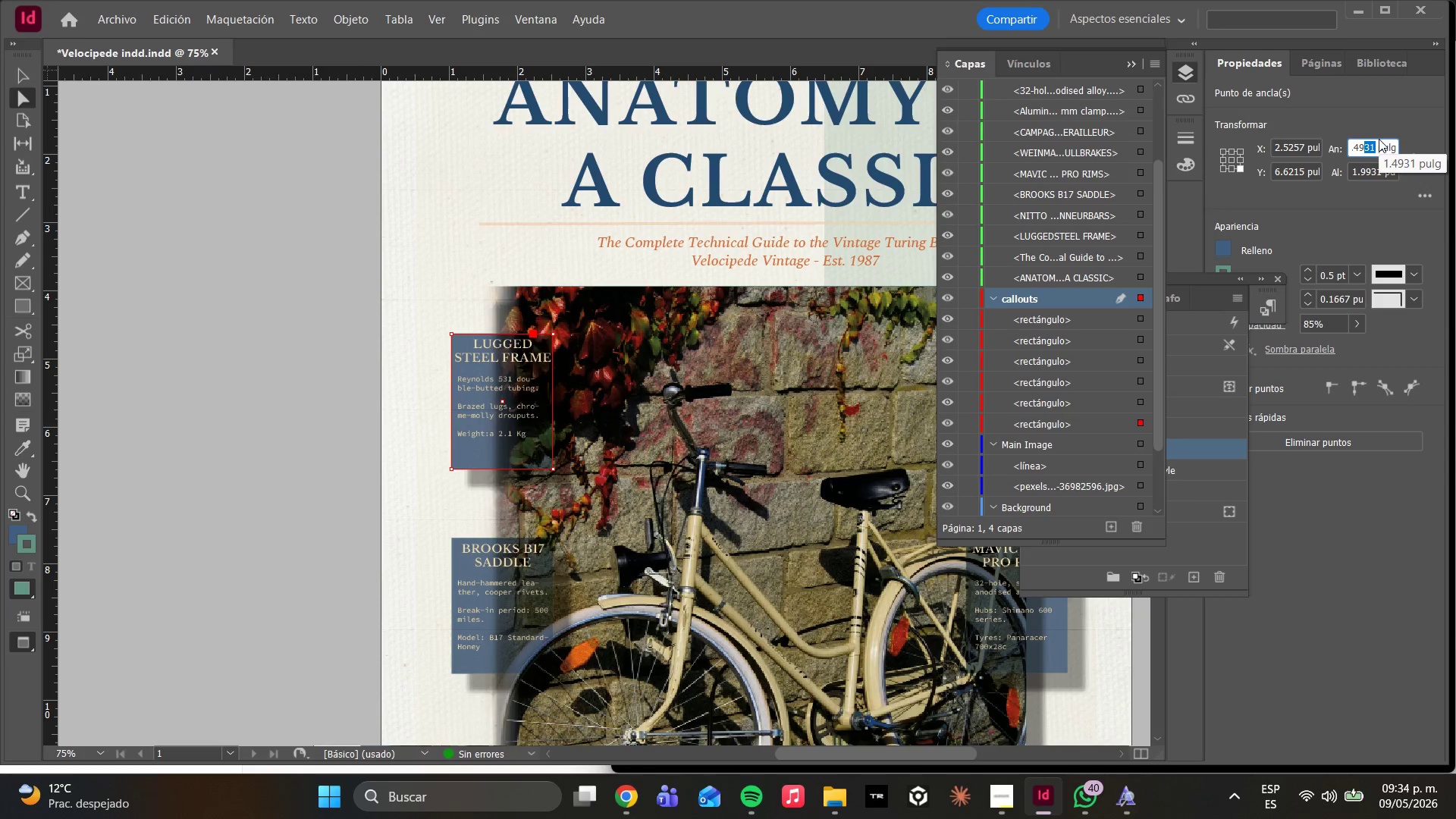 
left_click_drag(start_coordinate=[1376, 143], to_coordinate=[1301, 124])
 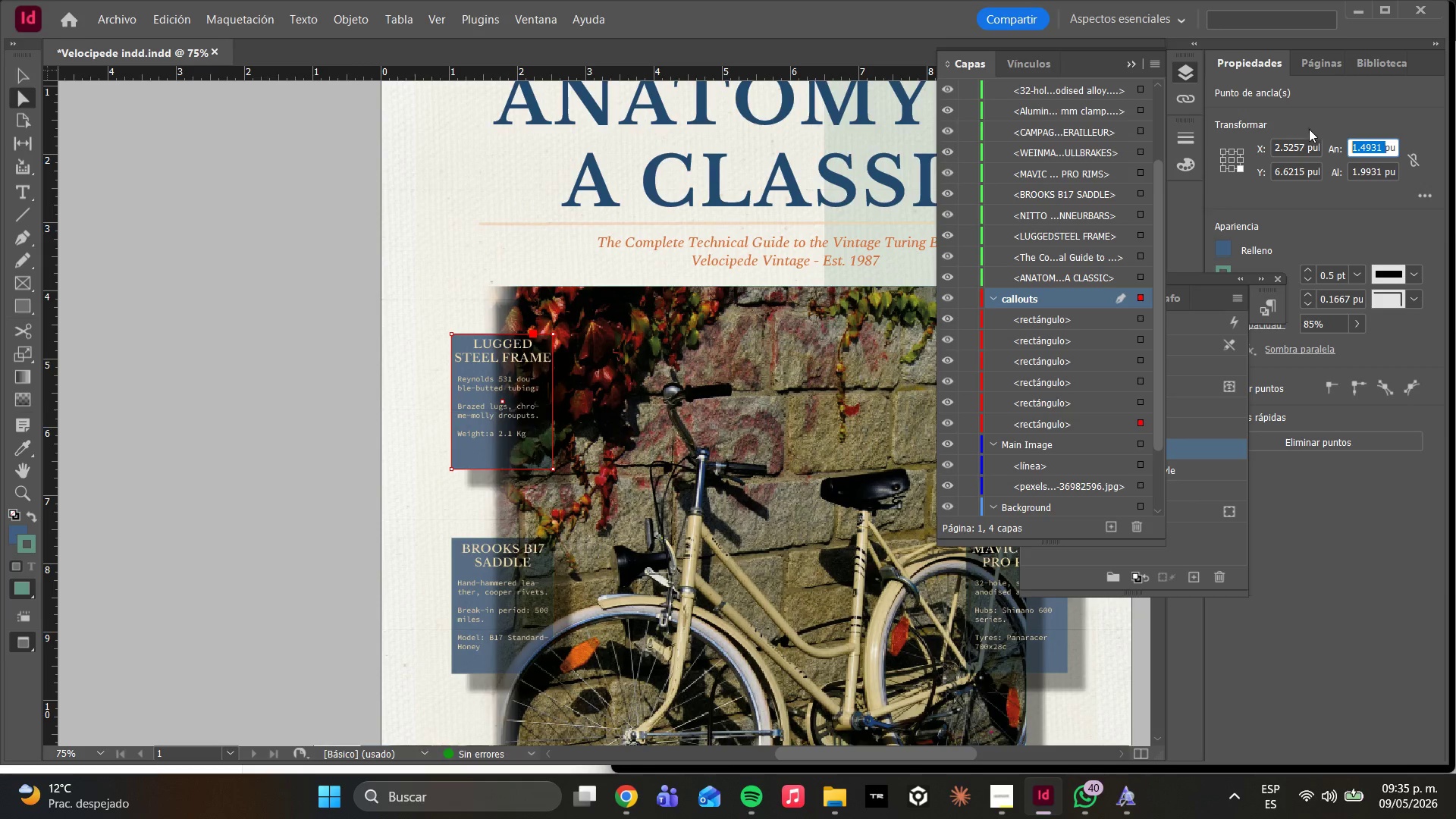 
mouse_move([1353, 176])
 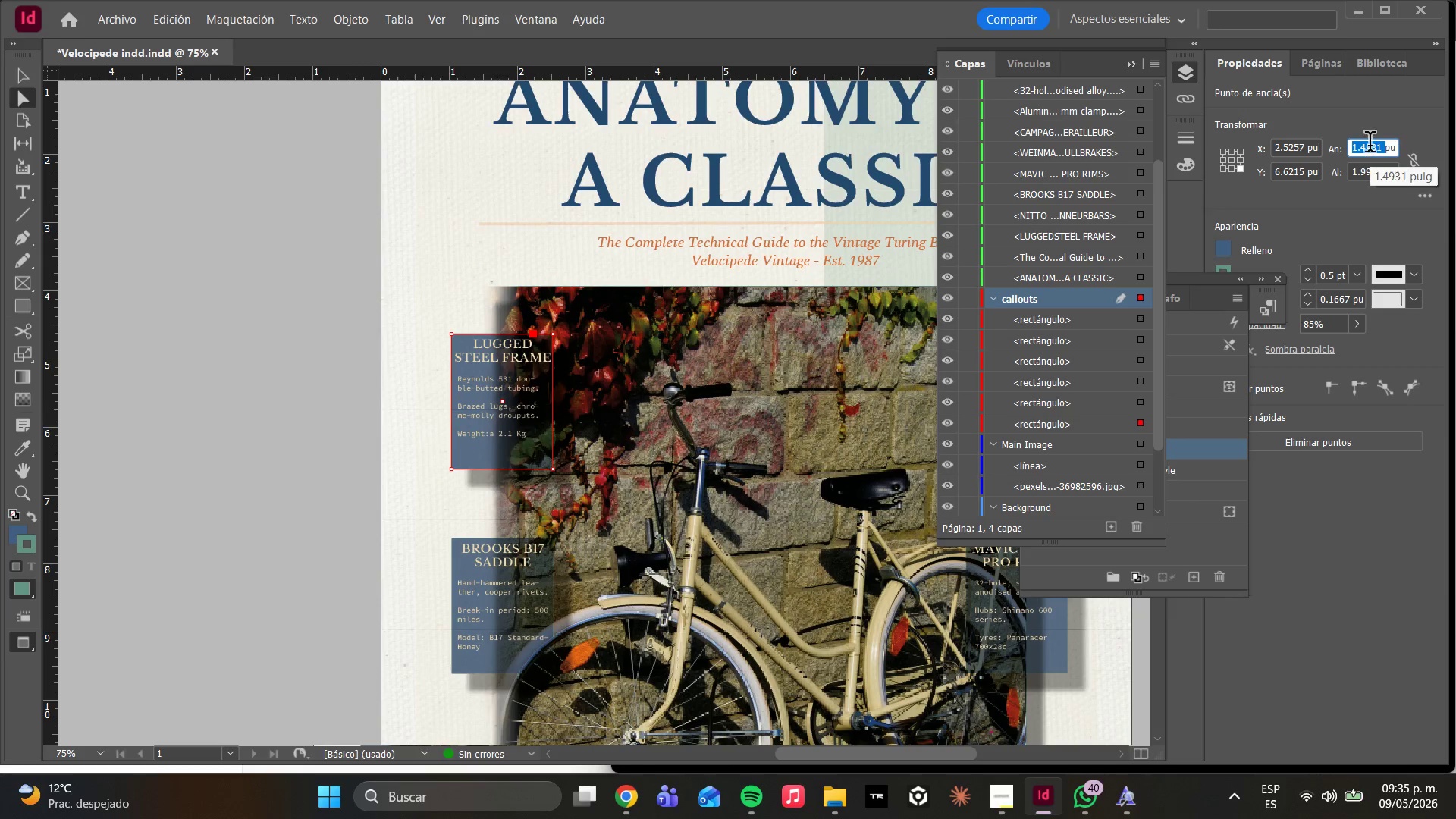 
left_click([1370, 145])
 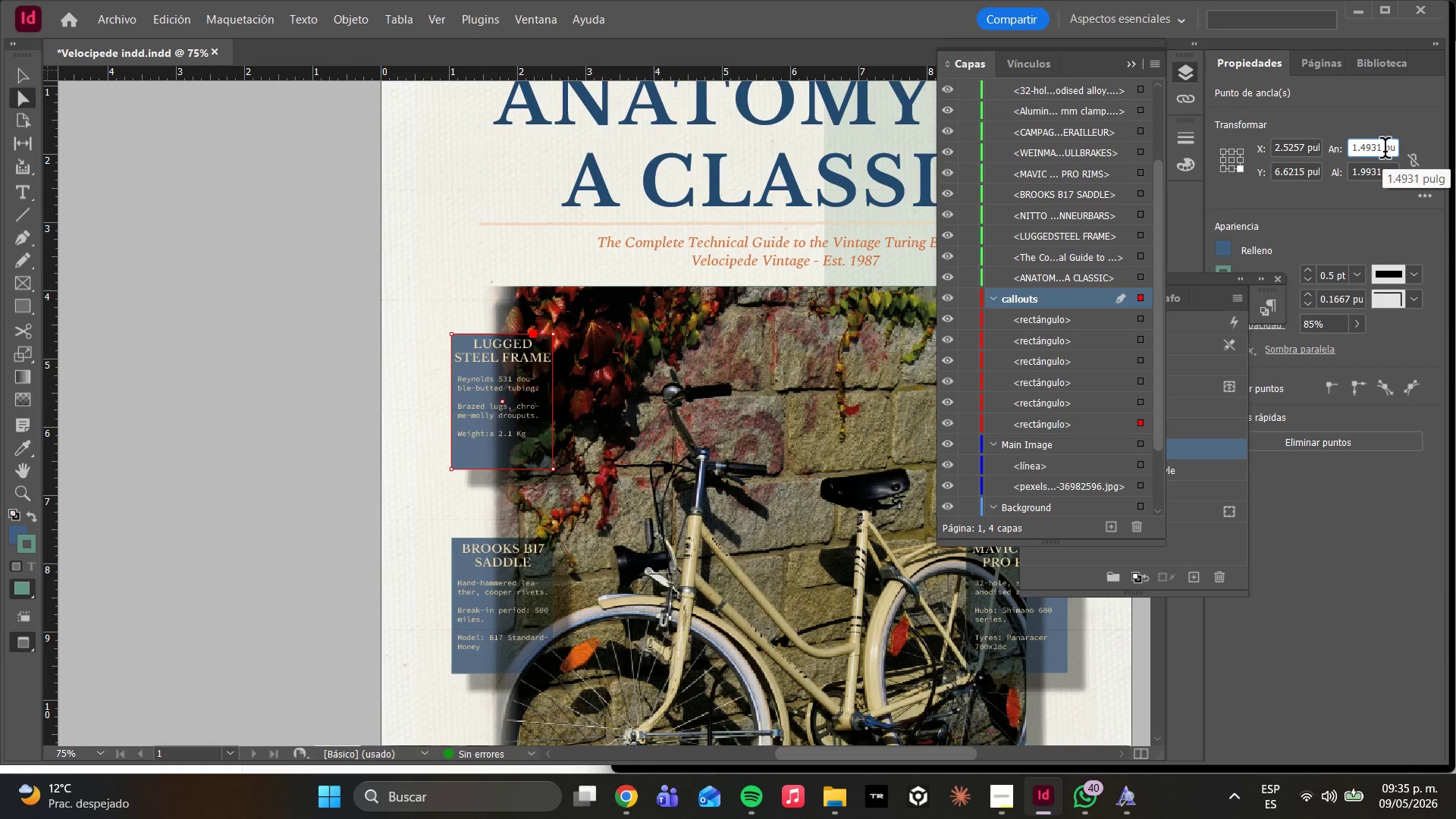 
left_click_drag(start_coordinate=[1385, 150], to_coordinate=[1221, 166])
 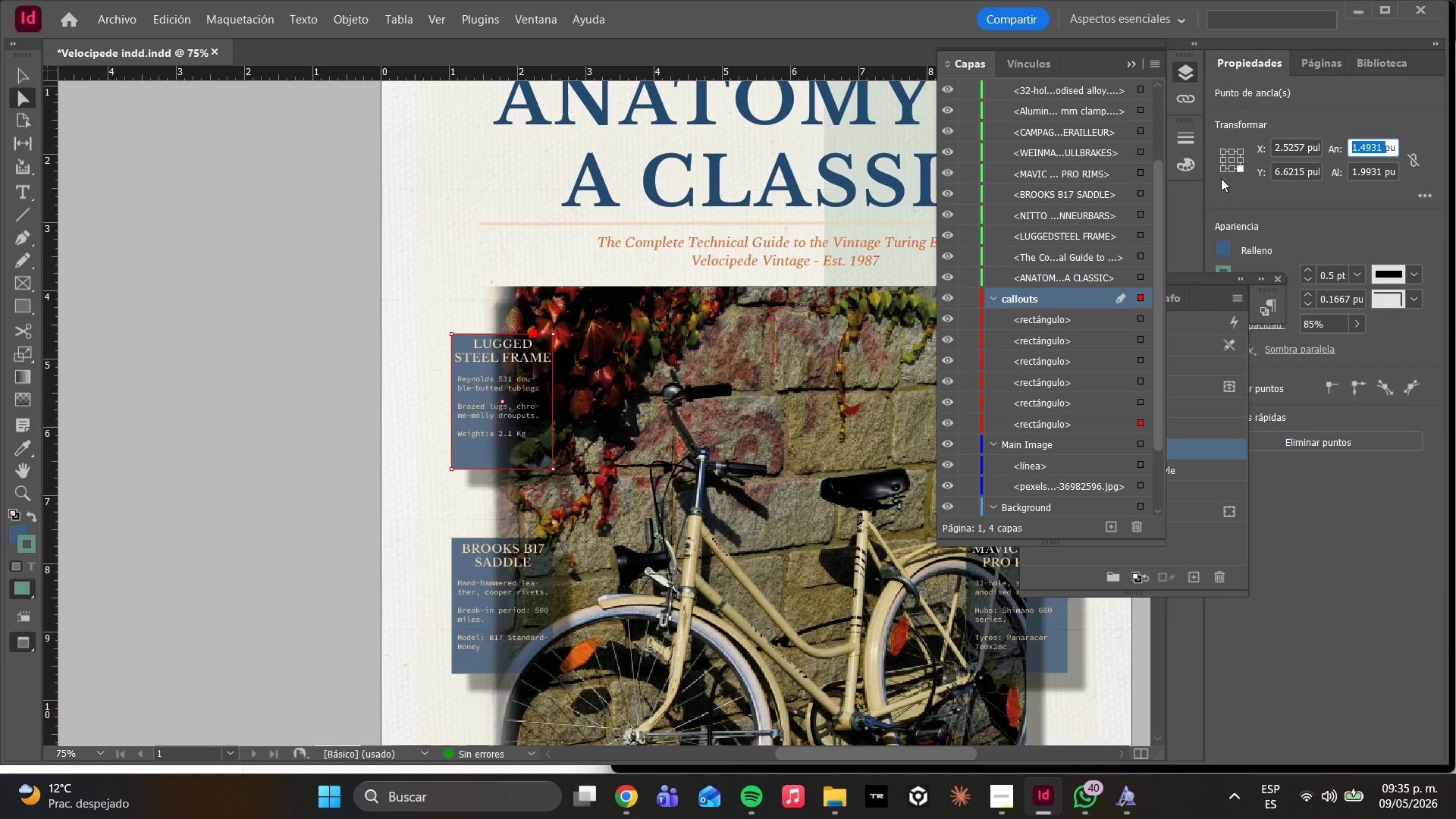 
key(2)
 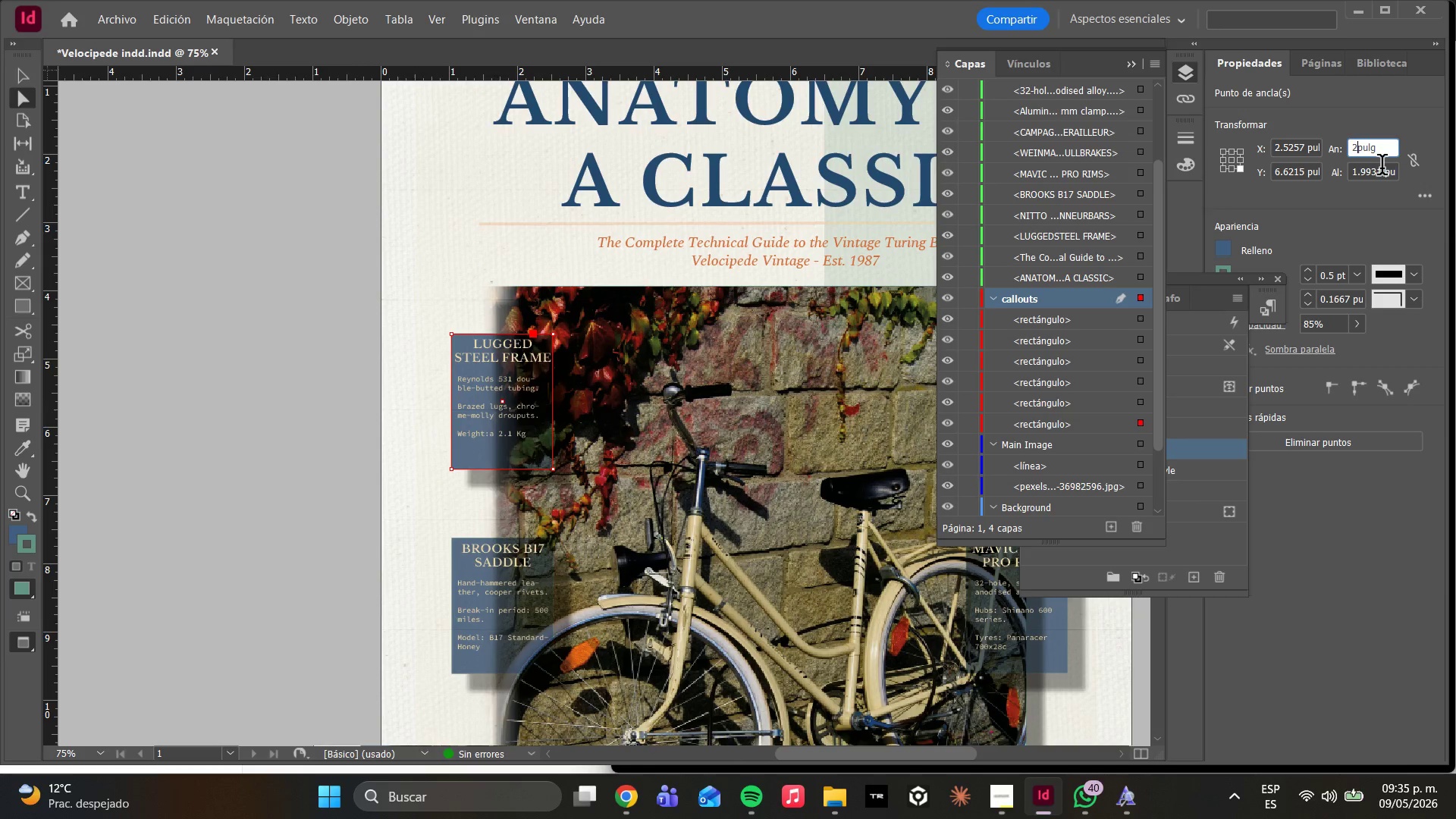 
left_click([1381, 168])
 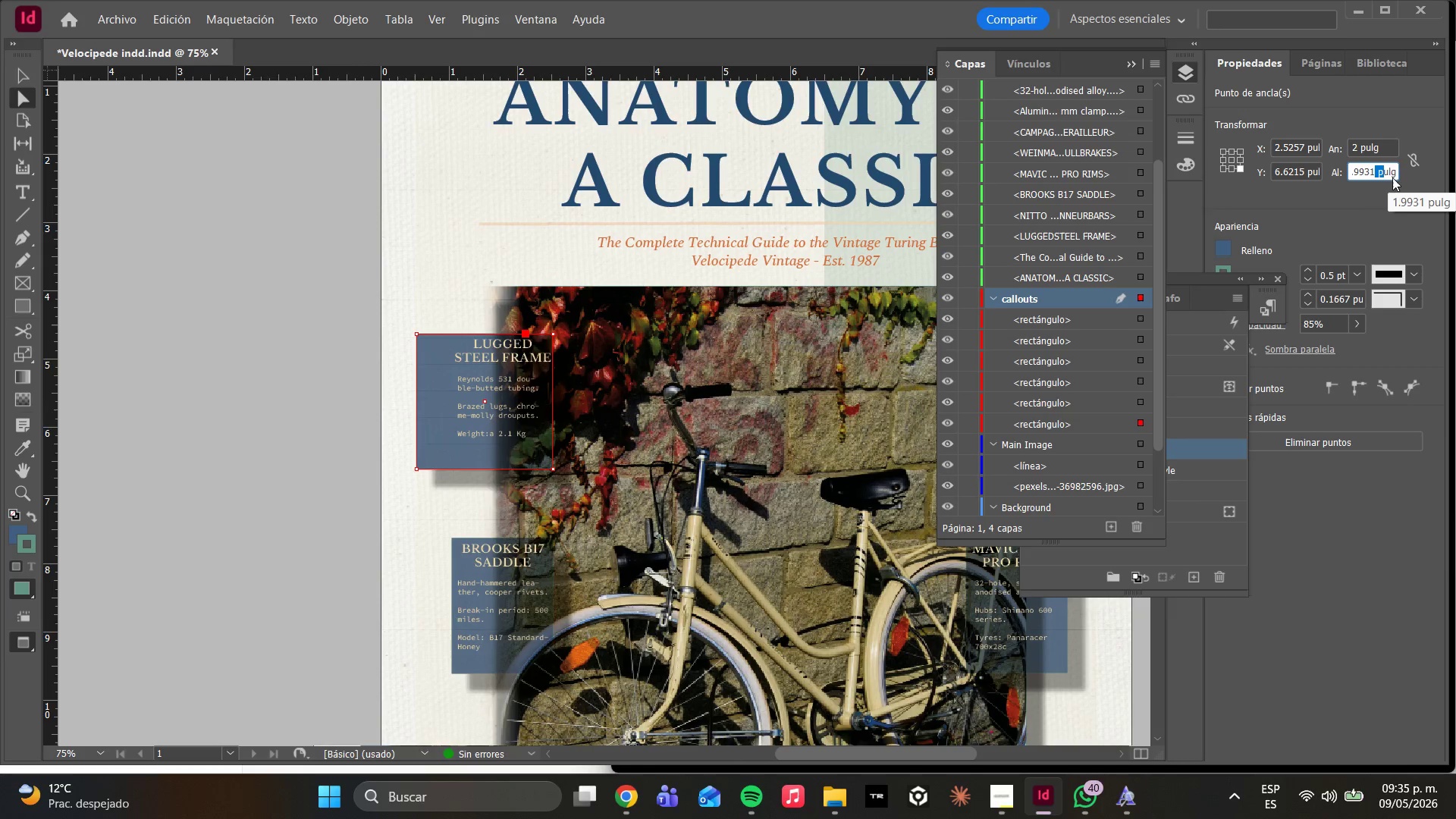 
left_click([1395, 174])
 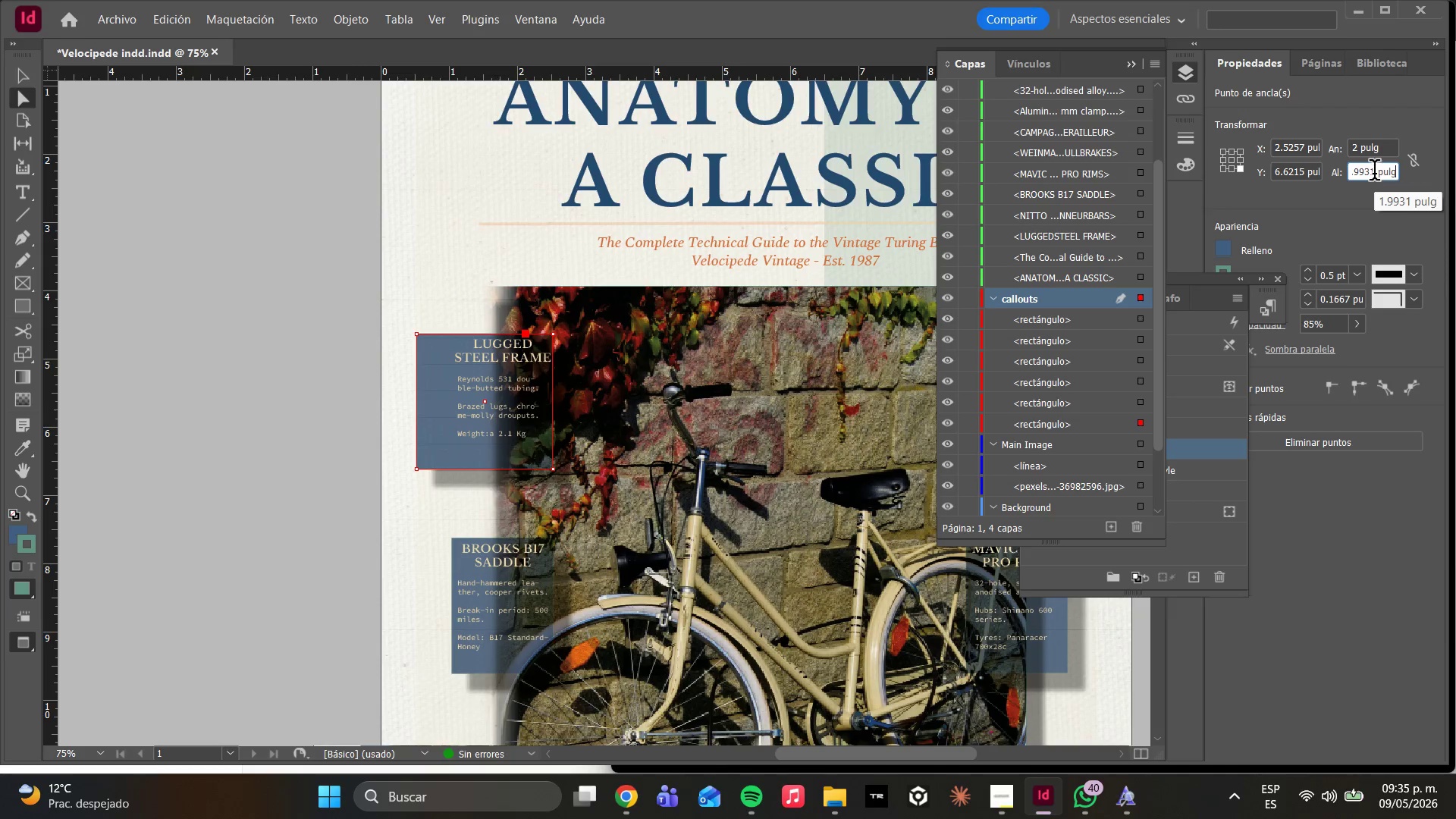 
left_click_drag(start_coordinate=[1376, 172], to_coordinate=[1311, 168])
 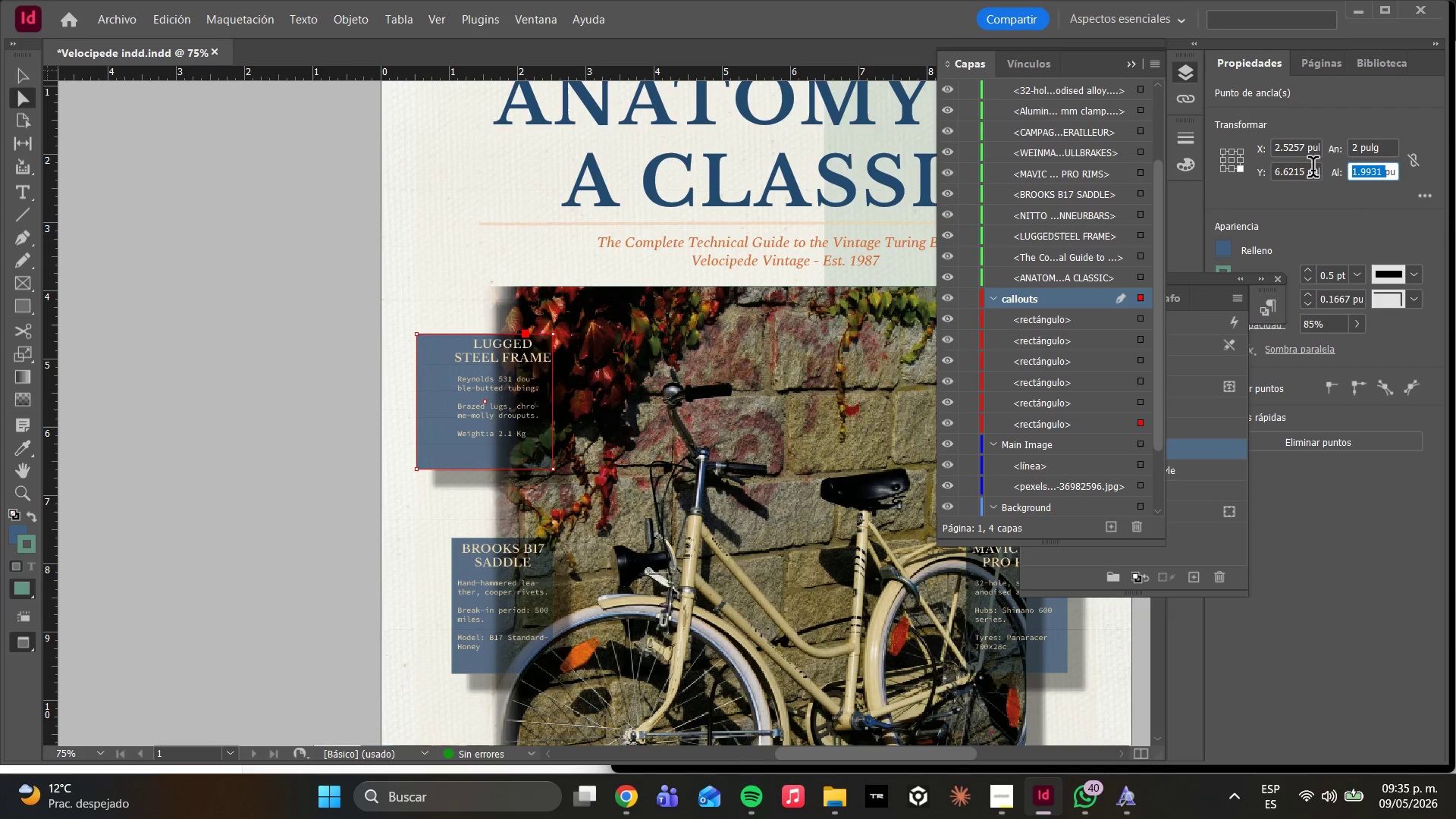 
key(2)
 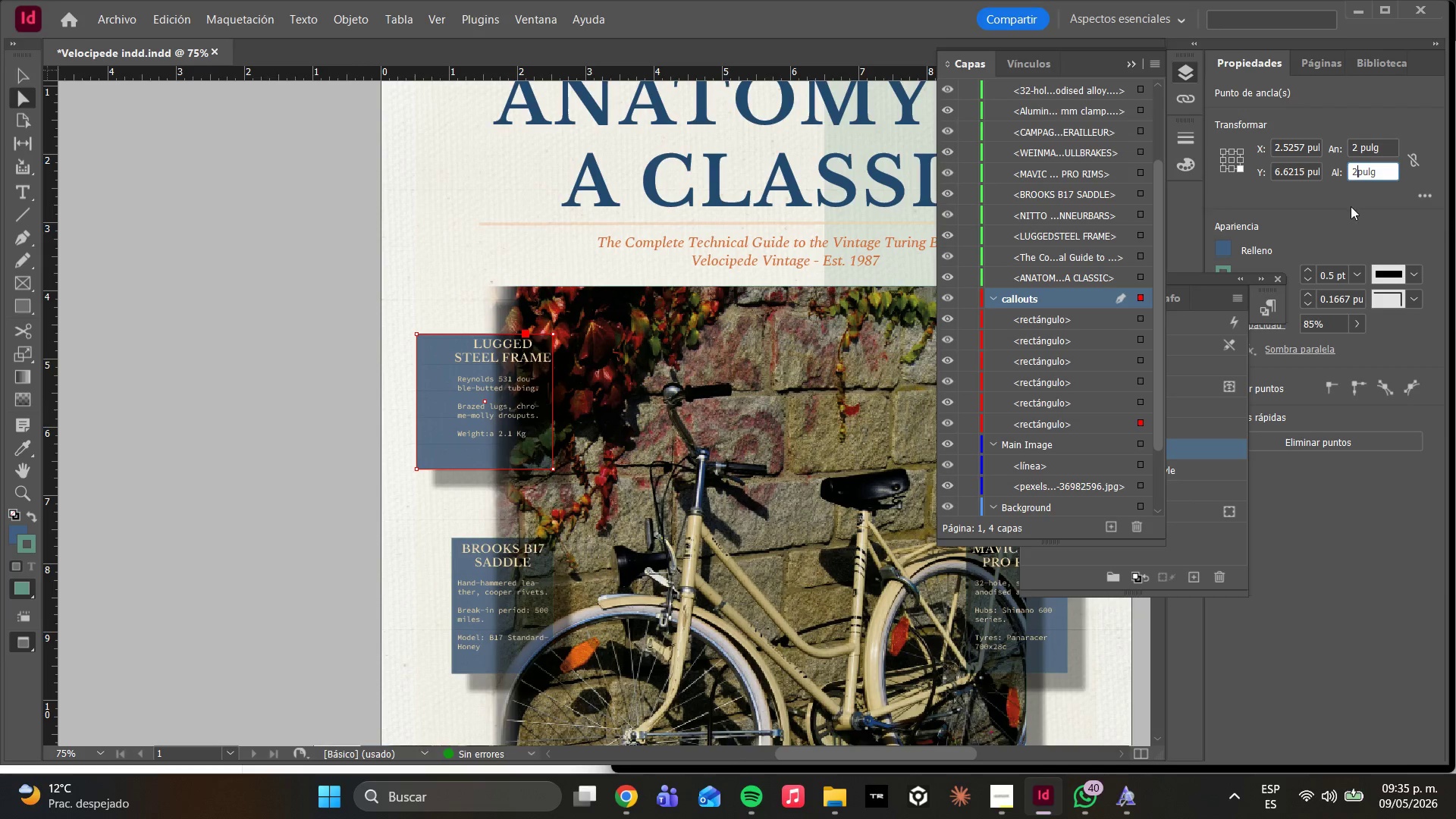 
left_click([1351, 206])
 